 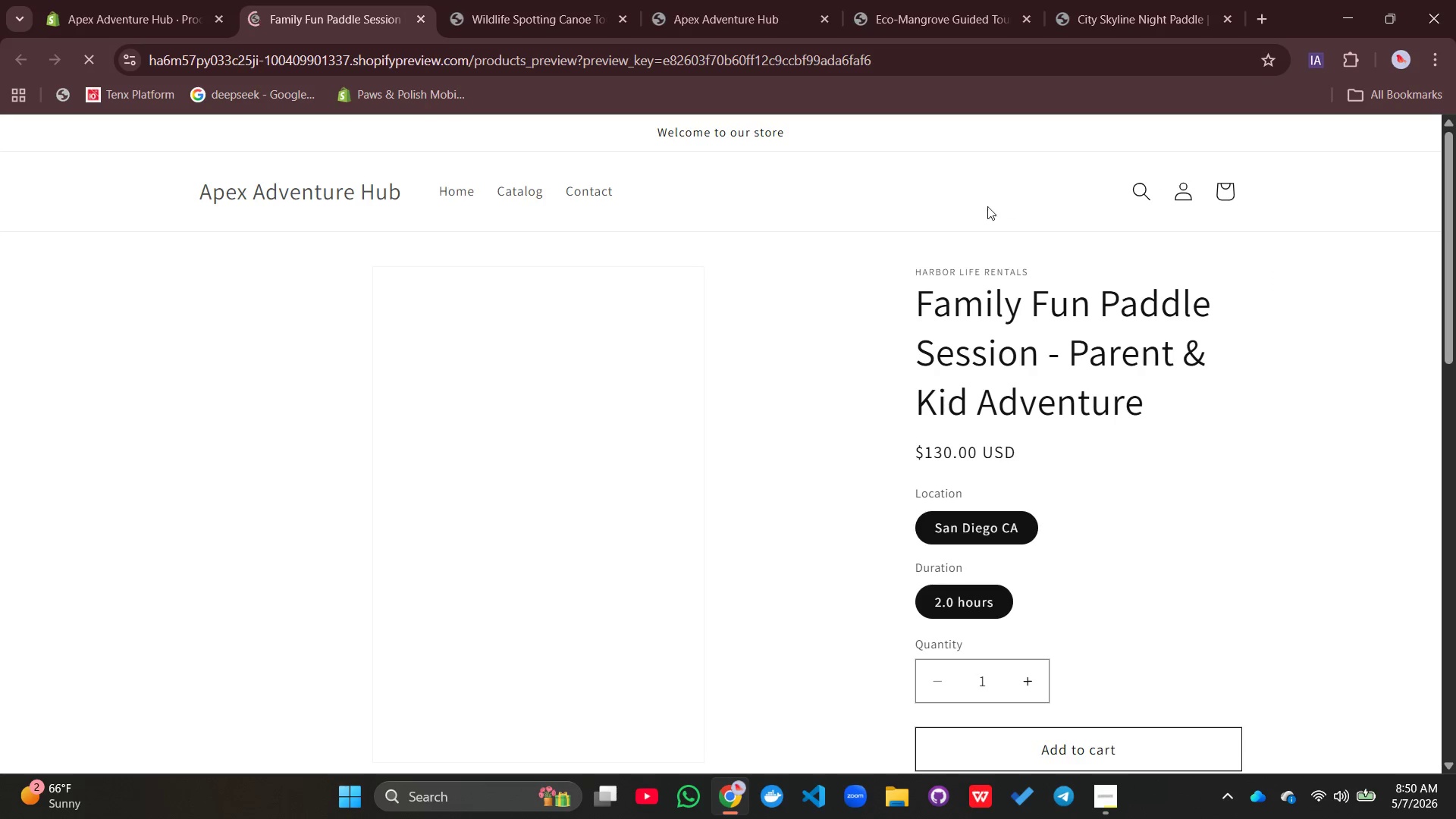 
left_click([163, 8])
 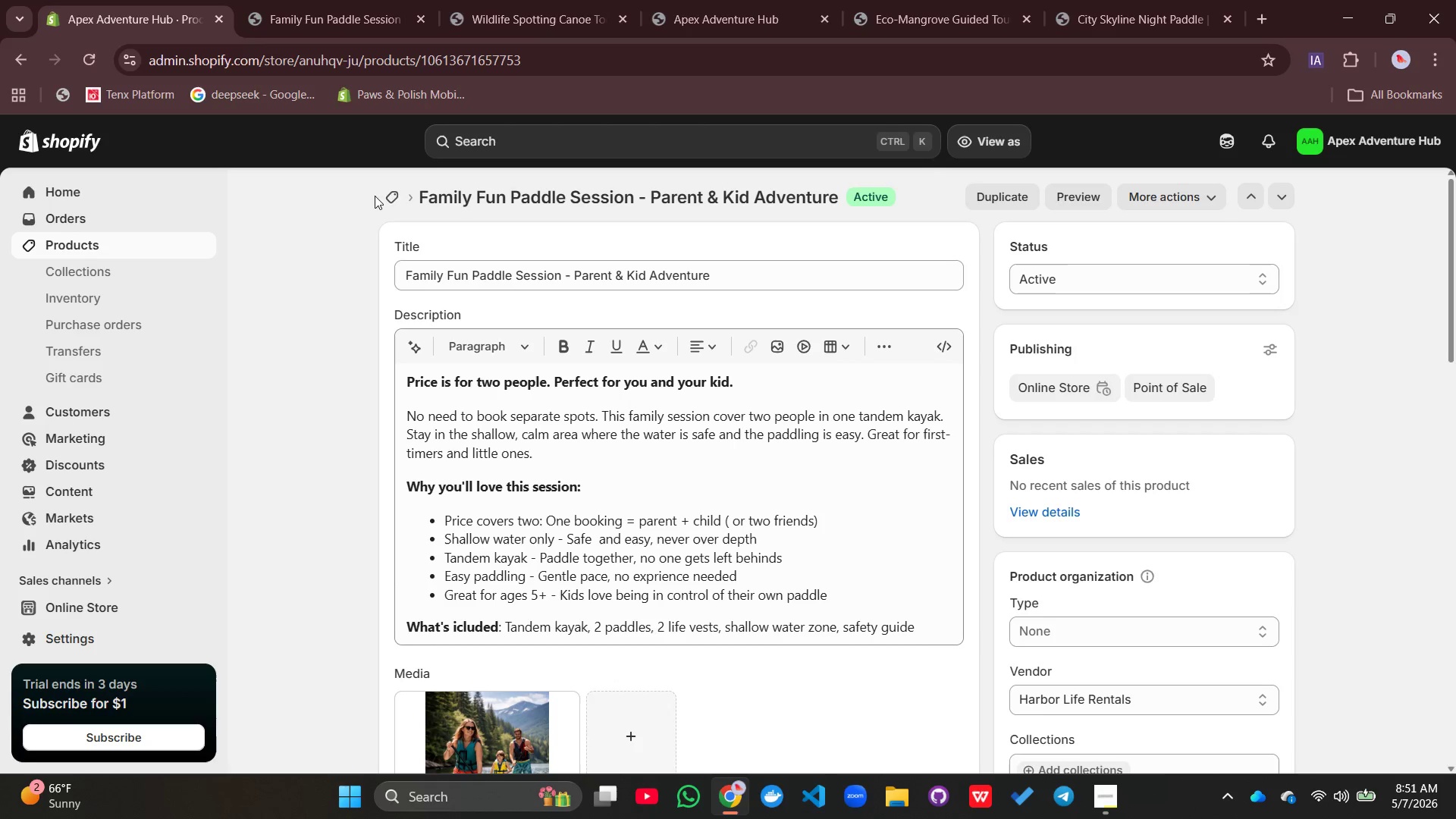 
left_click([380, 199])
 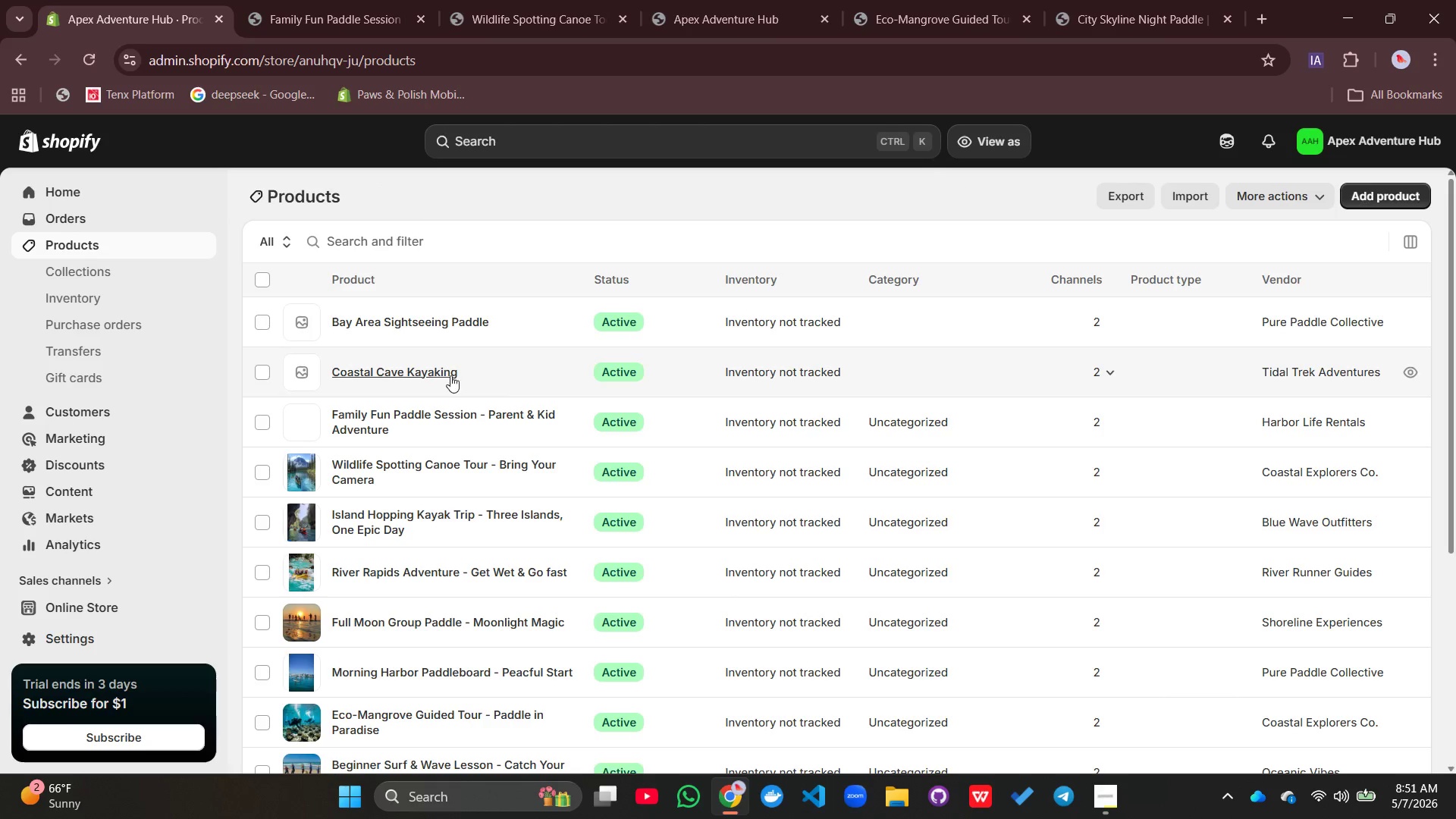 
left_click([410, 370])
 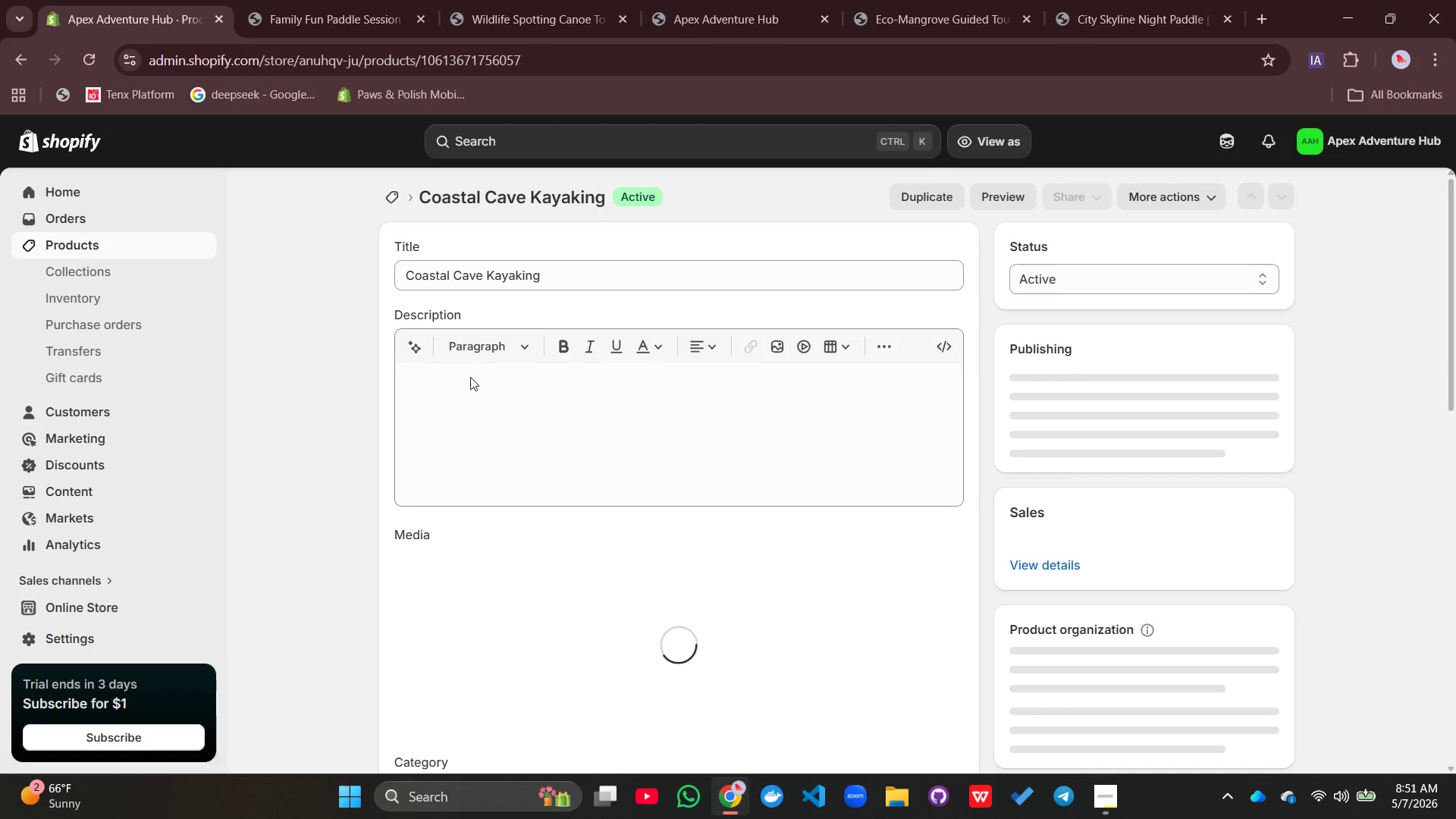 
left_click([542, 444])
 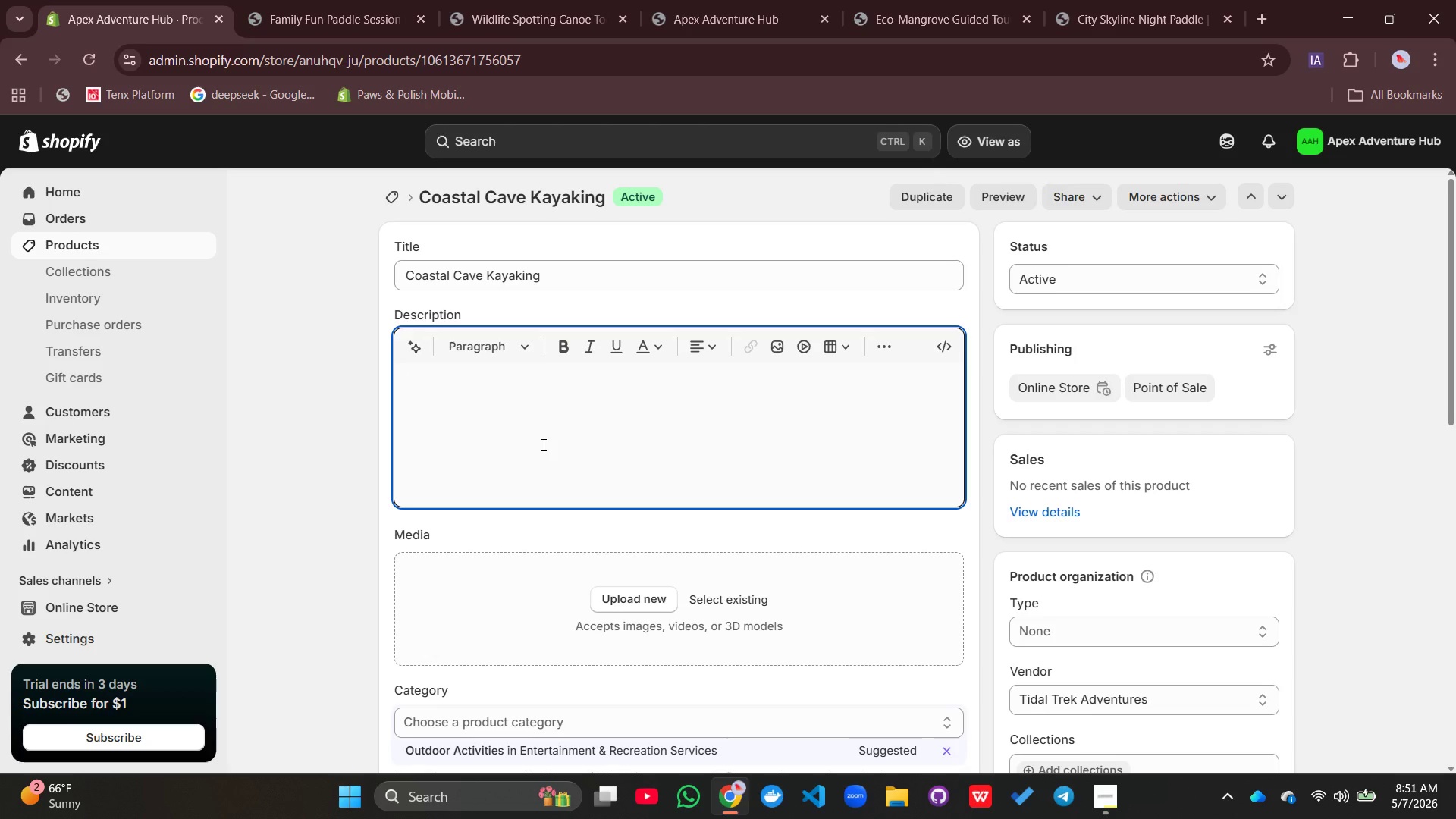 
wait(12.23)
 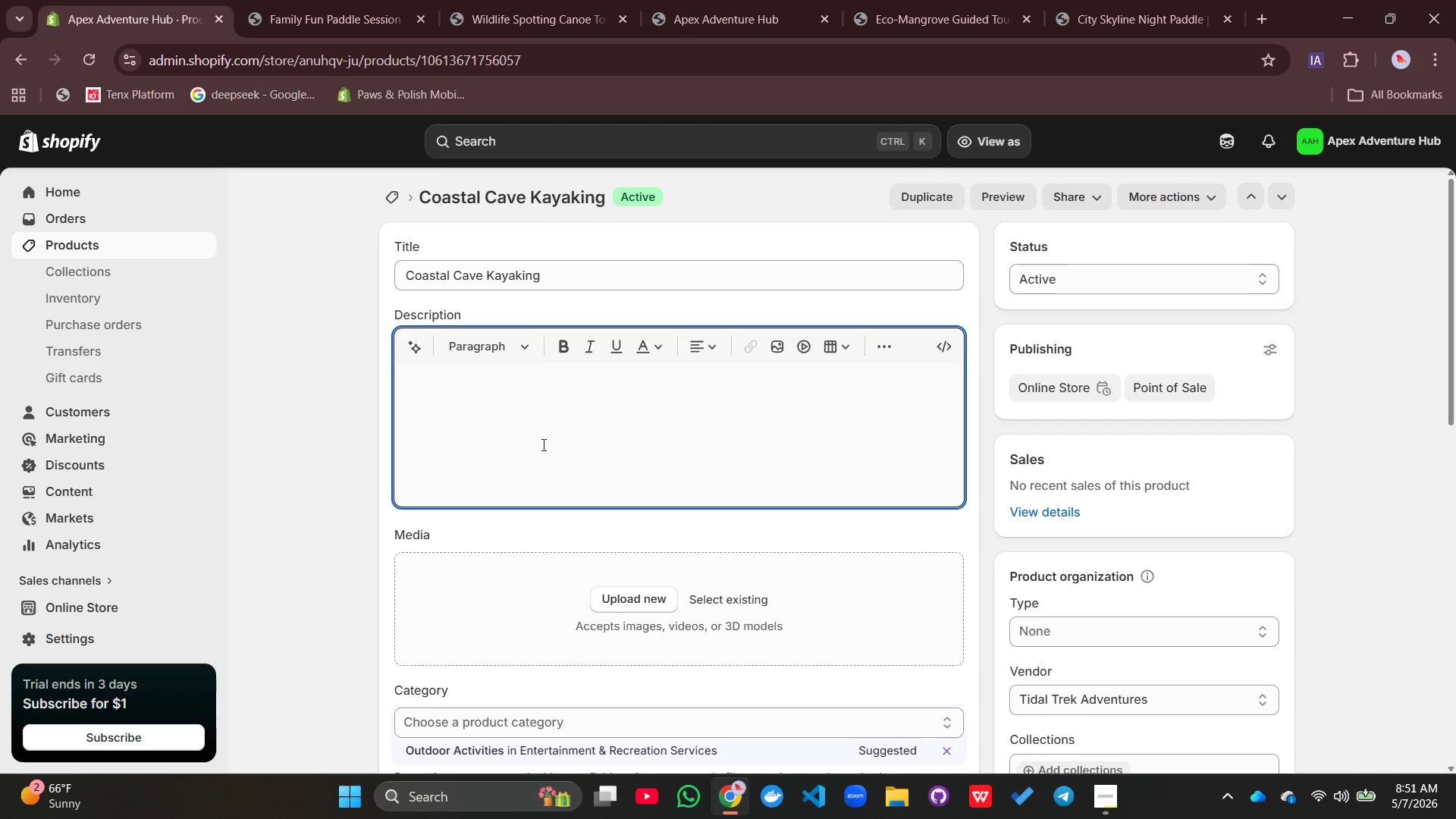 
left_click([576, 267])
 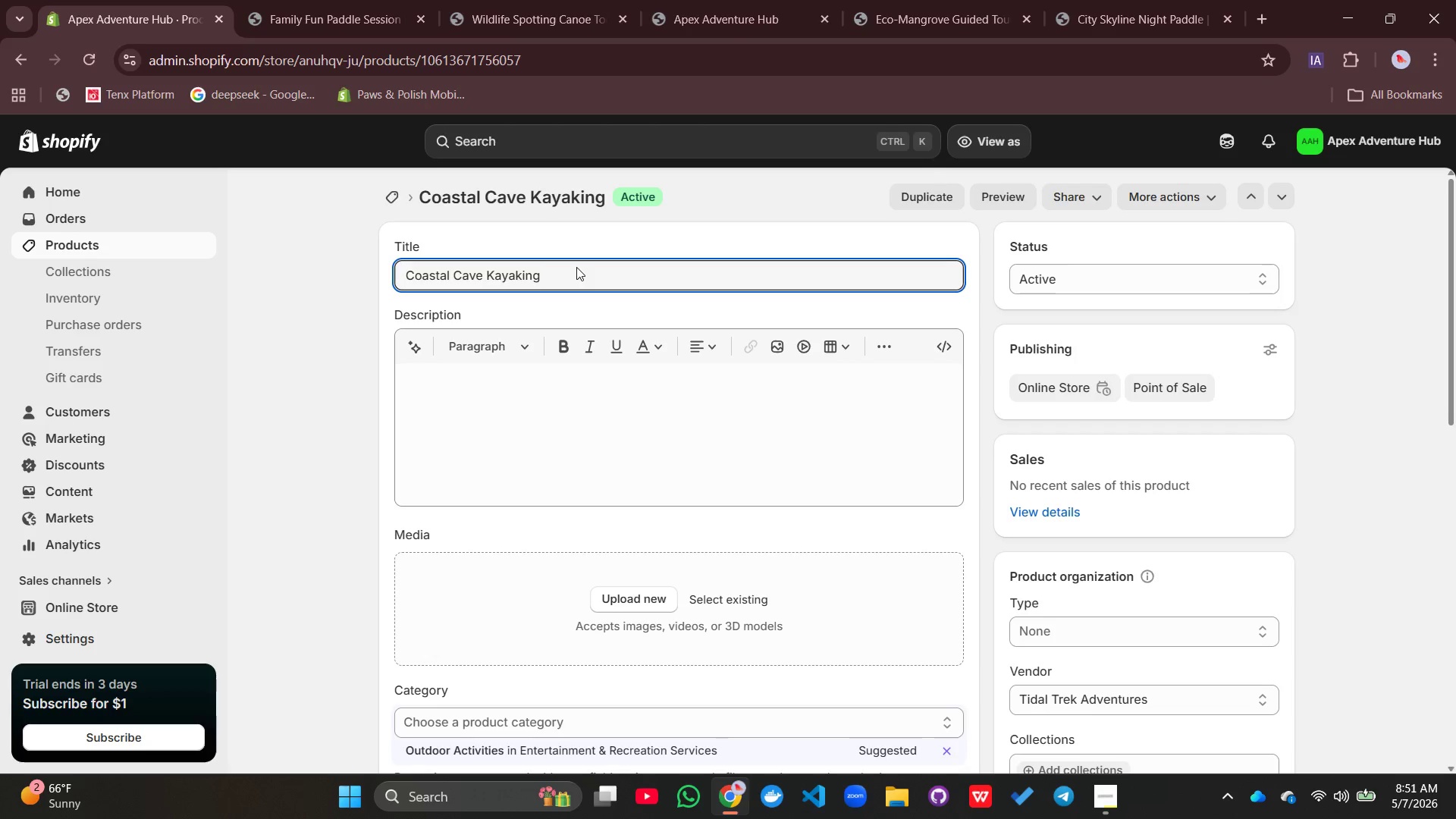 
type( - Padle Into the UNkown)
key(Backspace)
key(Backspace)
key(Backspace)
key(Backspace)
key(Backspace)
type(nknowm)
key(Backspace)
type(n)
 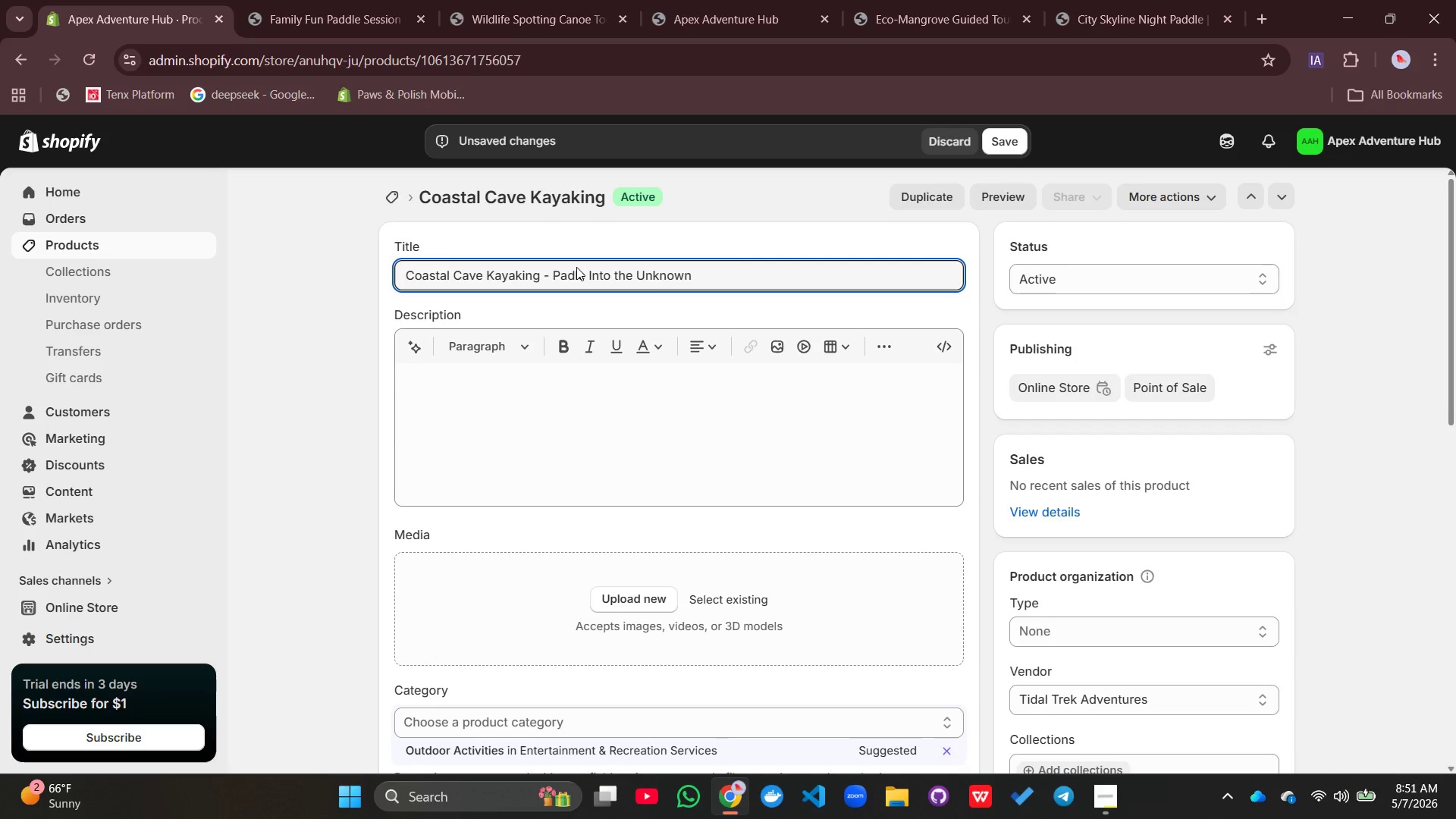 
left_click([617, 448])
 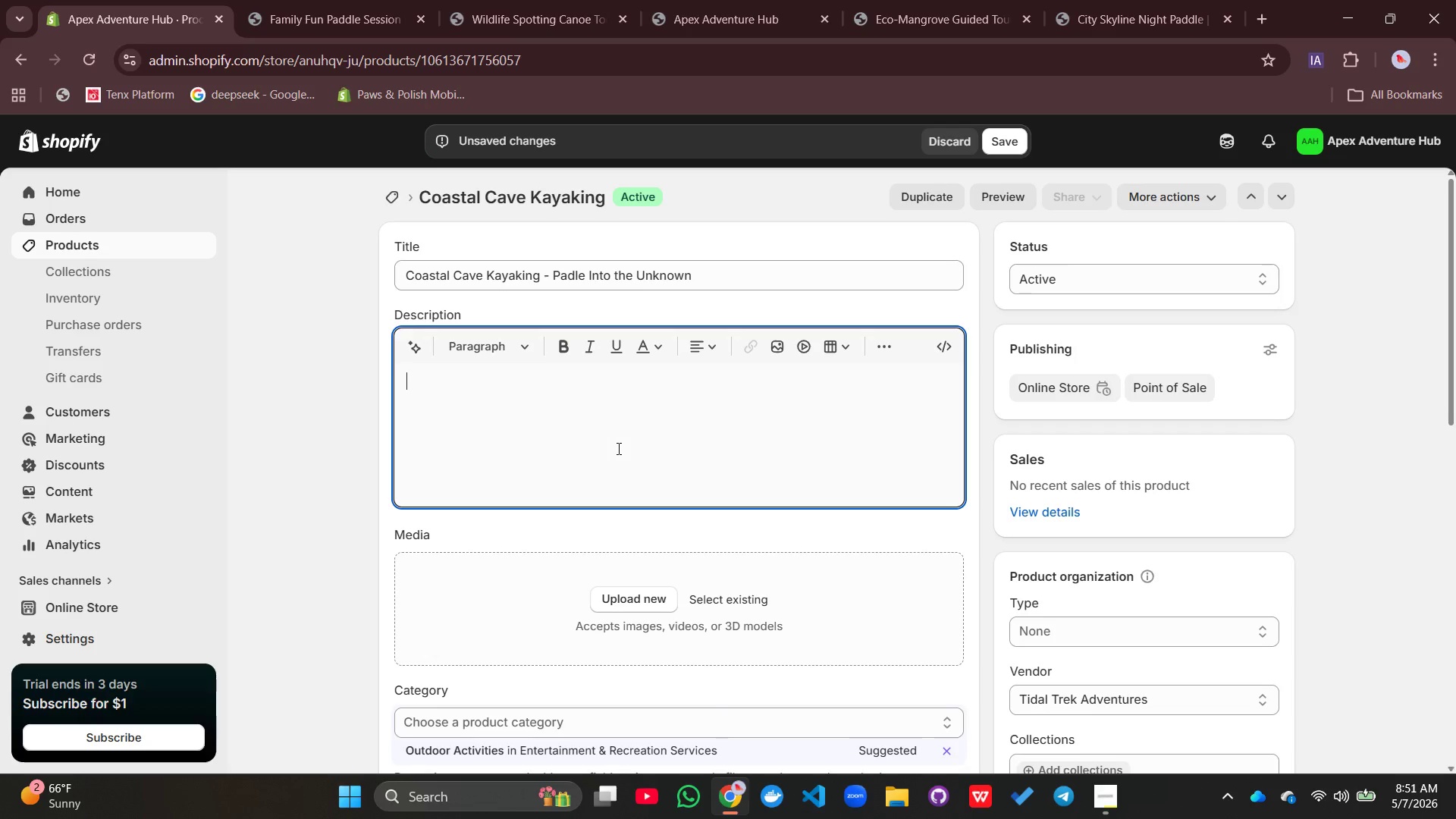 
type(Go inside the sea caves. Yes, inside.)
 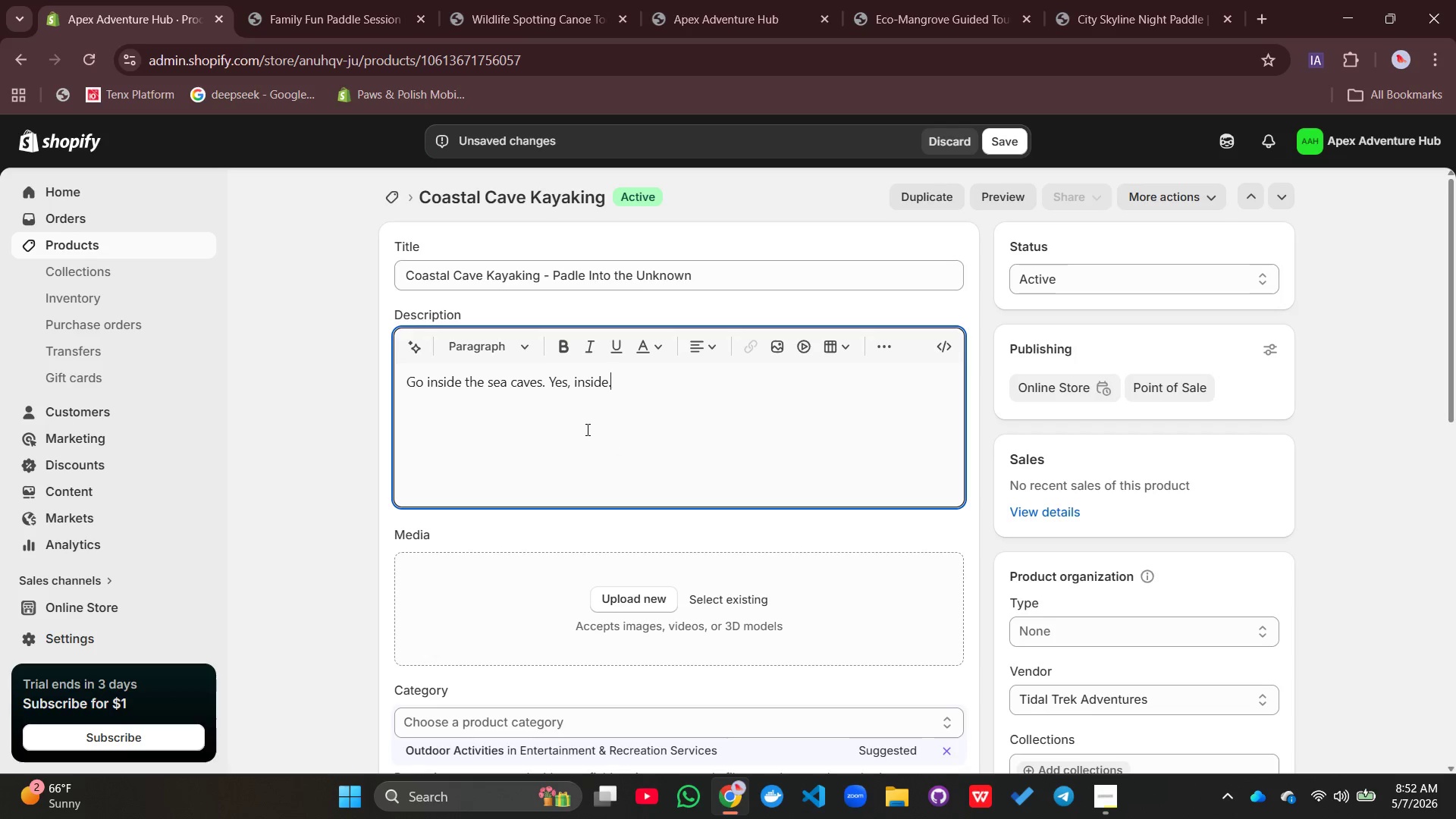 
key(Enter)
 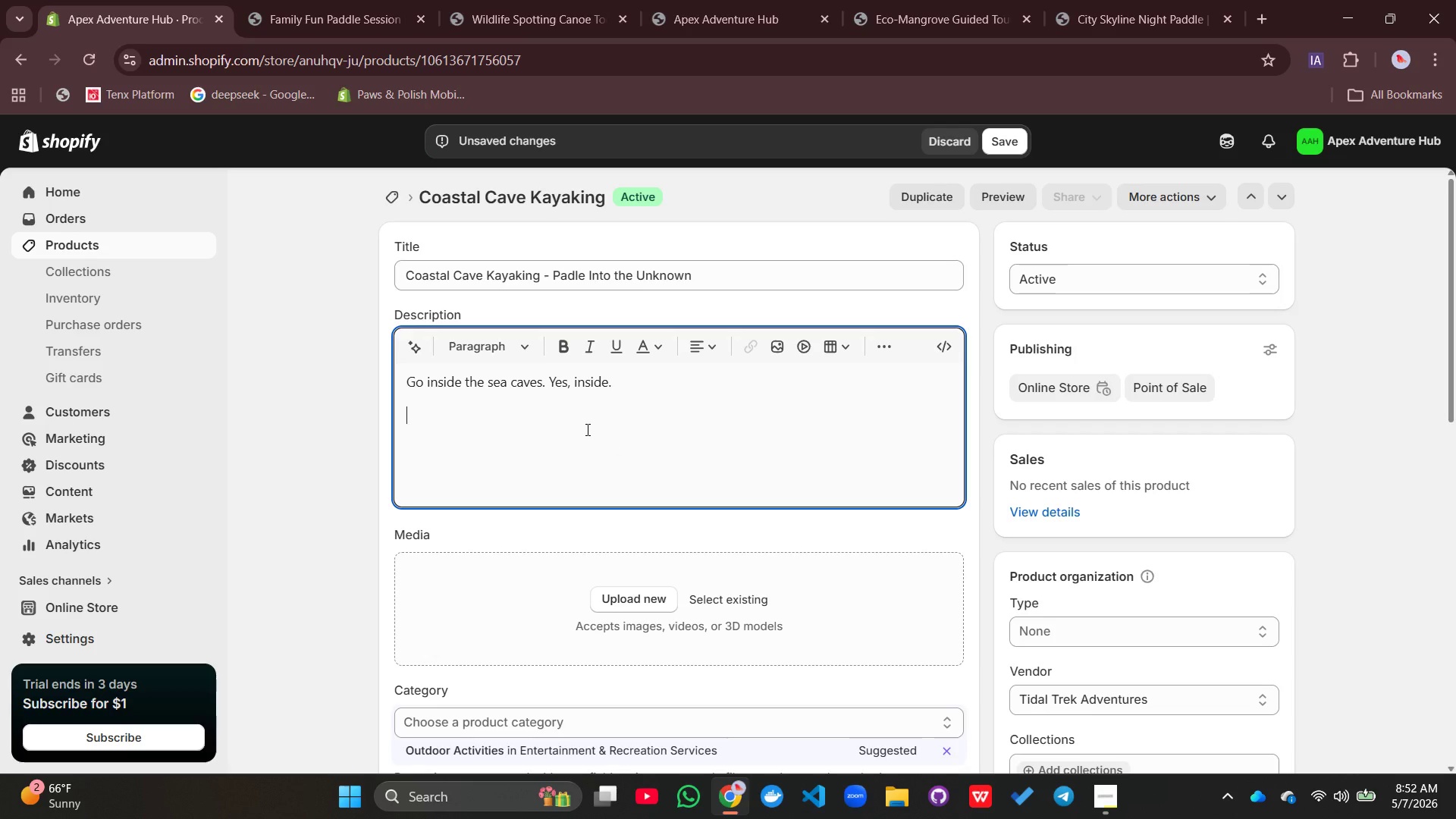 
type(When the tides is right, )
 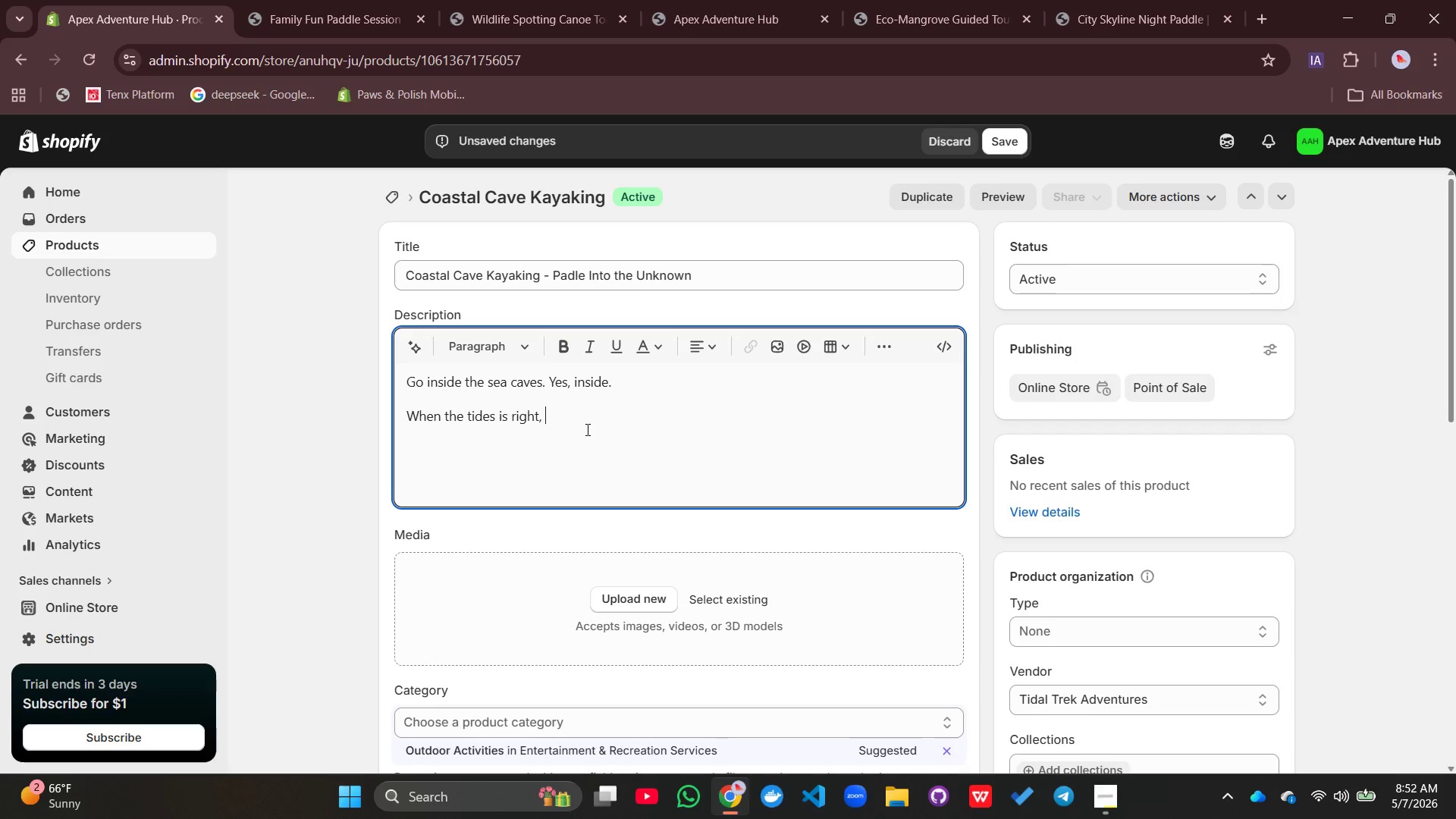 
type(you'll paddle directly int)
 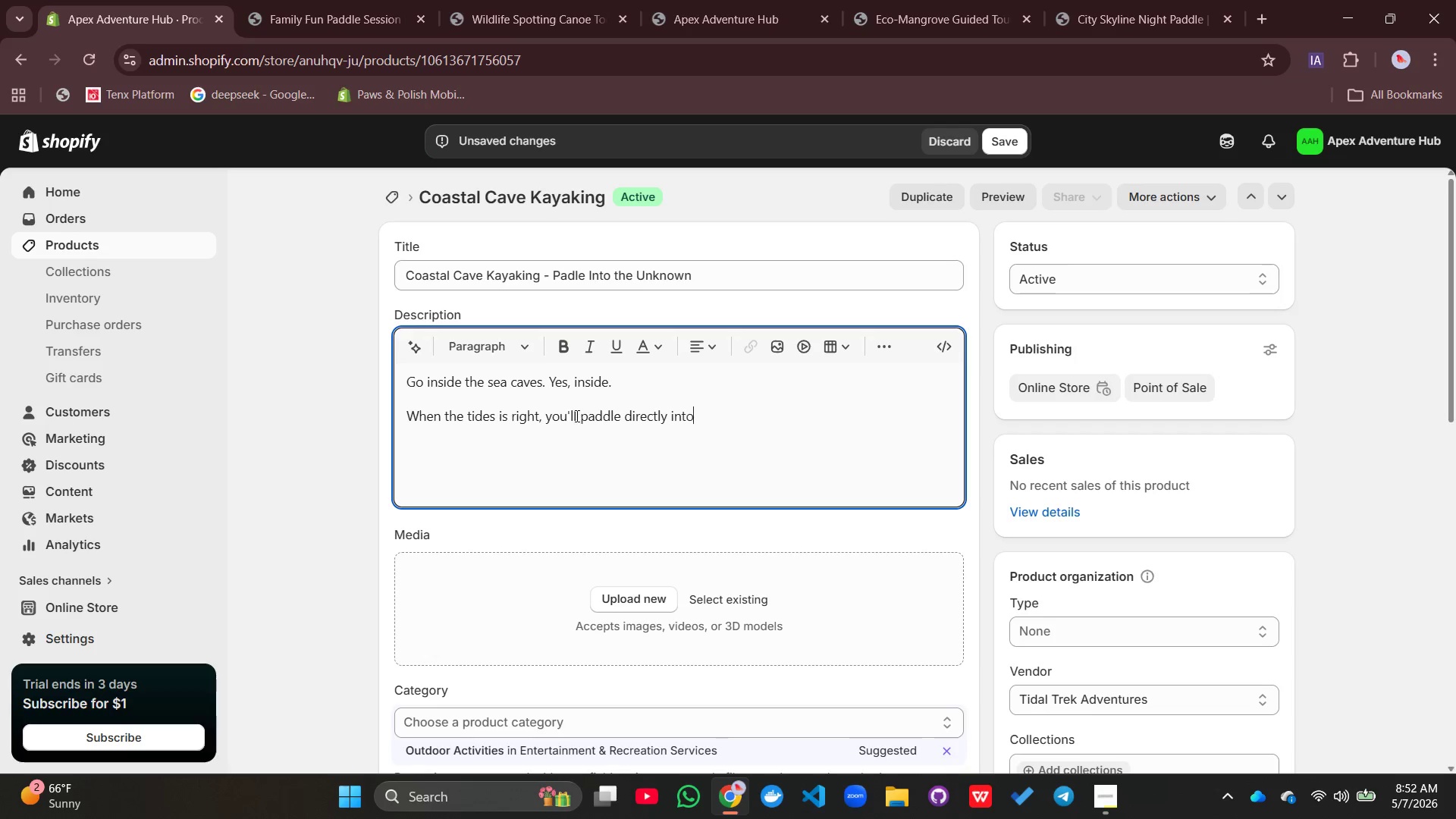 
type(o dark )
key(Backspace)
type(, dramatic sea caves where q)
key(Backspace)
type(waves e cgo off)
 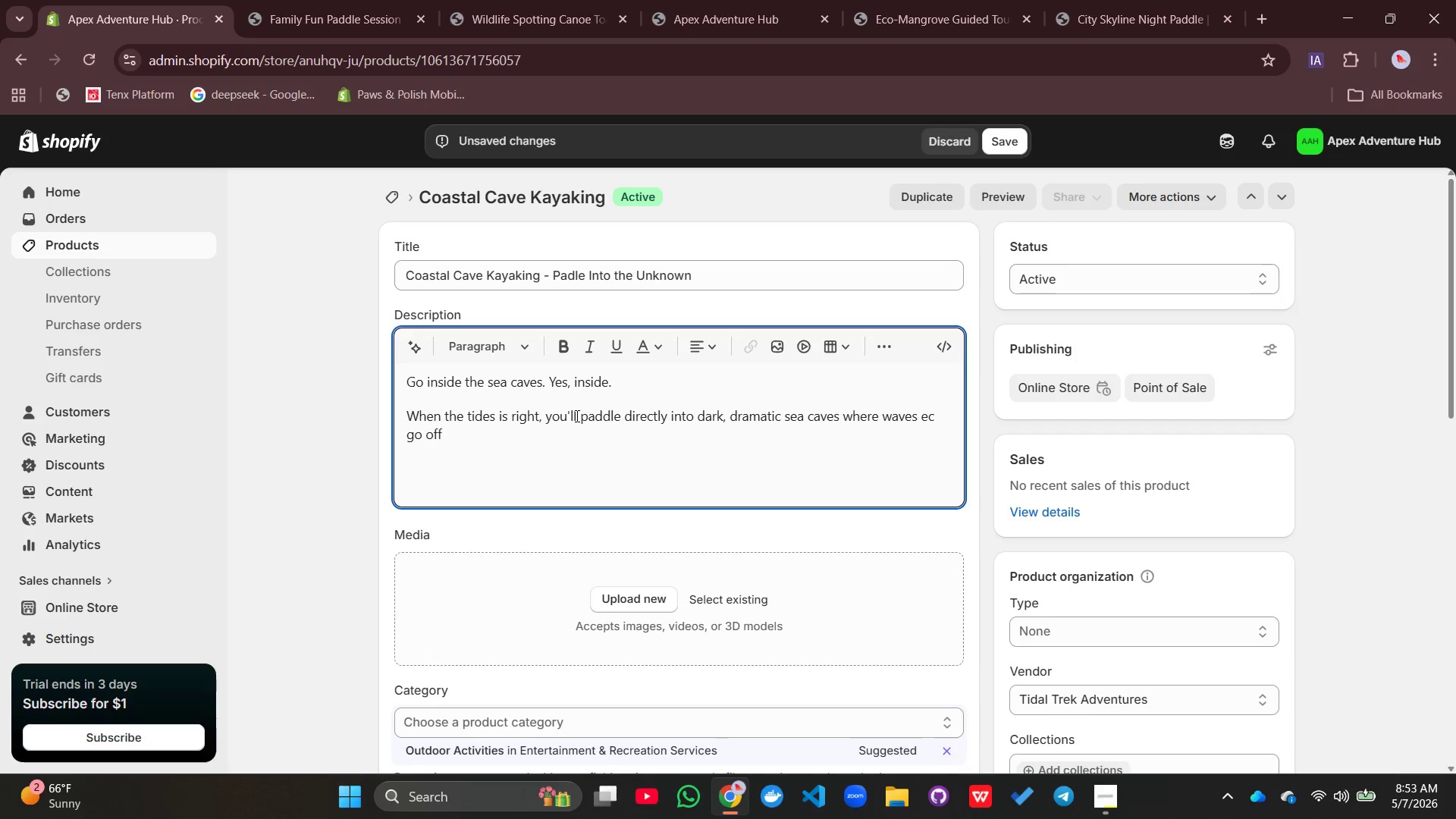 
hold_key(key=Backspace, duration=0.52)
 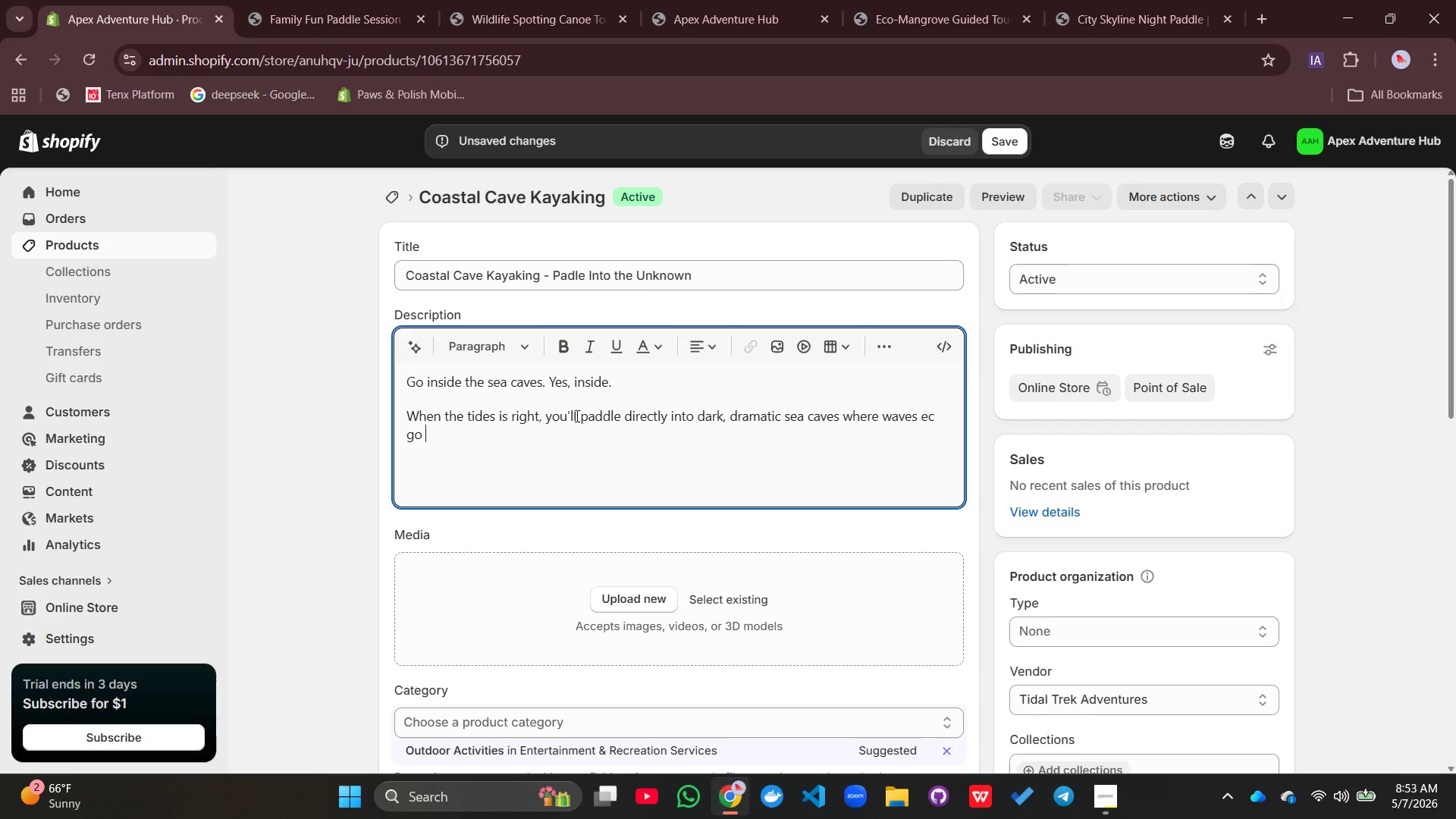 
key(Backspace)
key(Backspace)
key(Backspace)
key(Backspace)
key(Backspace)
type(ho off stone walls. The rock formai)
key(Backspace)
type(tion )
key(Backspace)
type(s are stunning)
key(Backspace)
type(. The exp)
 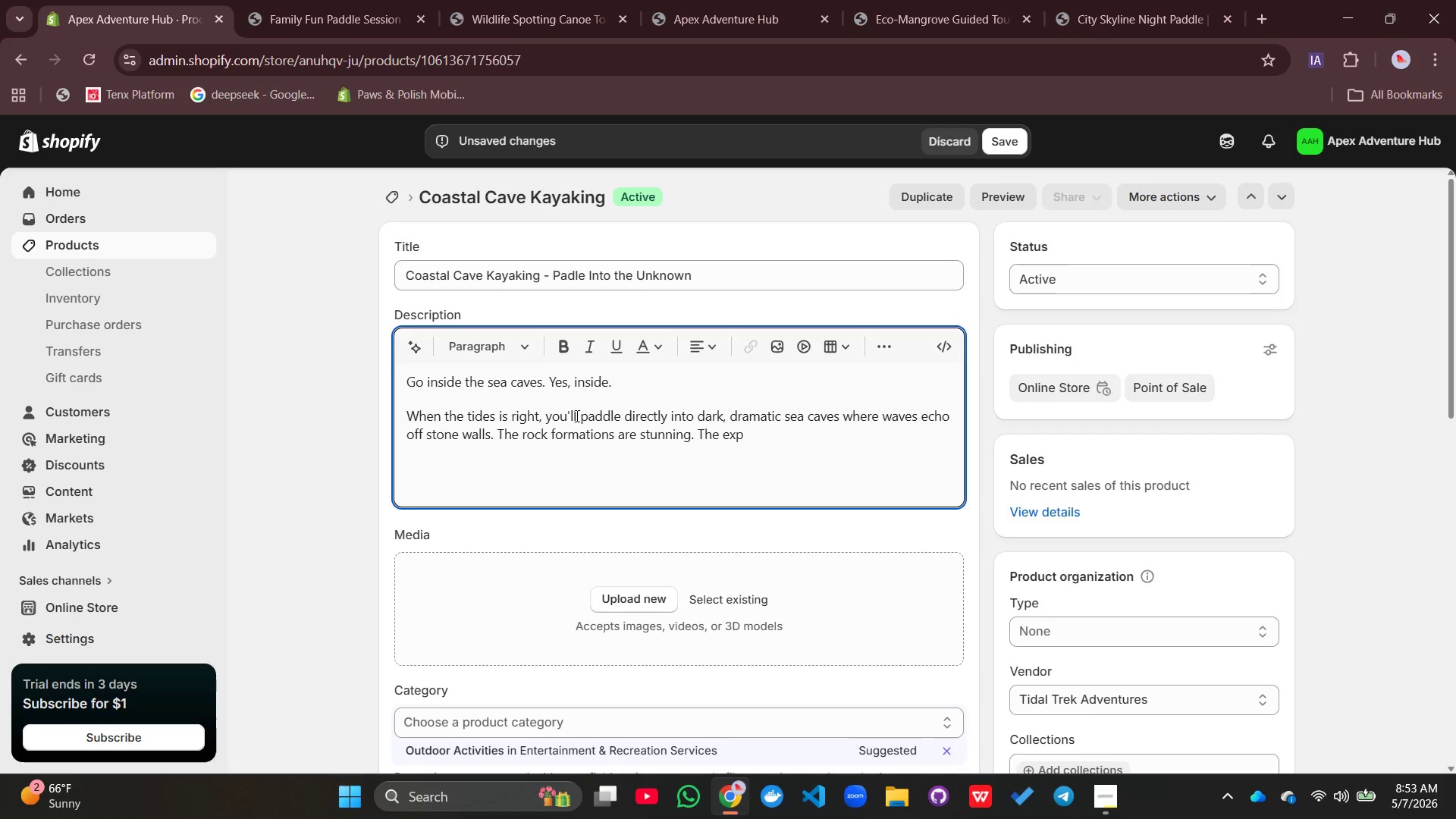 
wait(6.91)
 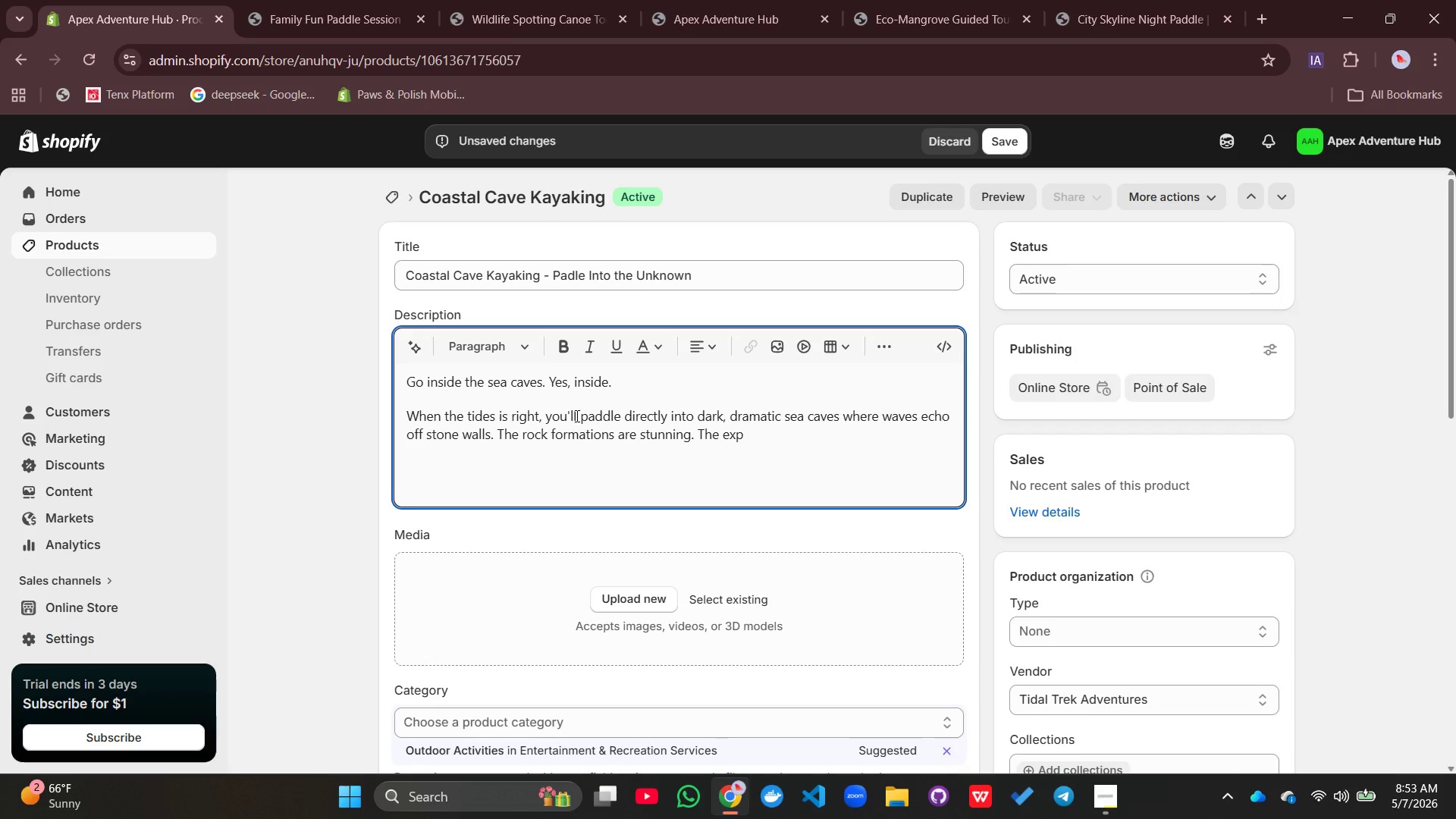 
type(erience is i)
key(Backspace)
type(unforgeta)
key(Backspace)
type(tq)
key(Backspace)
type(able. Your guide leads the way safetkyu)
key(Backspace)
key(Backspace)
key(Backspace)
type(ly.)
 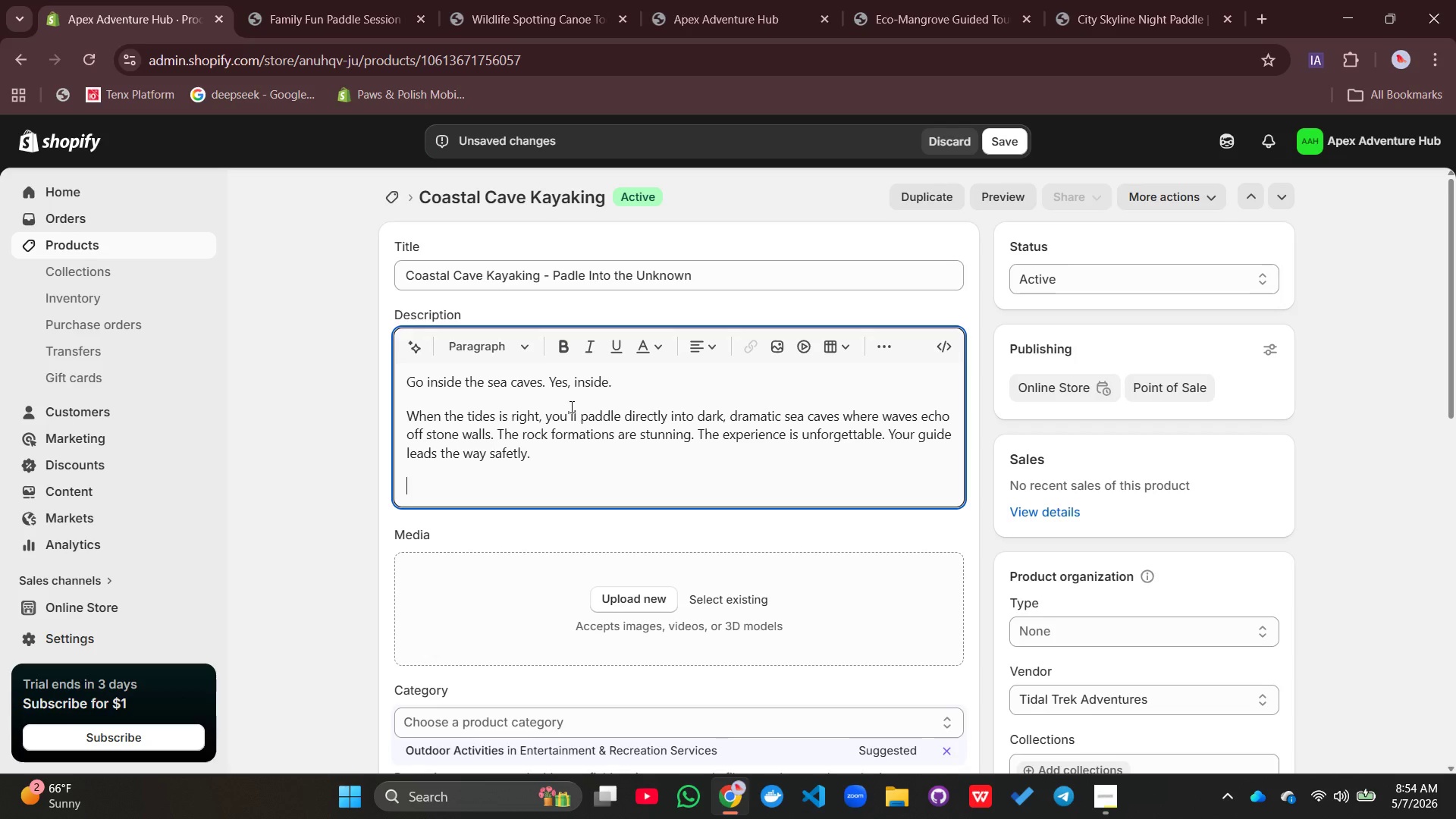 
 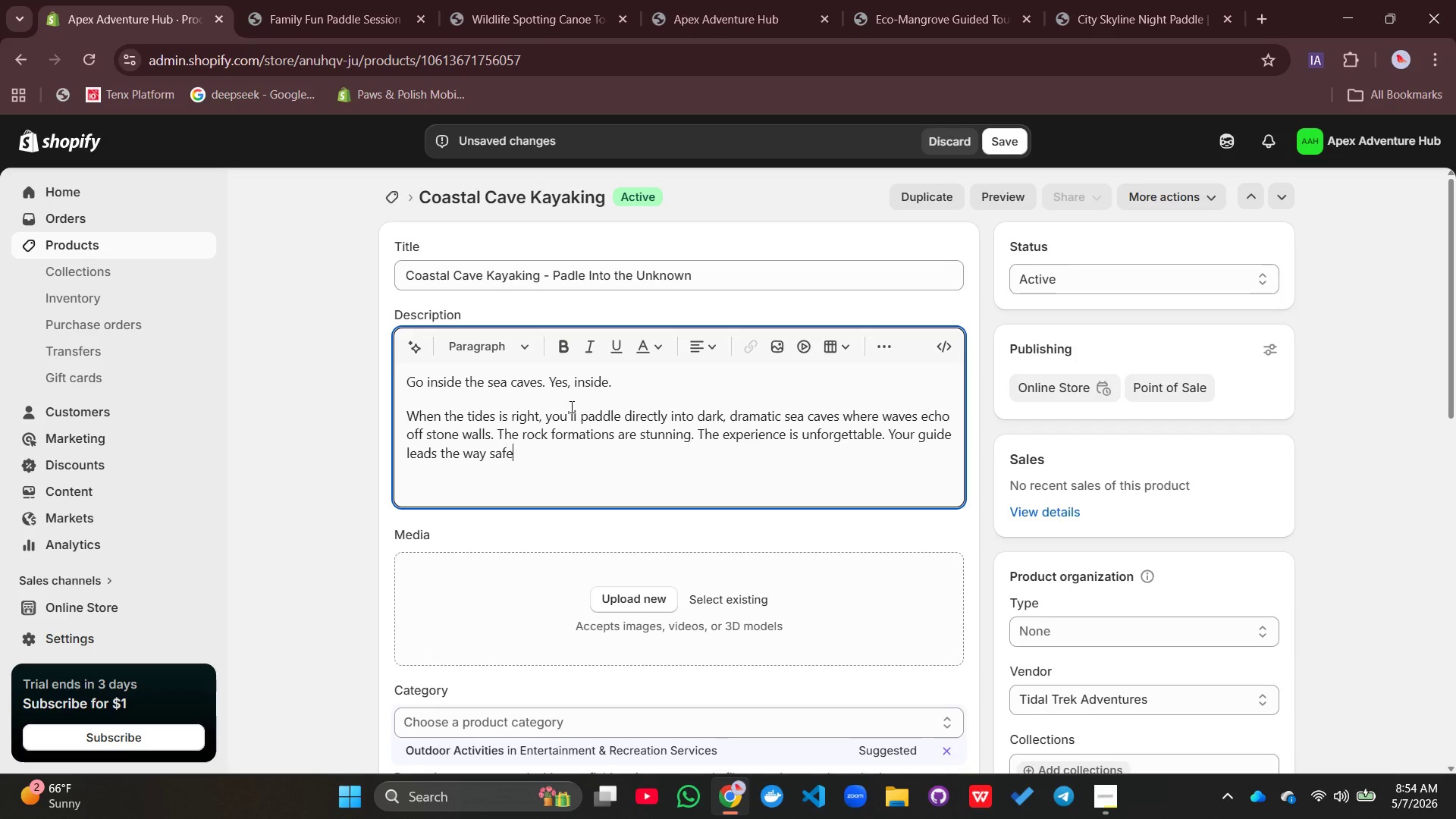 
key(Enter)
 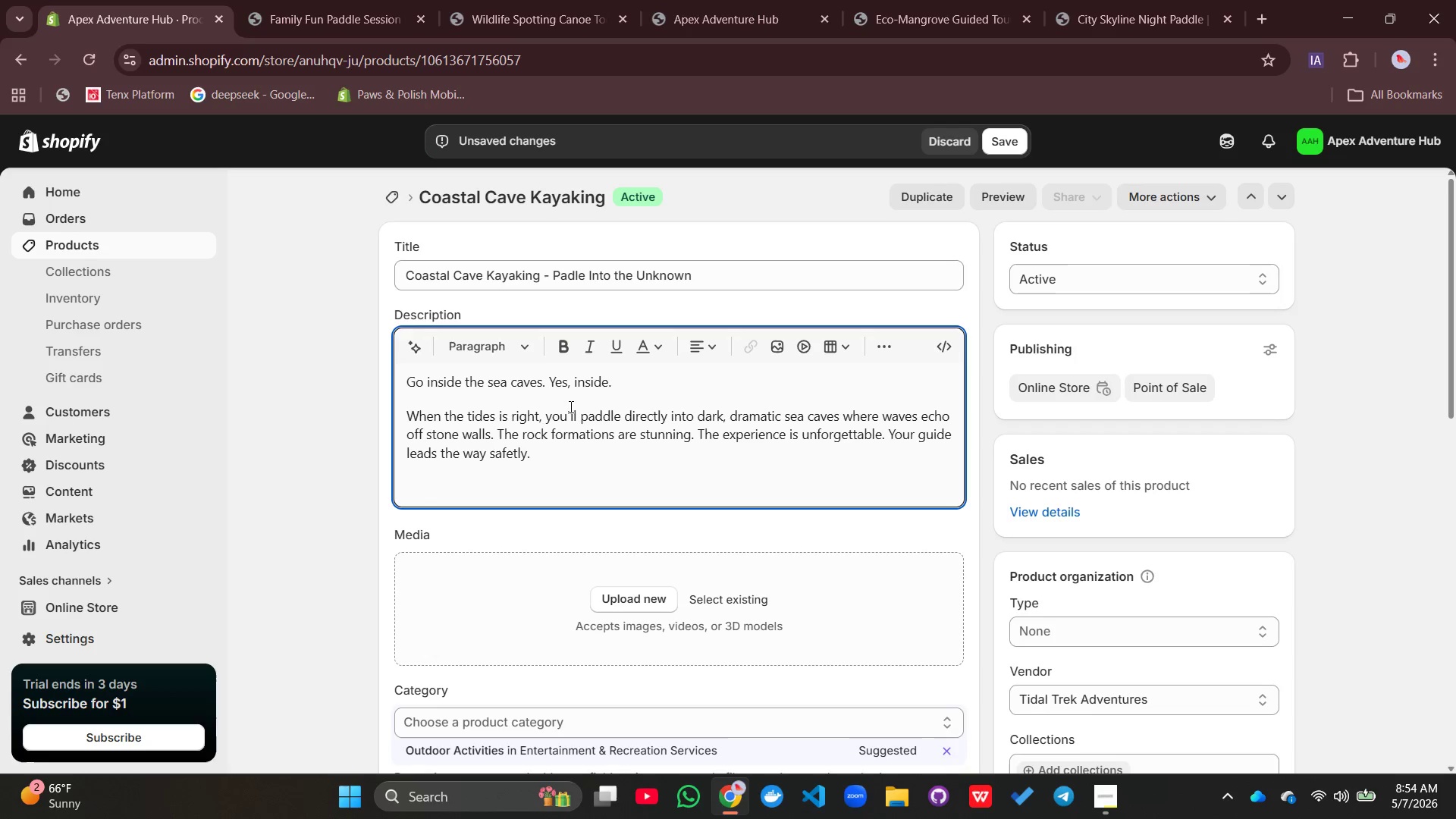 
type(Why you'll love this tour:)
 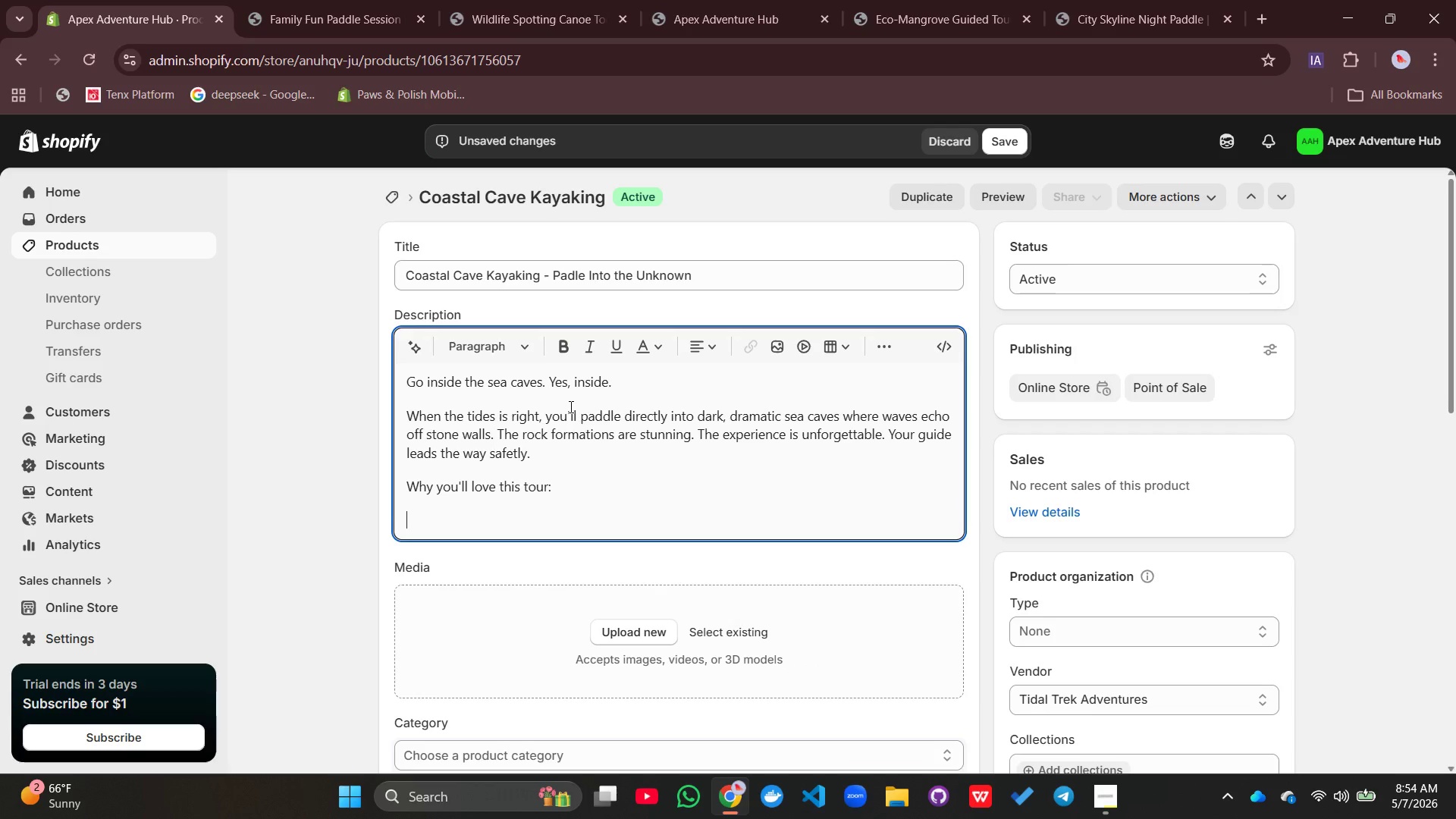 
 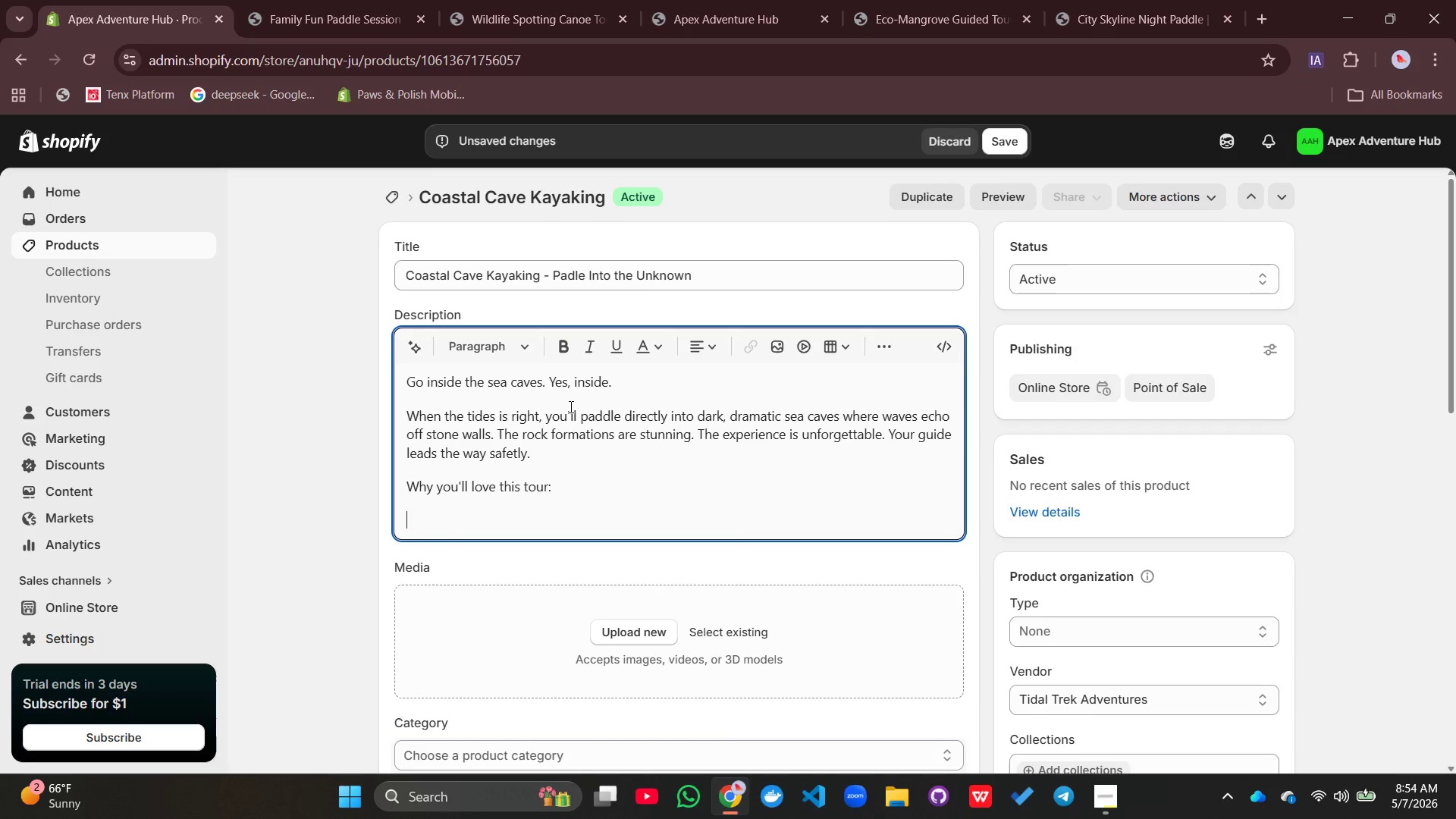 
key(Enter)
 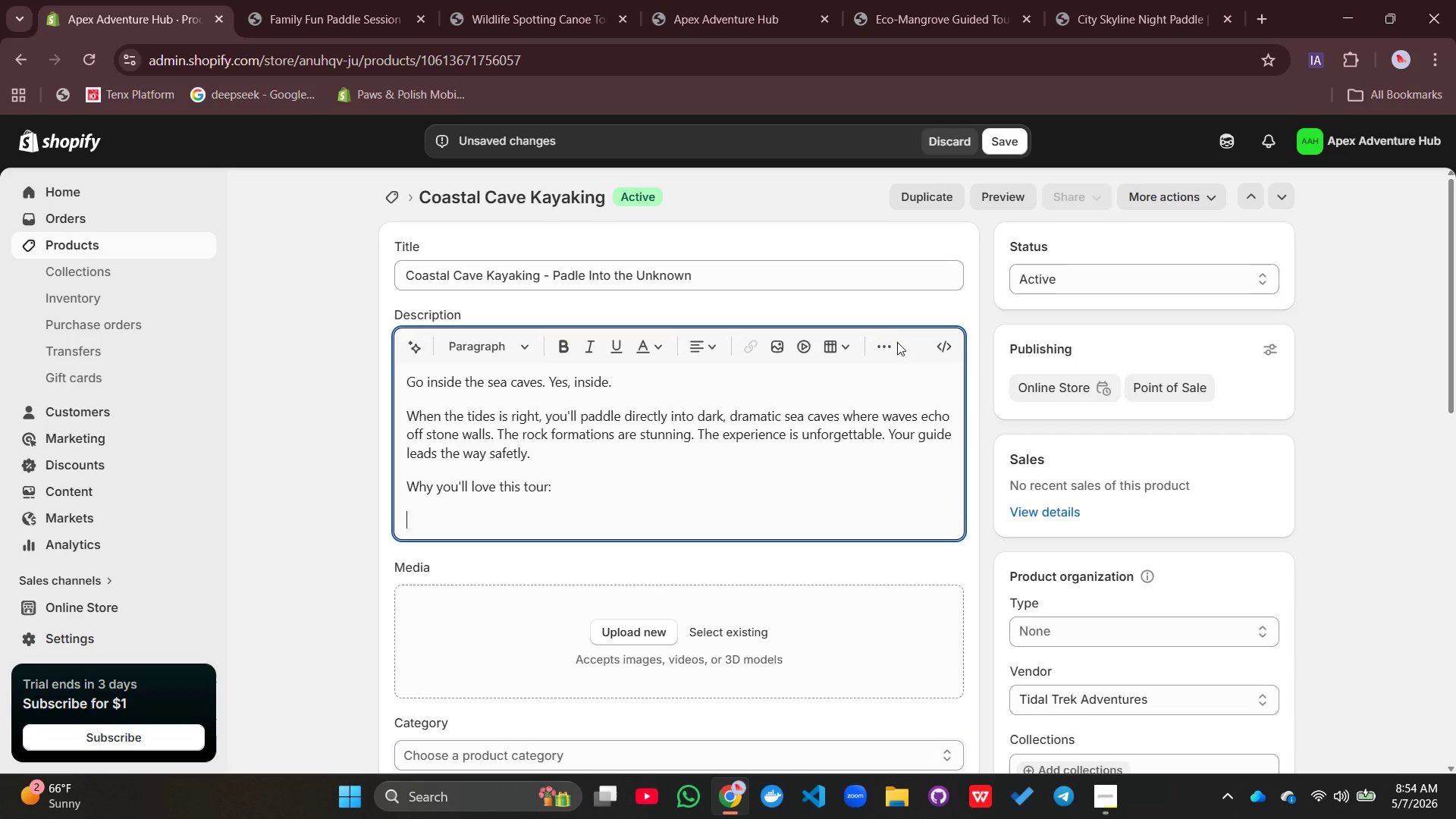 
left_click([893, 344])
 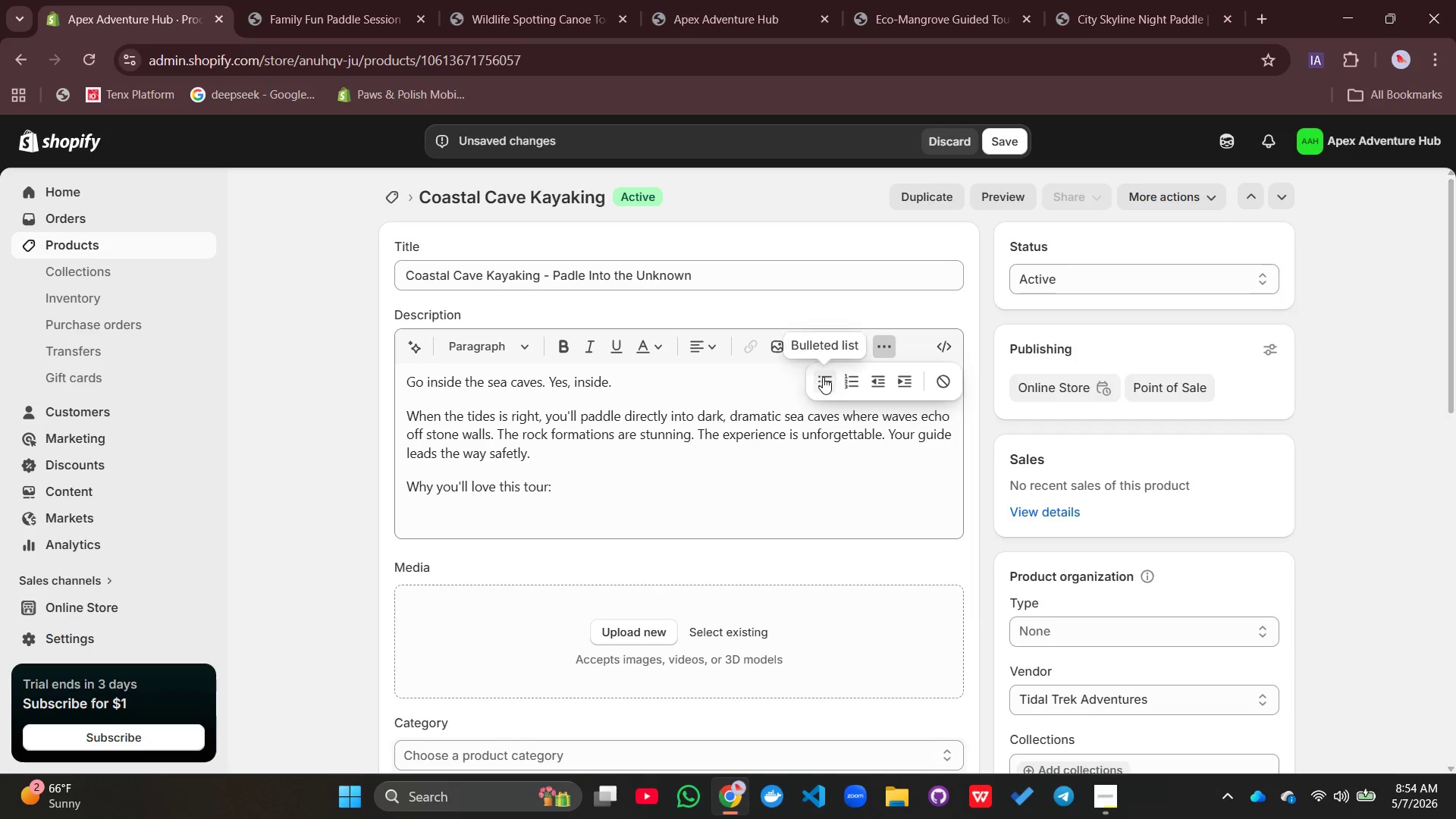 
left_click([823, 377])
 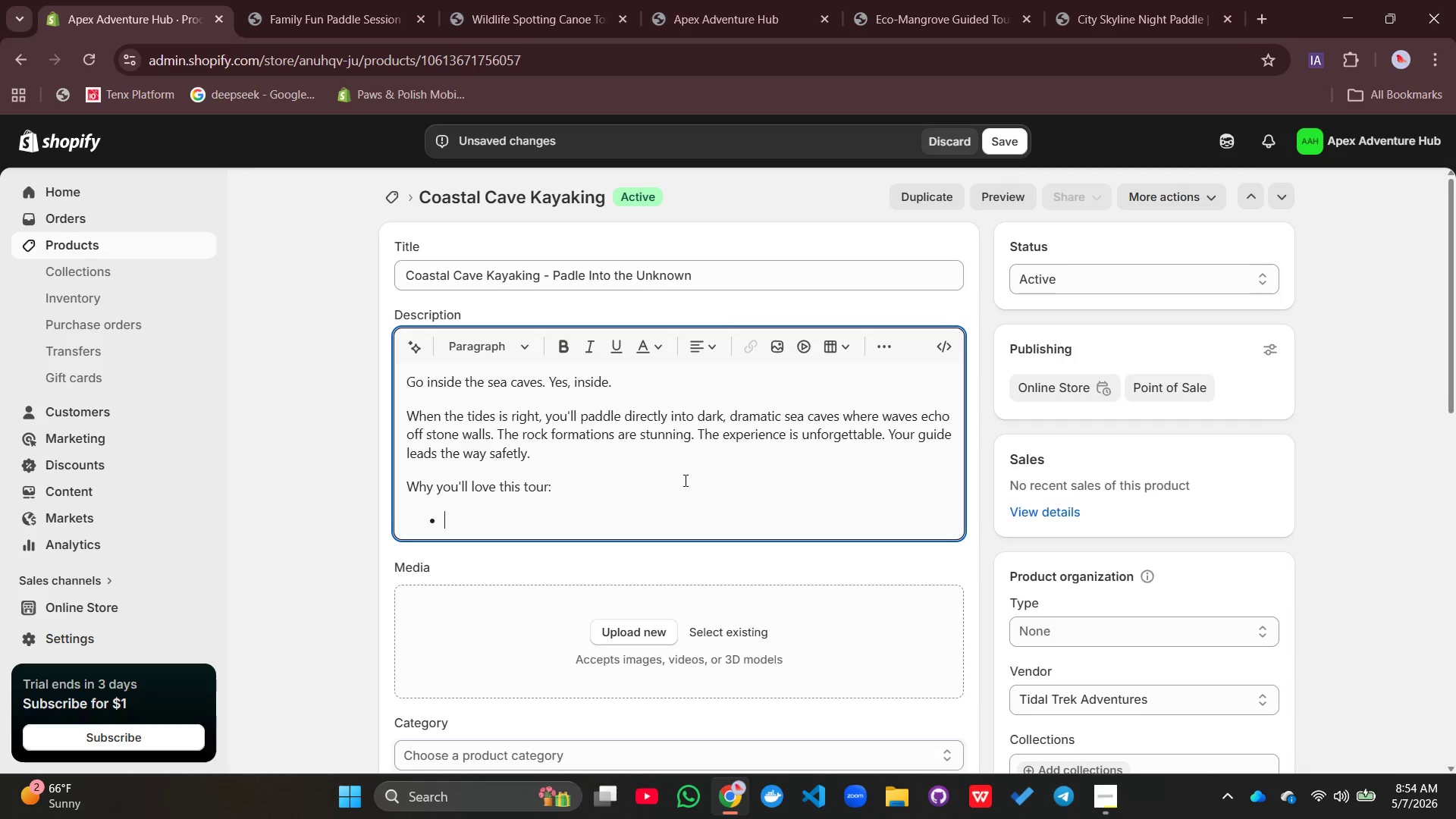 
type(Inside the caves - Paddle into hidden chambers most never see)
 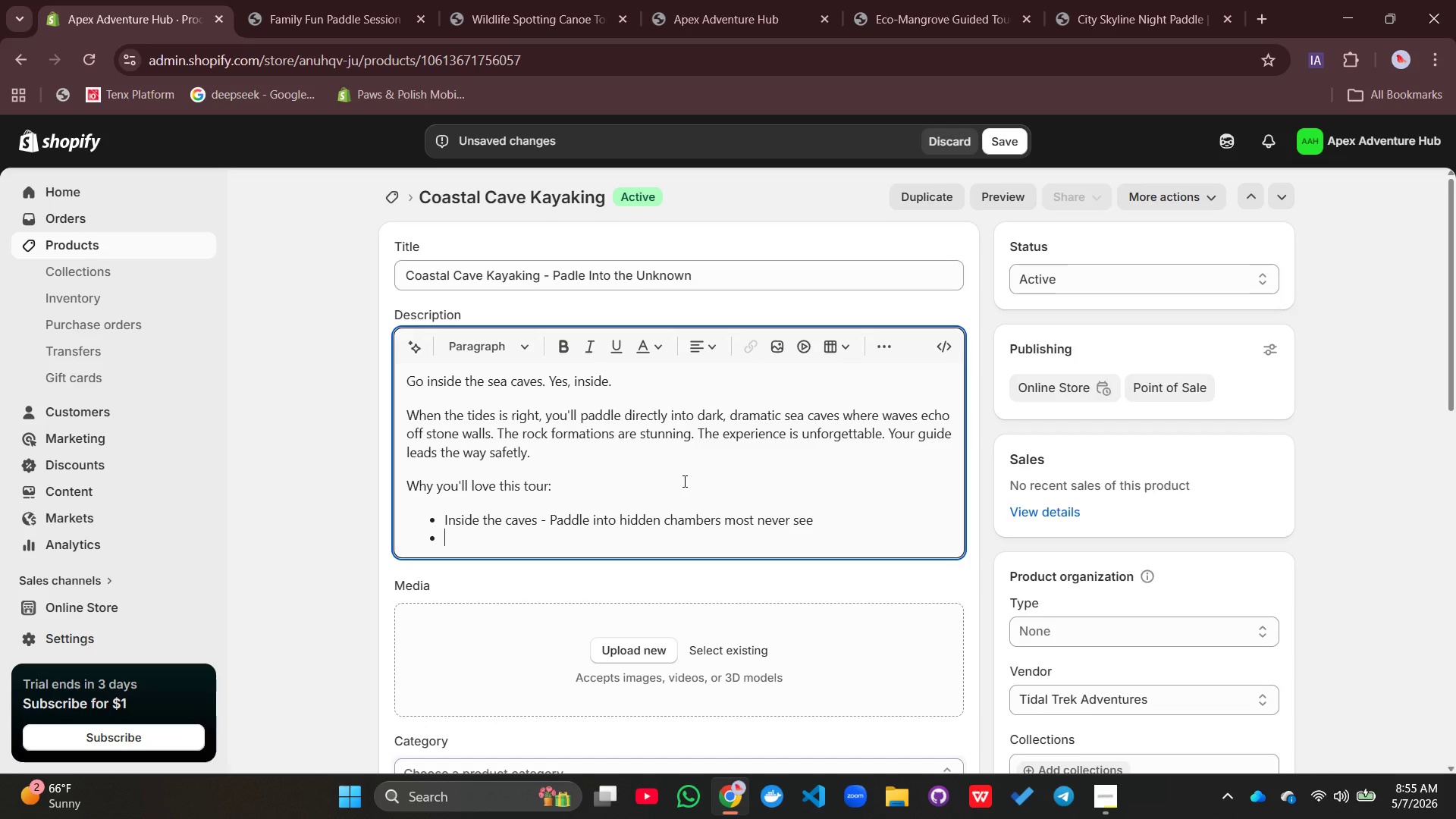 
 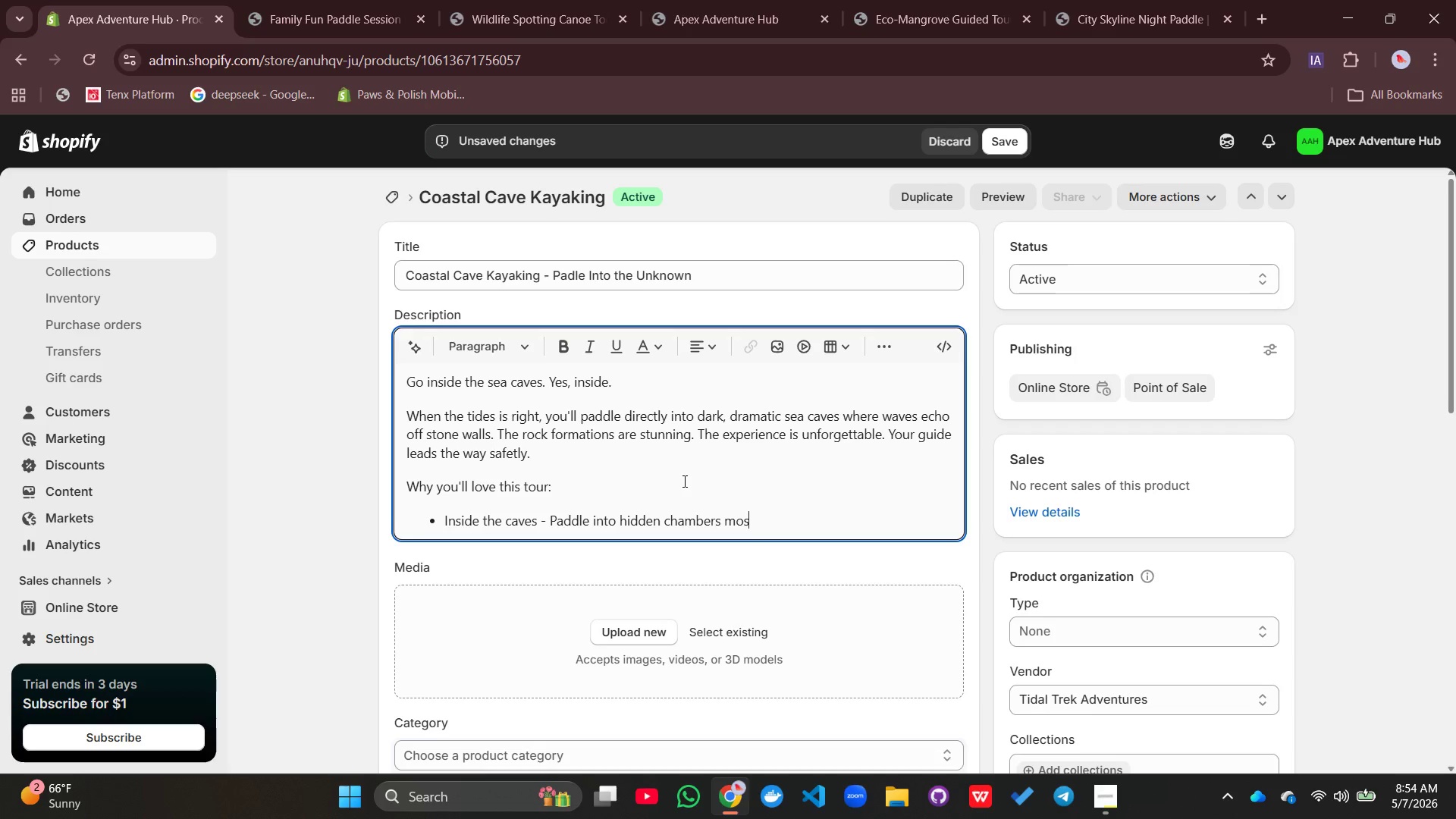 
key(Enter)
 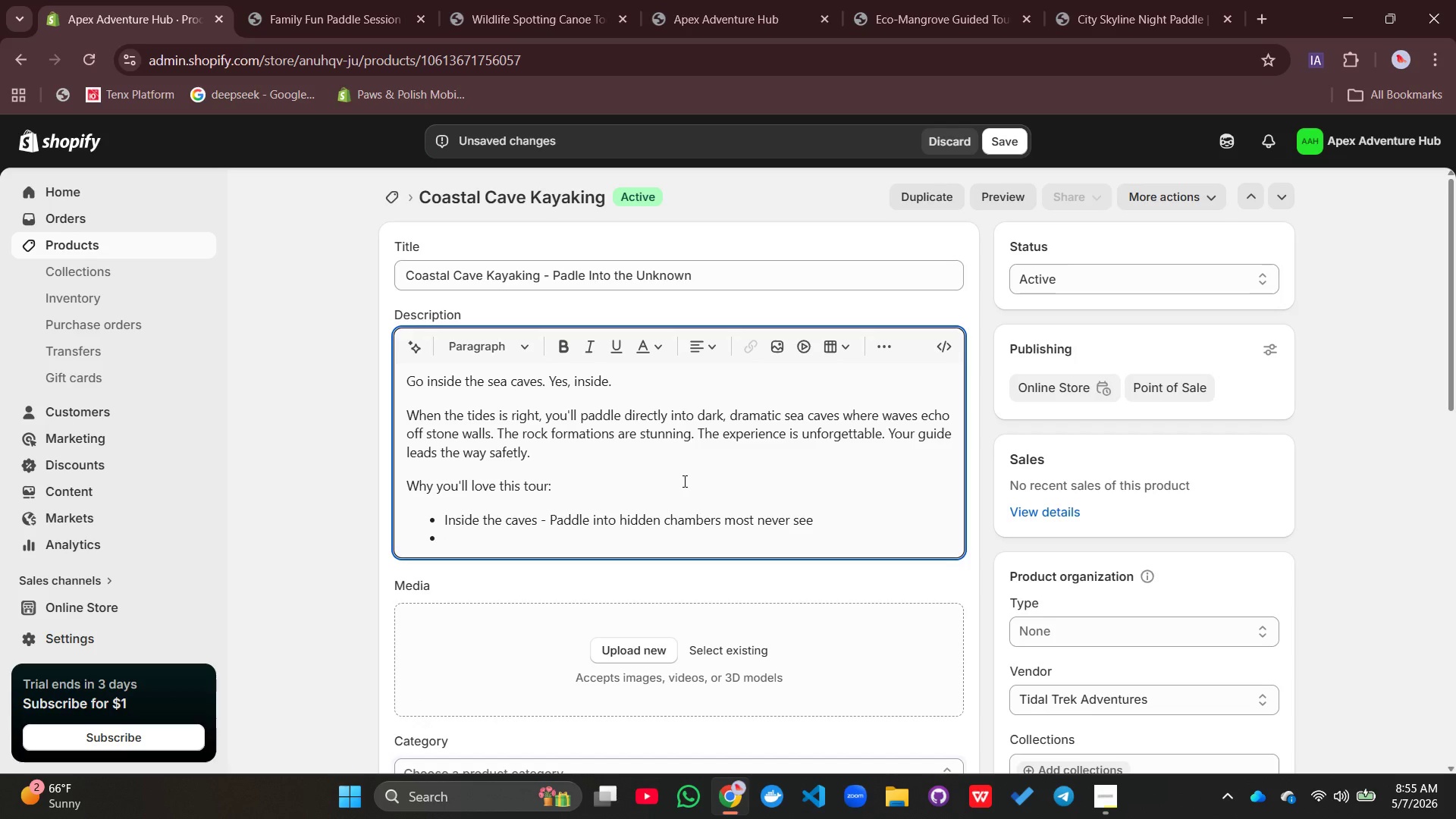 
type(Tide dependent - Each )
 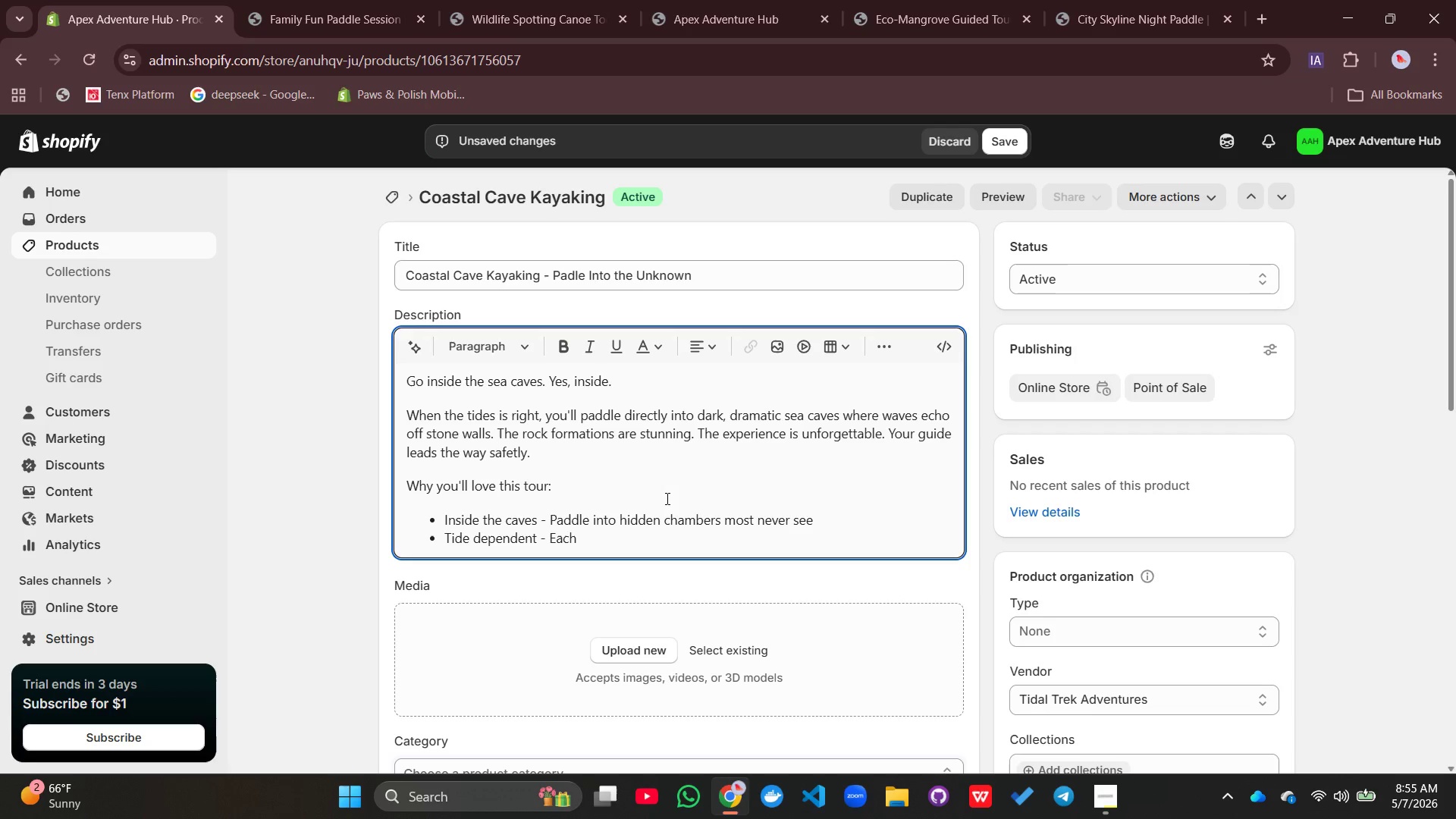 
type(tout)
key(Backspace)
type(r is unique based on ocean cond)
 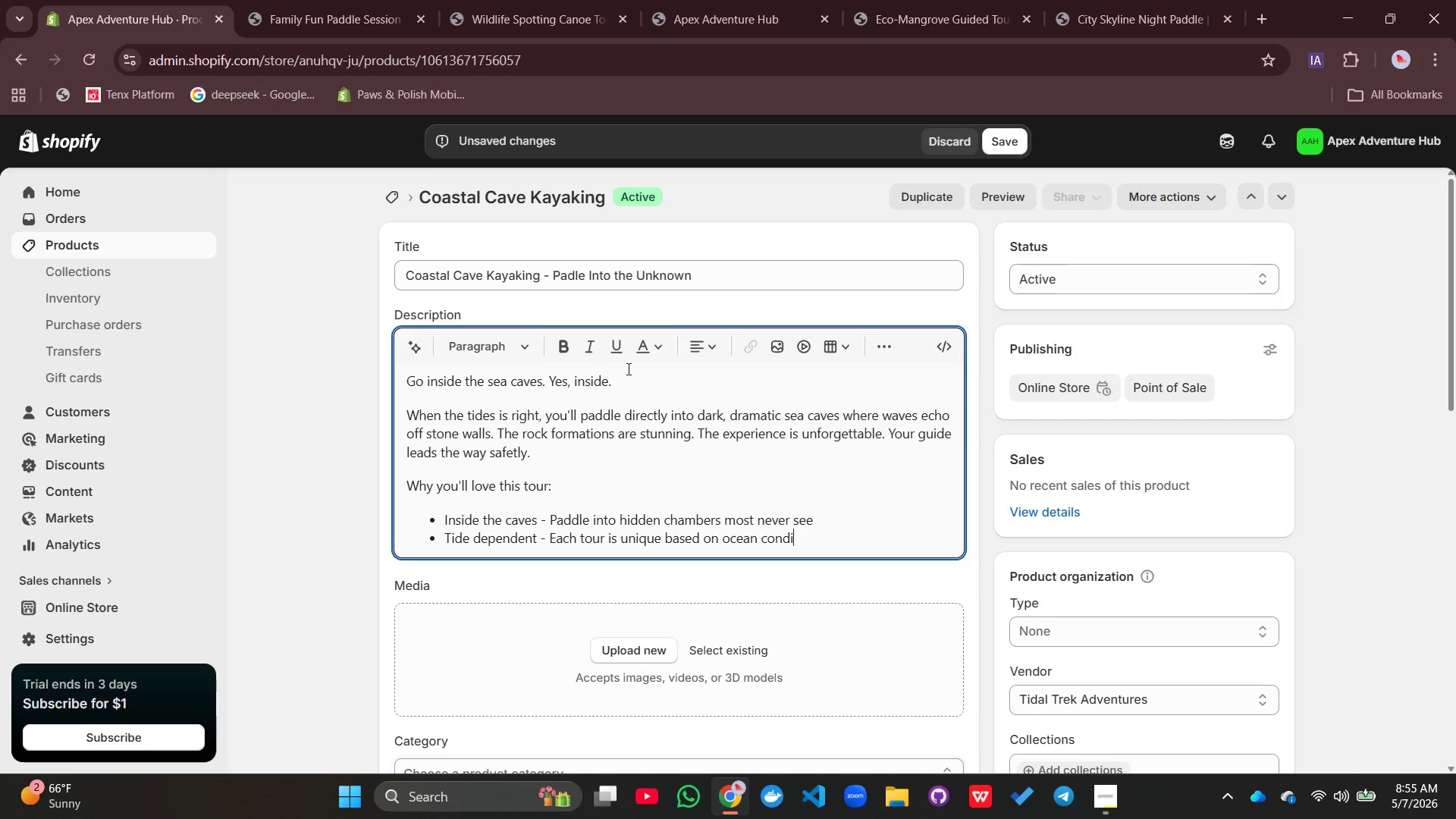 
type(itions)
 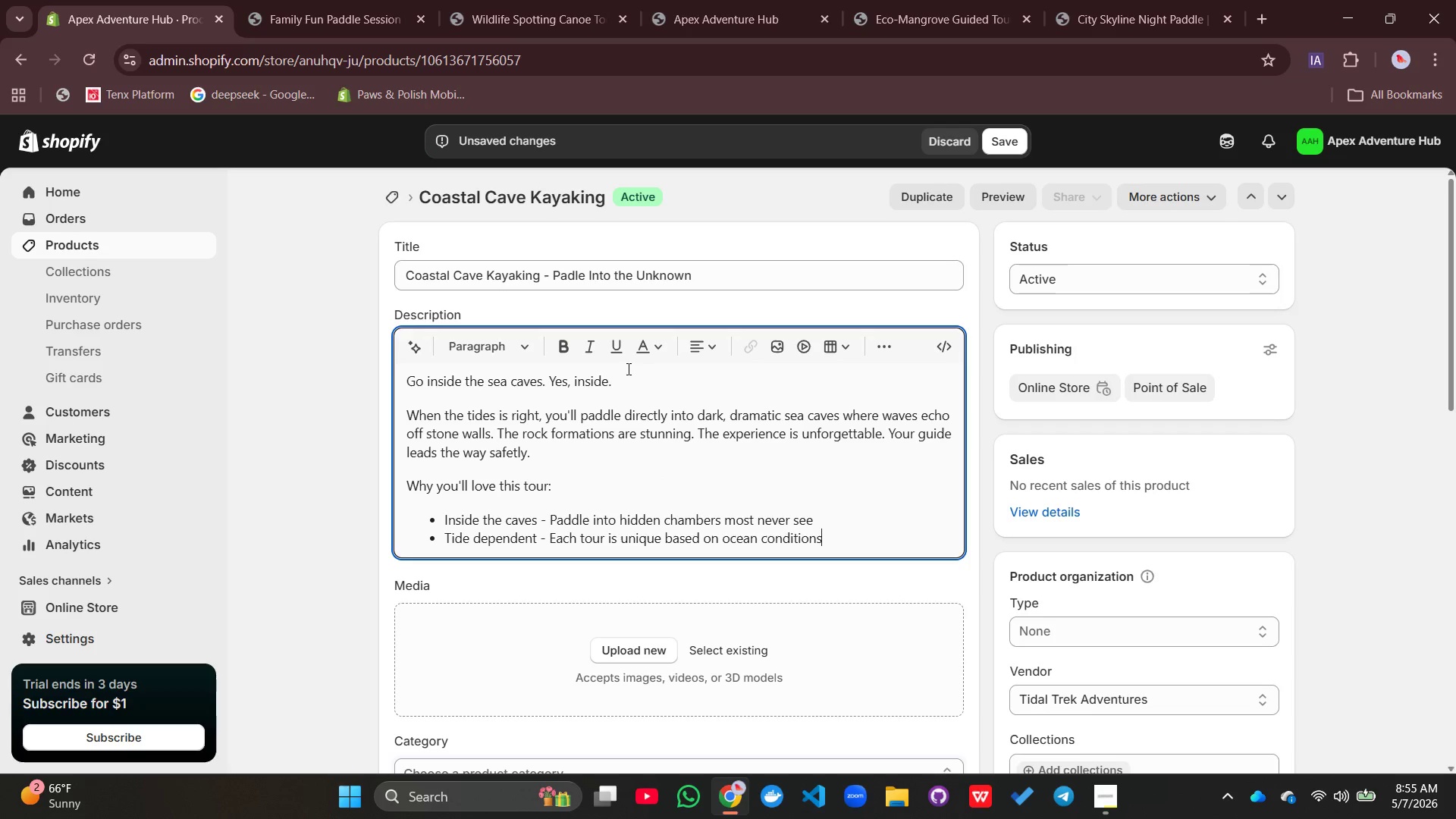 
key(Enter)
 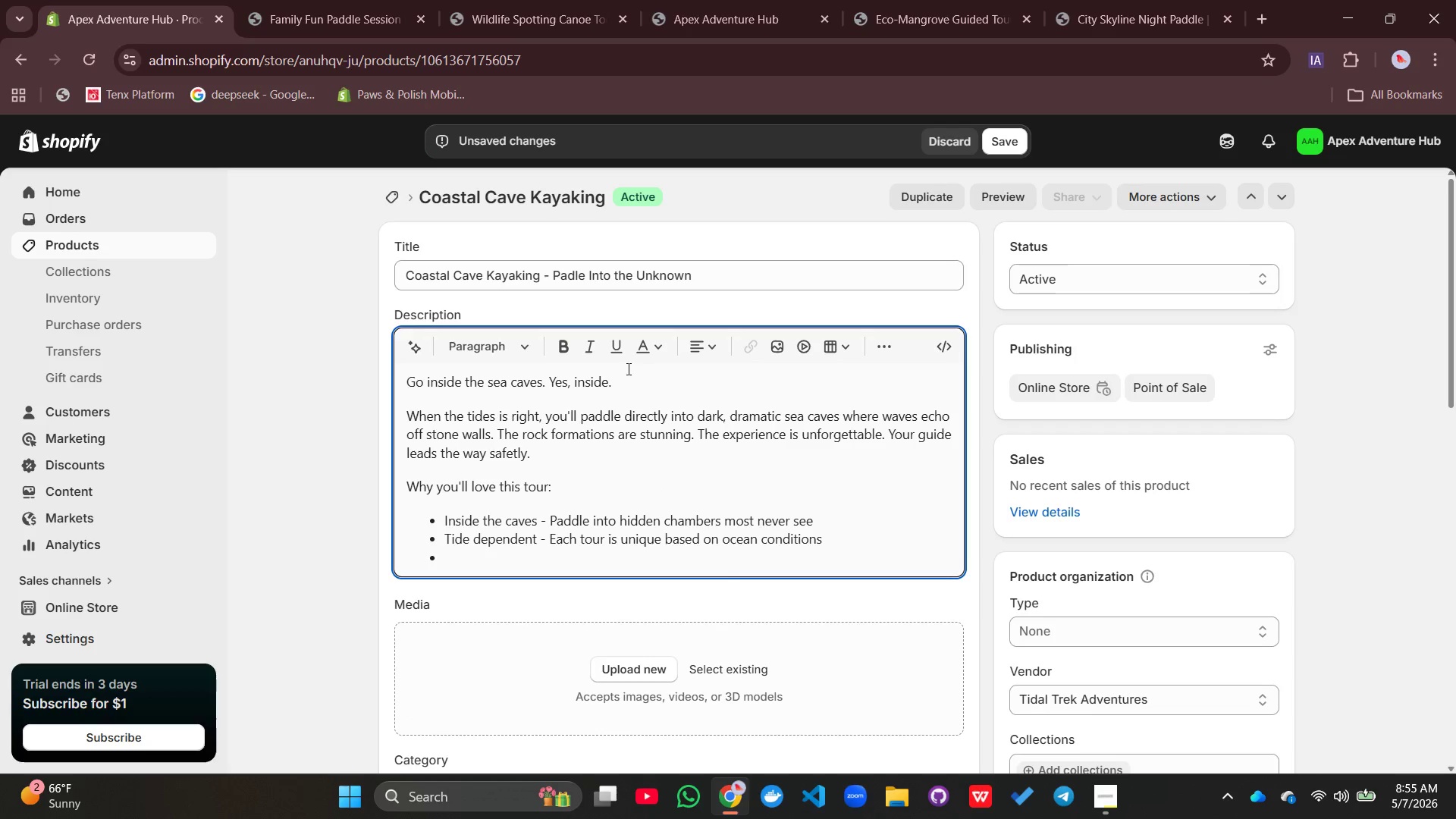 
type(Beautigul)
key(Backspace)
key(Backspace)
key(Backspace)
type(ful roks )
key(Backspace)
key(Backspace)
key(Backspace)
type(cks - See carved dto)
key(Backspace)
key(Backspace)
key(Backspace)
type(stone, sea stacks, and hidden arches)
 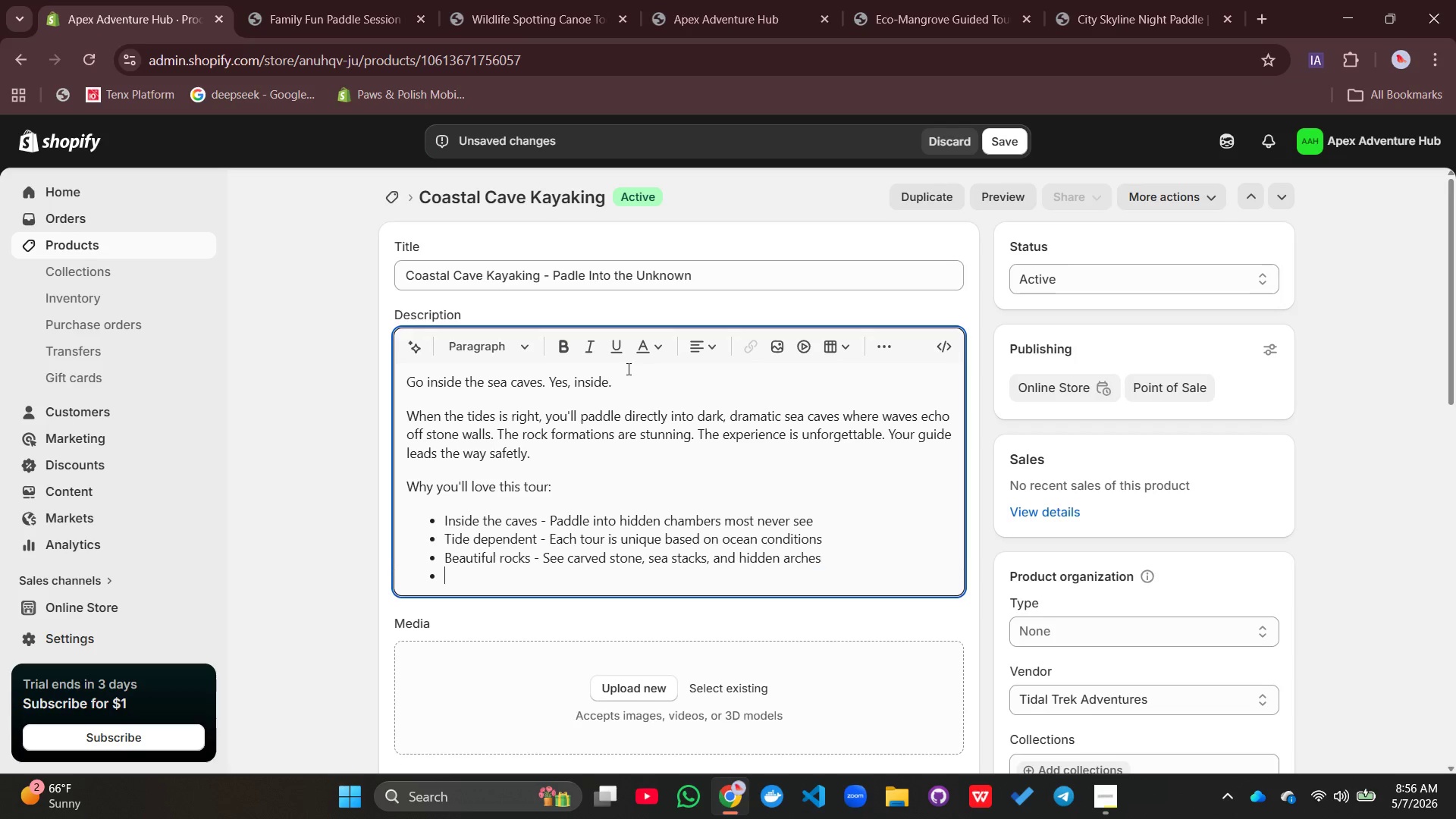 
key(Enter)
 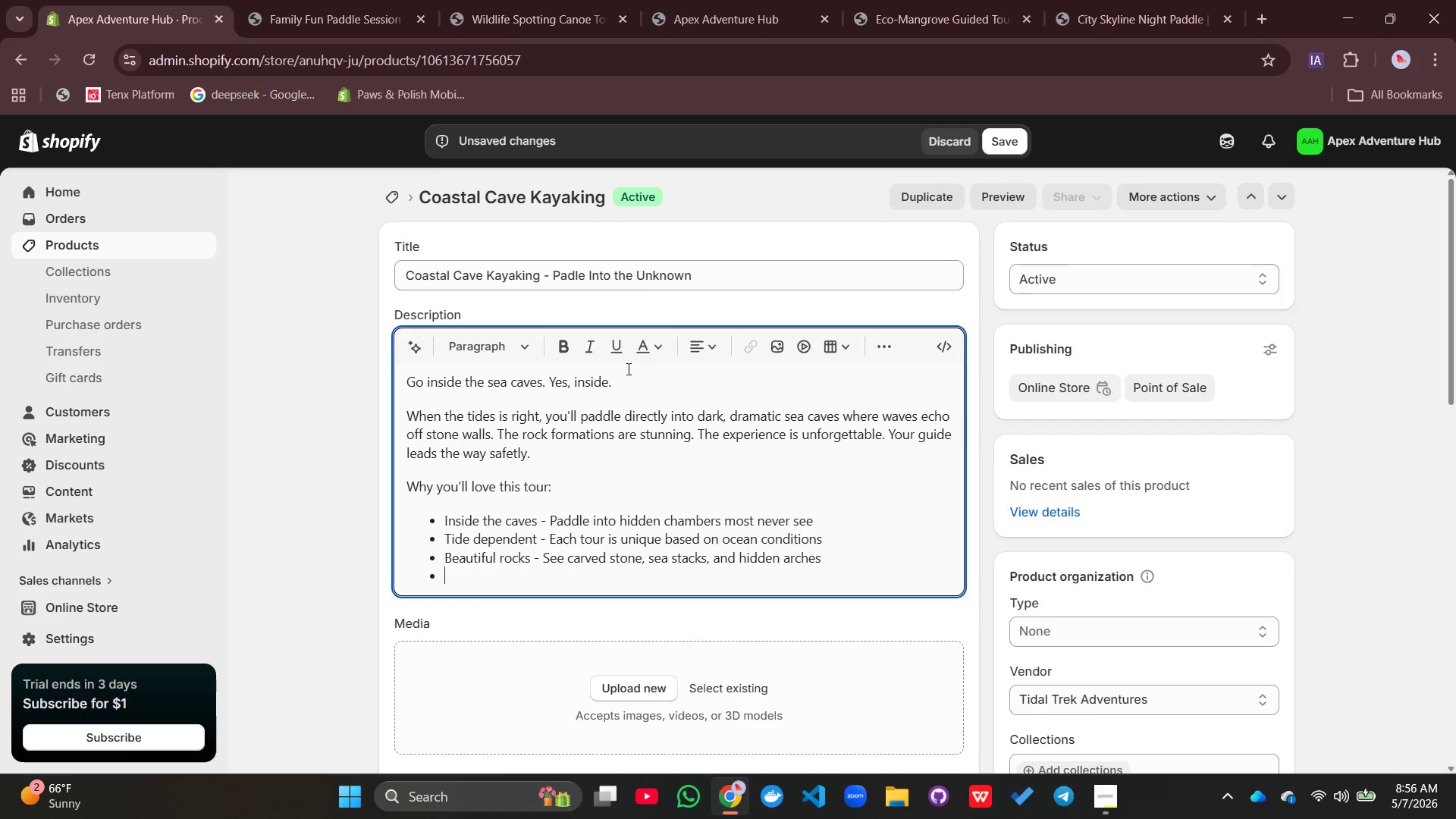 
type(Guide leads safely - Expert knows ezactly)
key(Backspace)
key(Backspace)
key(Backspace)
key(Backspace)
key(Backspace)
key(Backspace)
type(xactly when and where)
 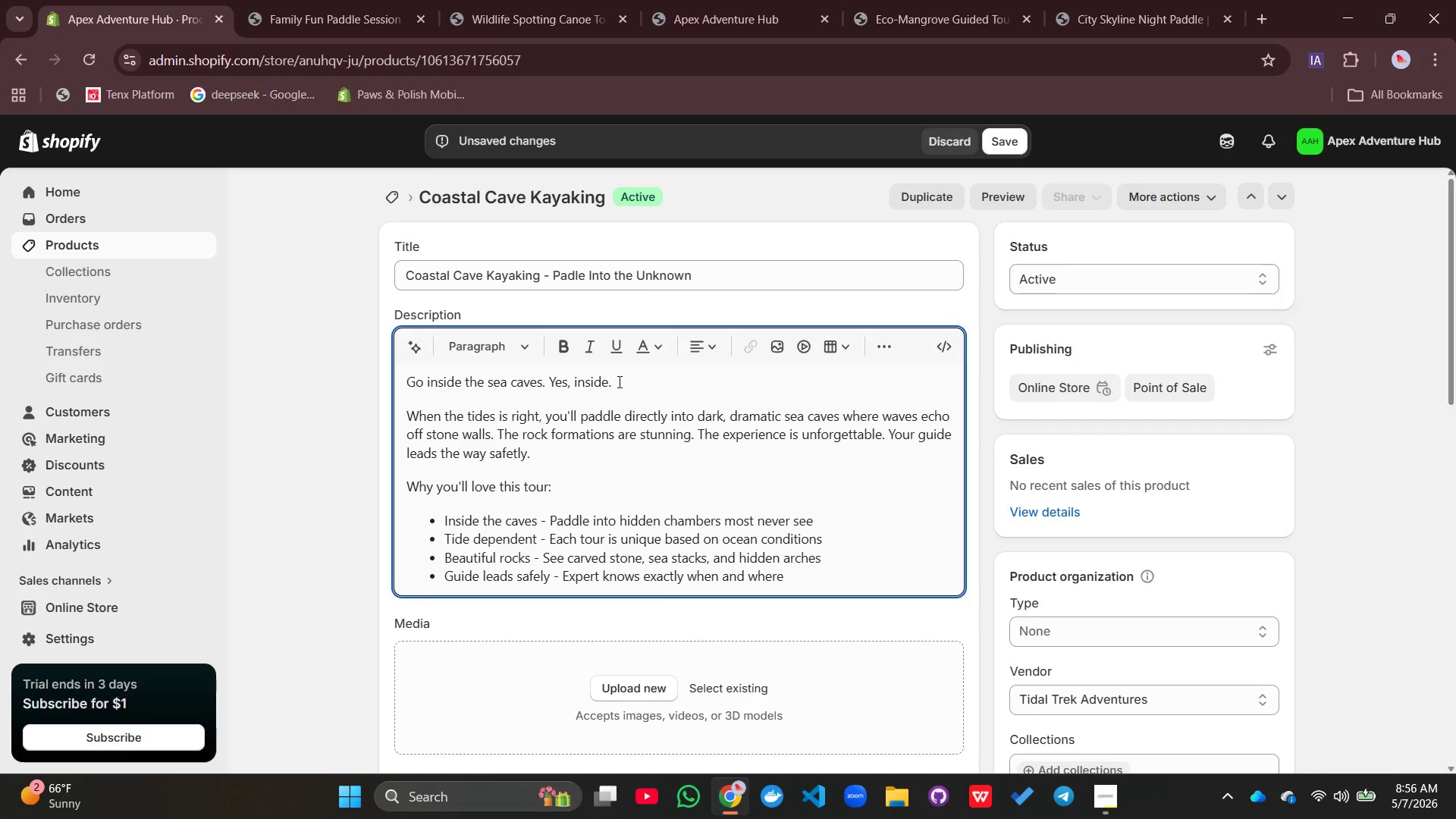 
type( to go)
 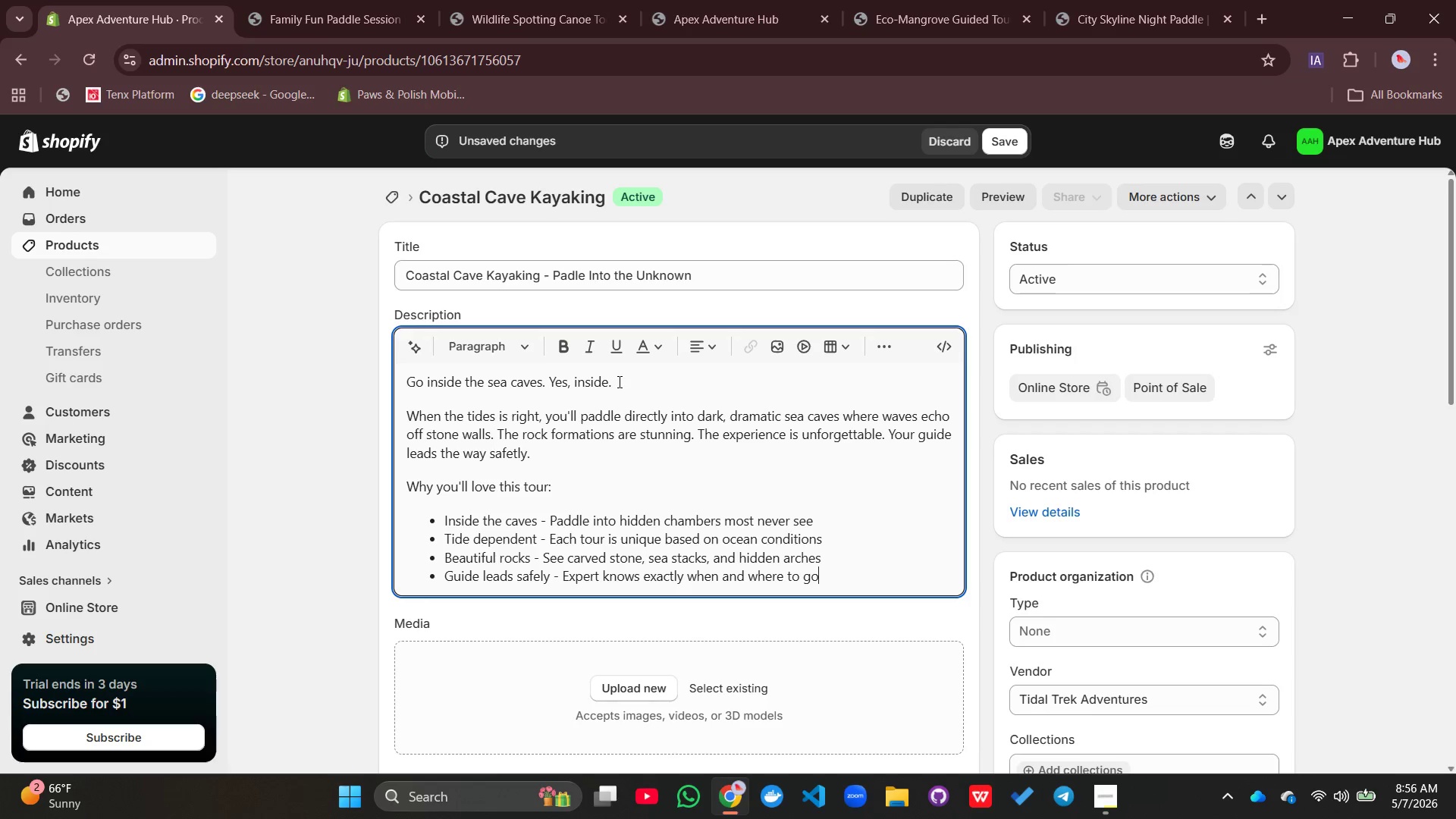 
key(Enter)
 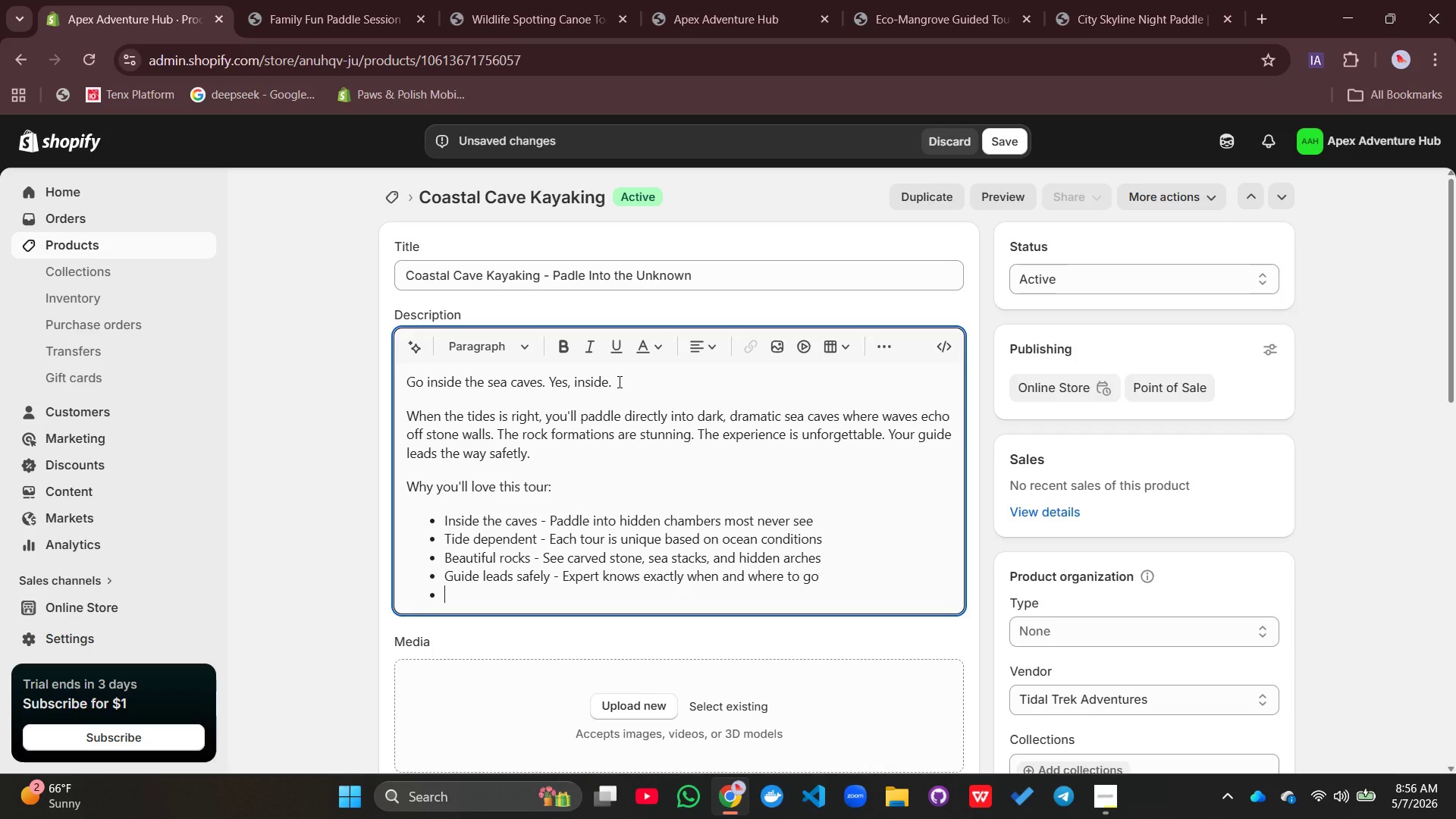 
type(Perfect for ex)
 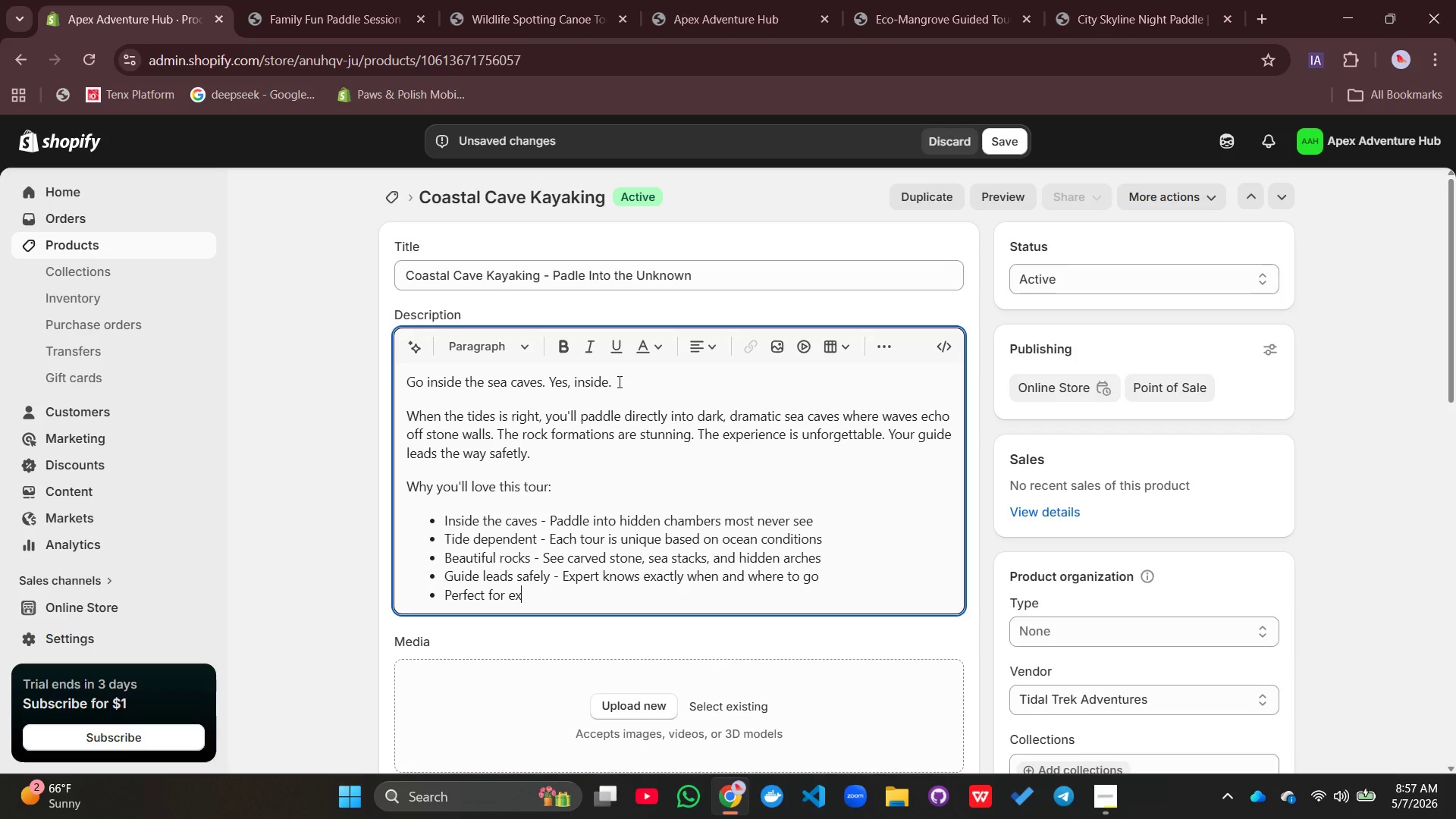 
wait(5.91)
 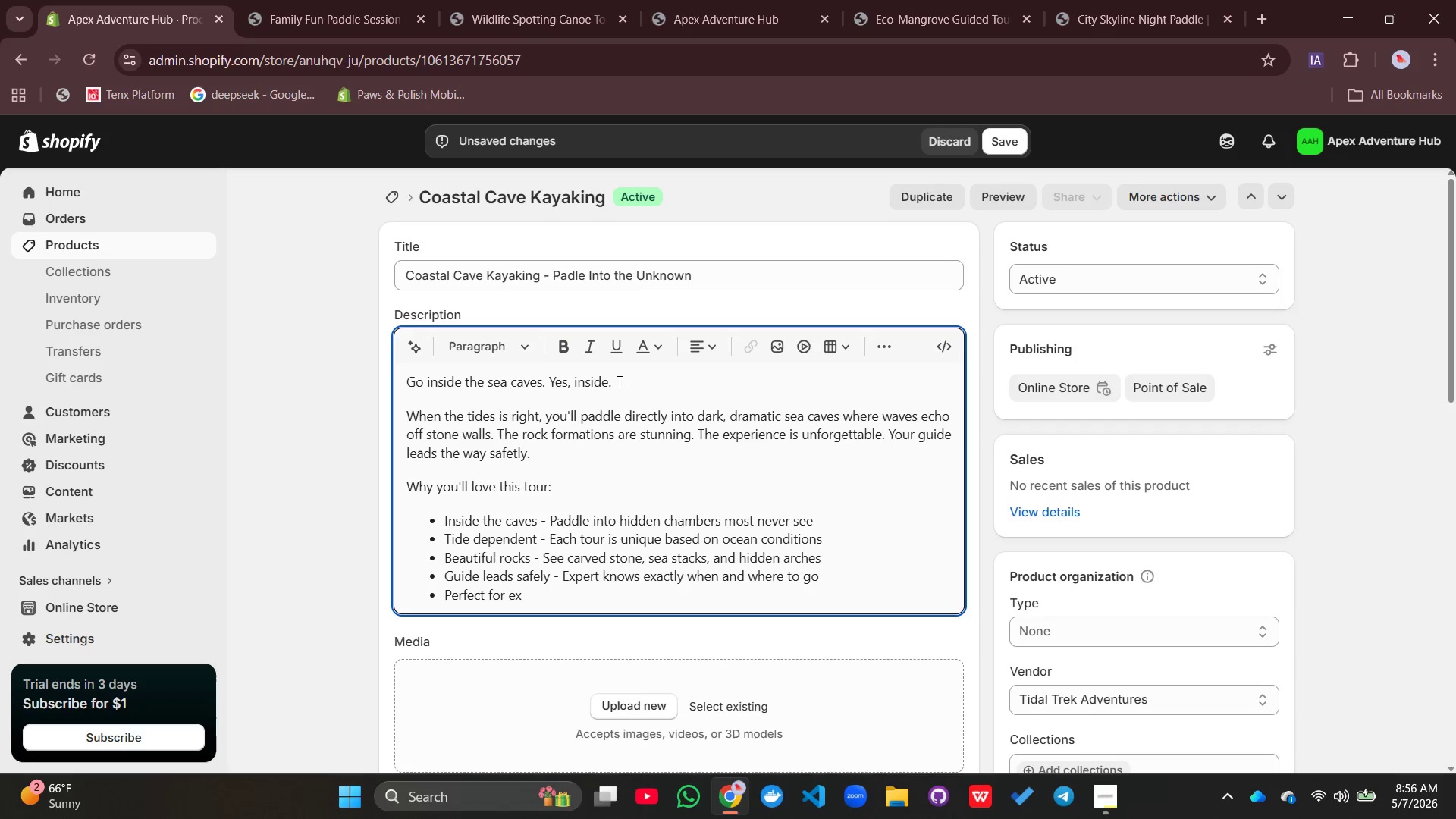 
type(plorers - Adventurous and wide)
key(Backspace)
key(Backspace)
key(Backspace)
key(Backspace)
type(awe-inspring)
 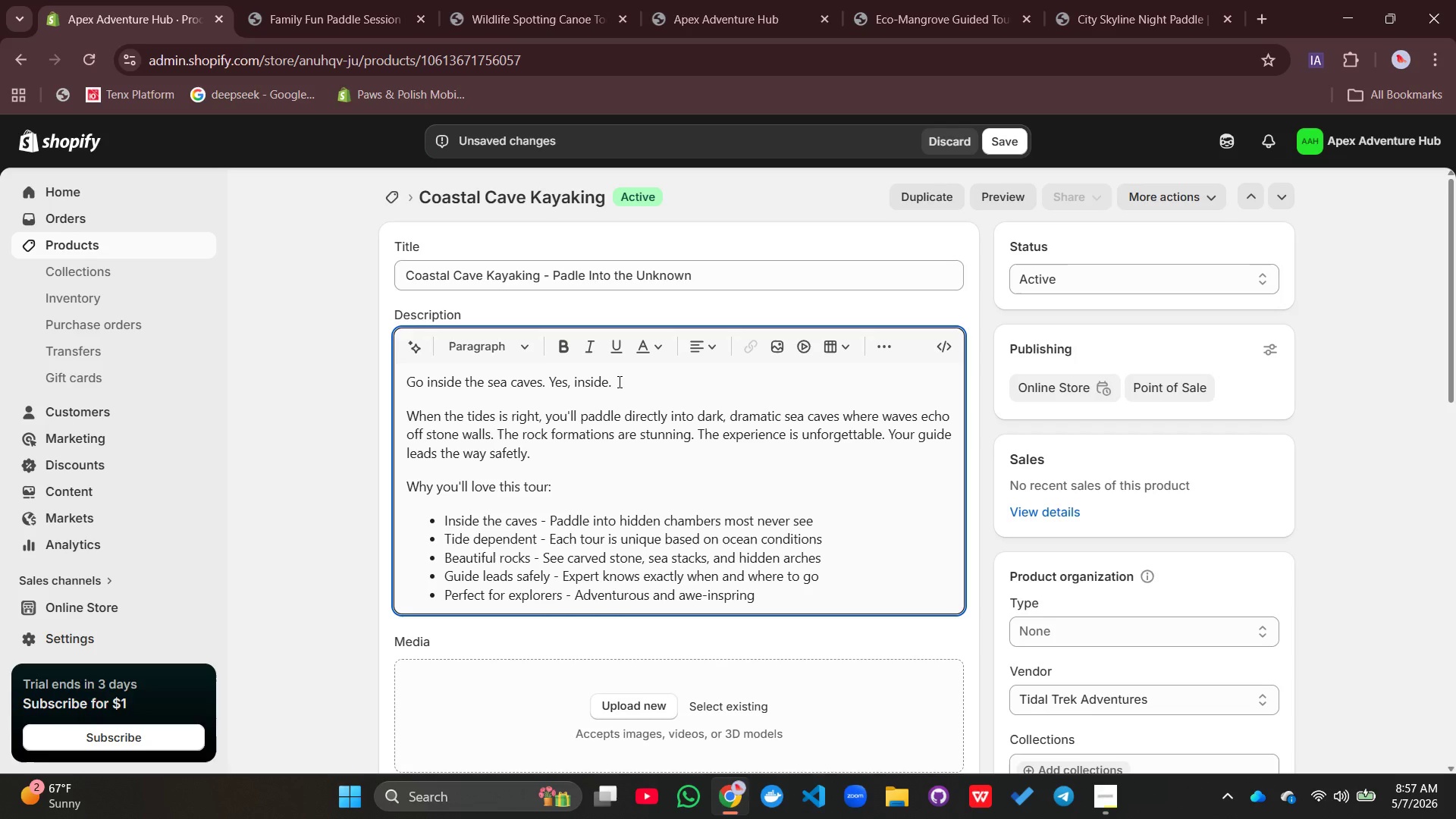 
key(Enter)
 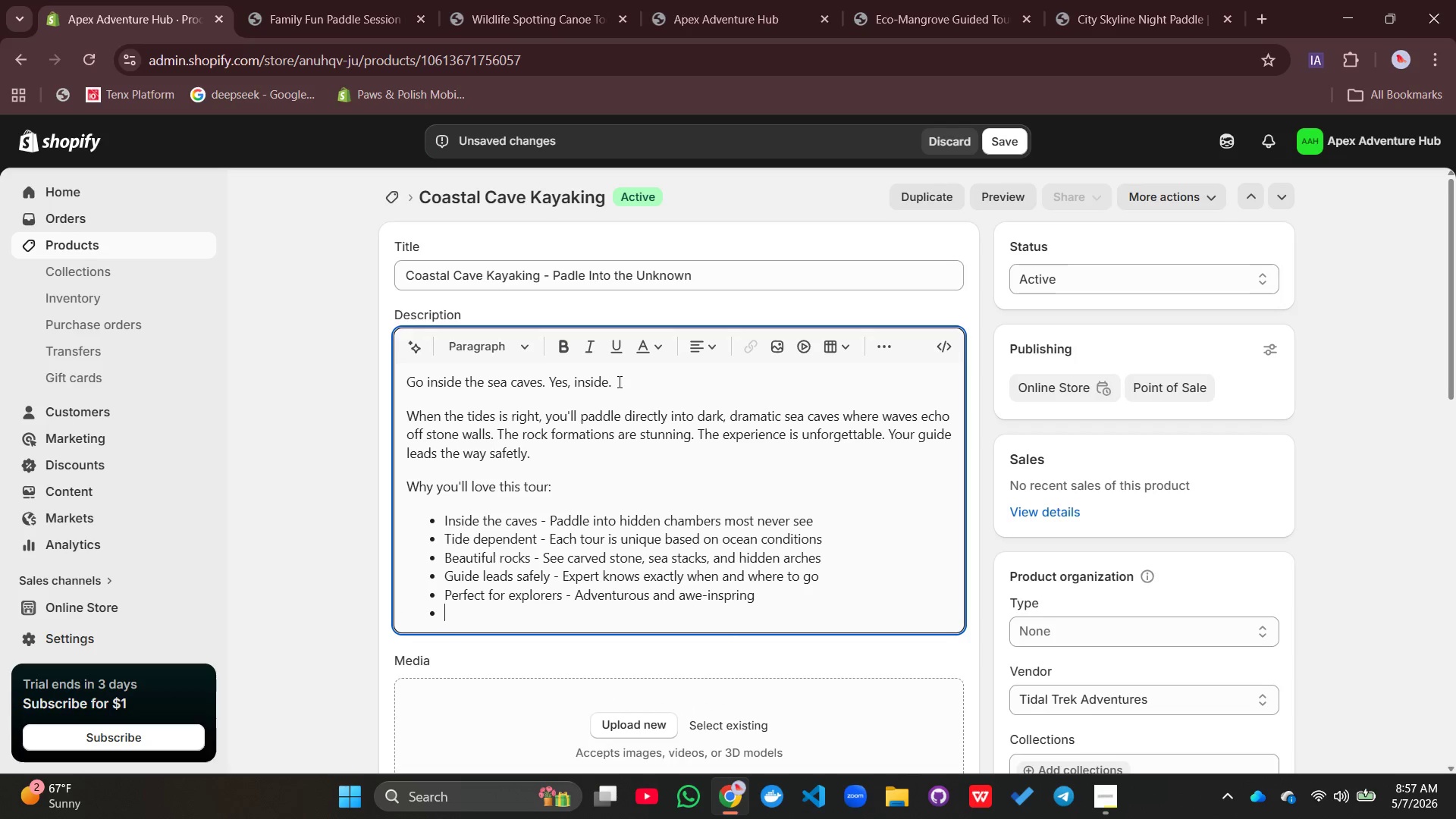 
type(What's included: Kayak, paddle, life vest, safety briefing, wxper)
 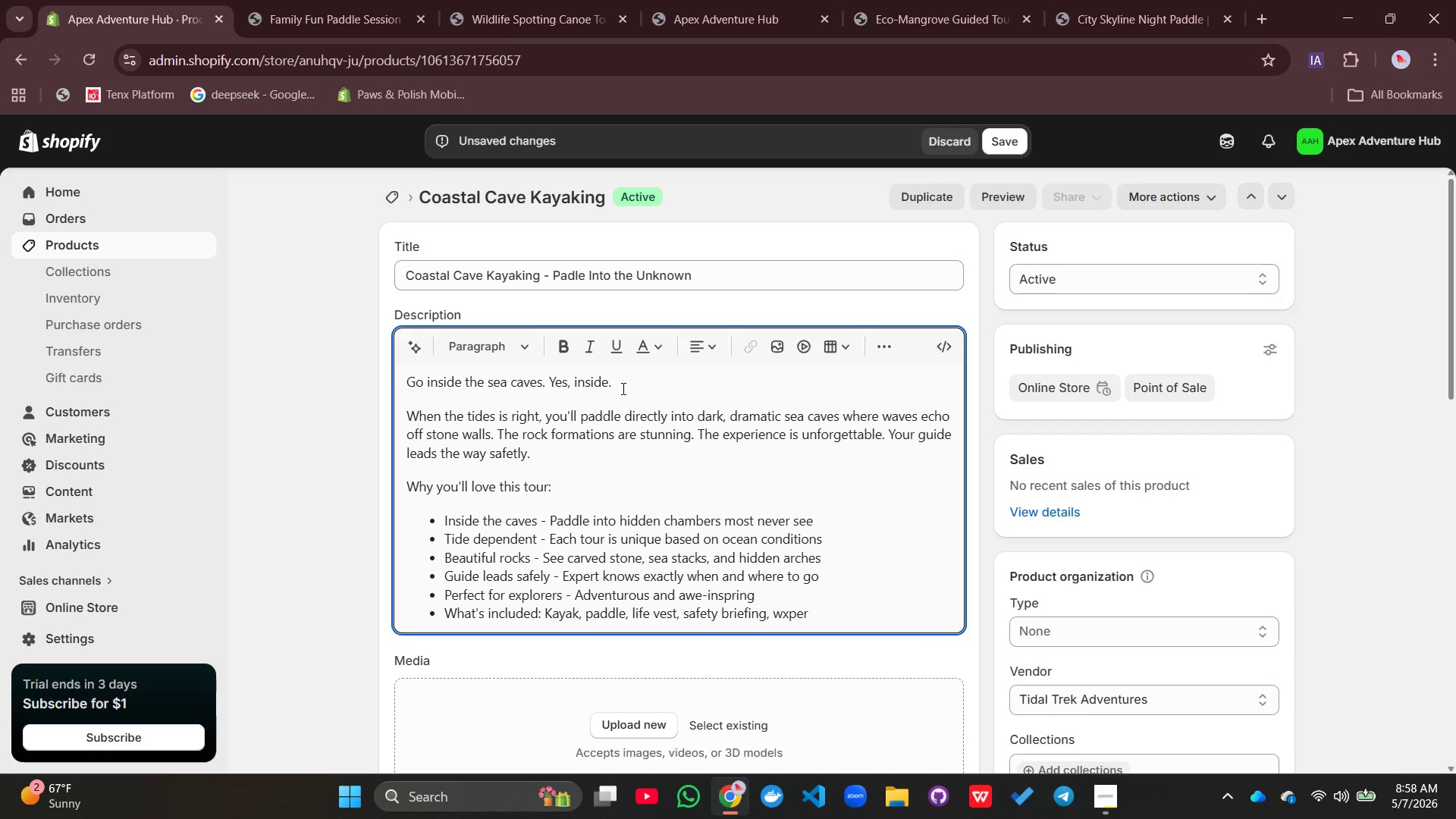 
wait(8.94)
 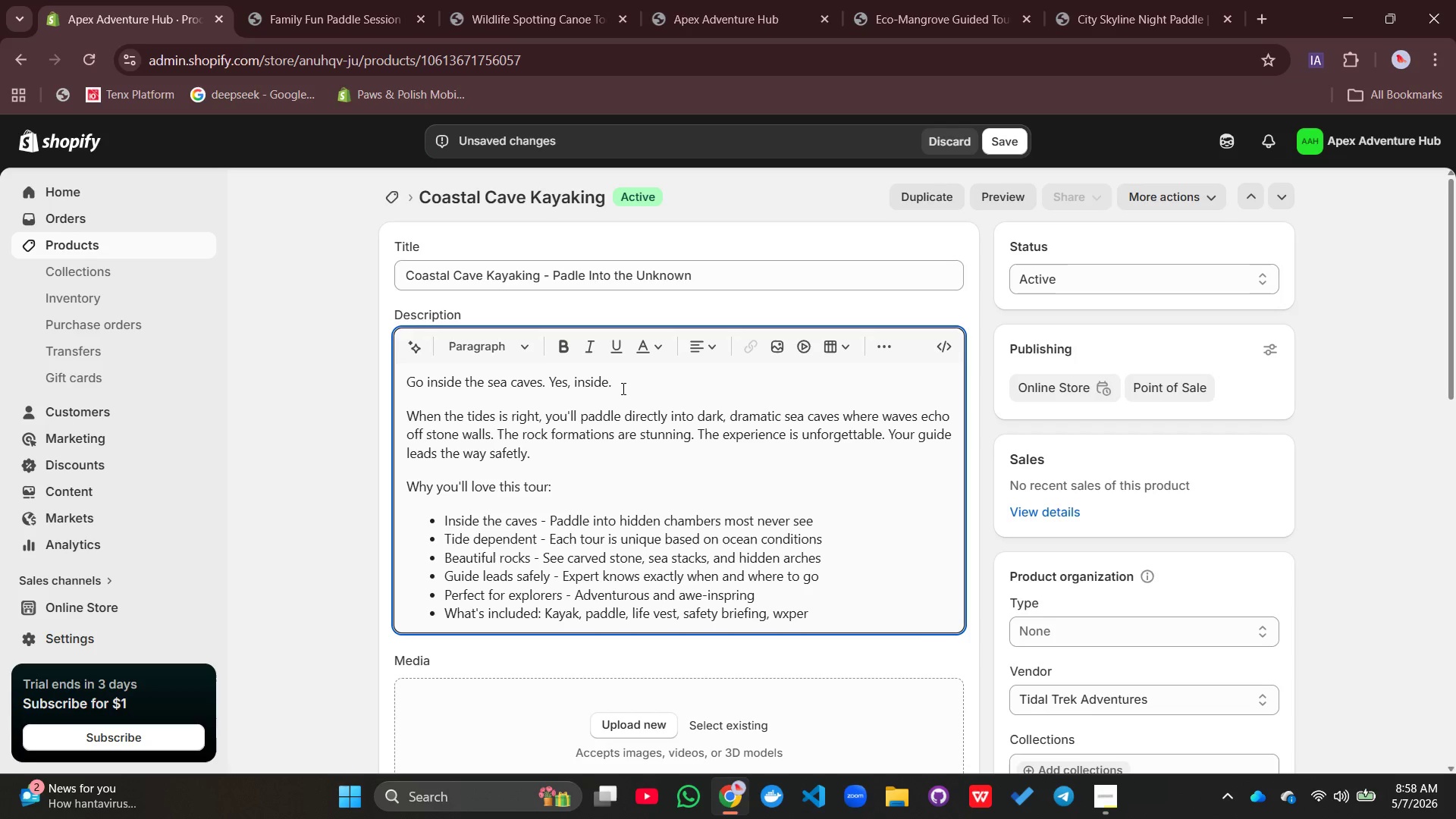 
key(Backspace)
key(Backspace)
key(Backspace)
key(Backspace)
key(Backspace)
type(expert cave guide)
 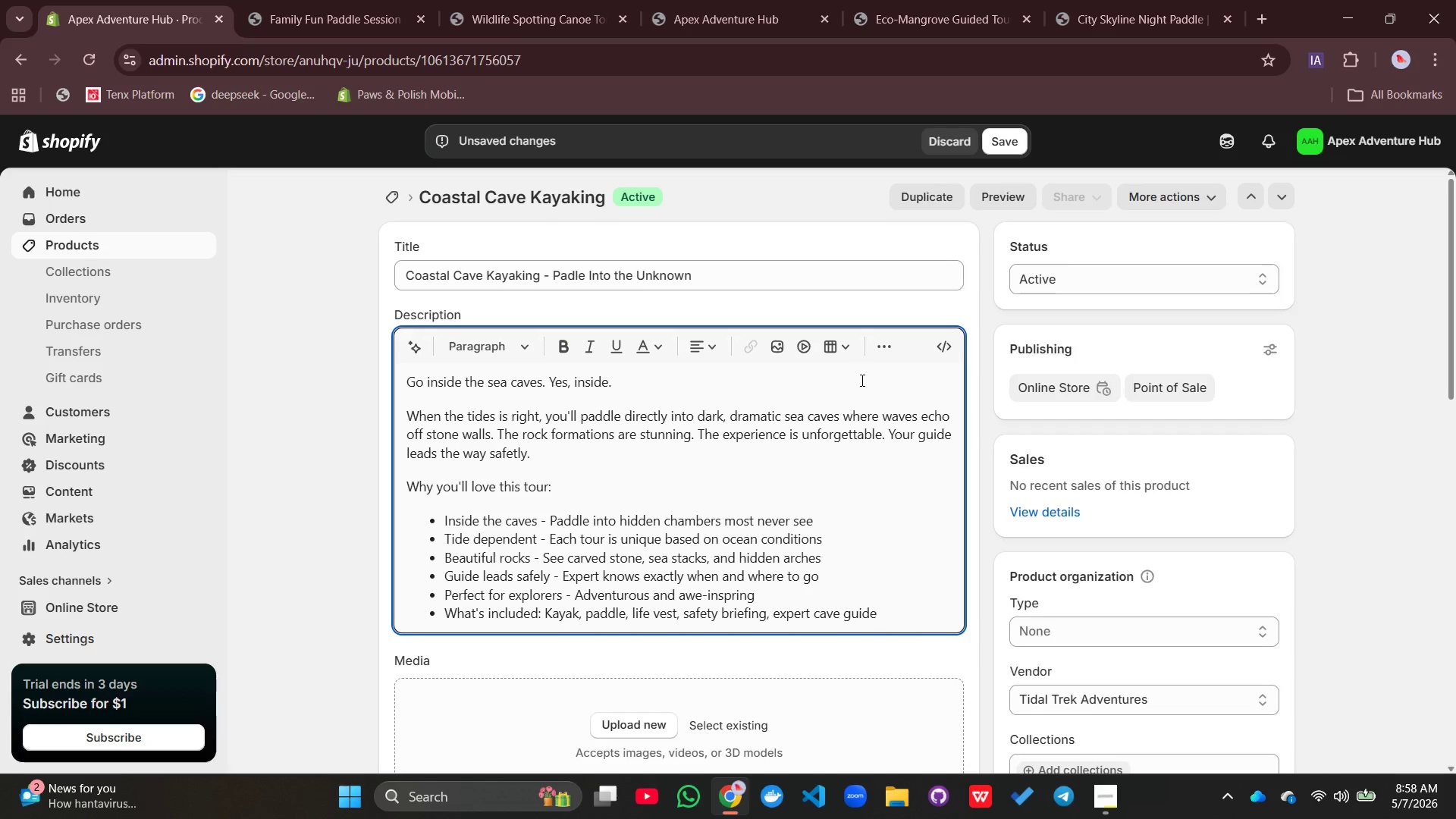 
left_click([880, 350])
 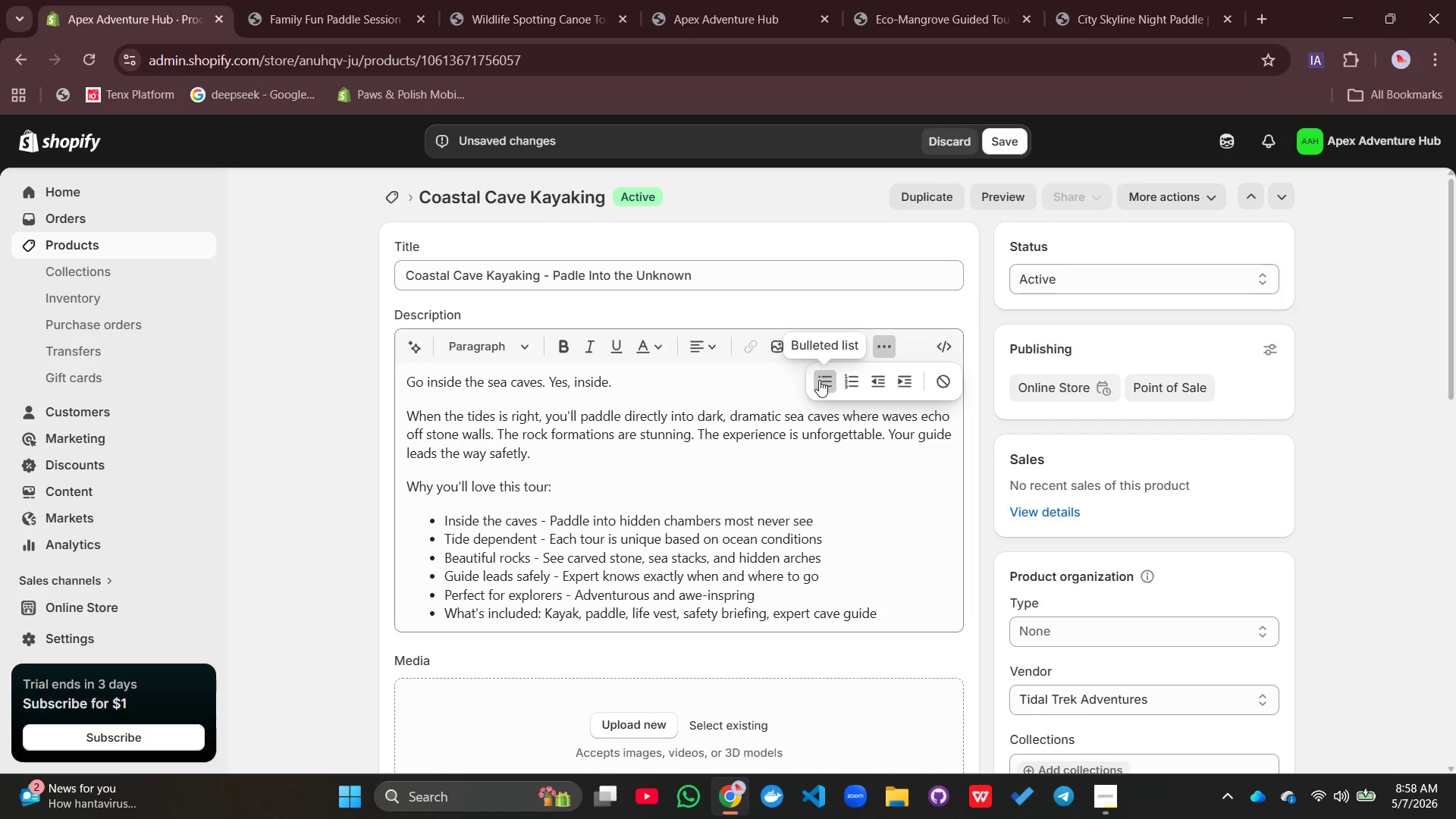 
left_click([819, 380])
 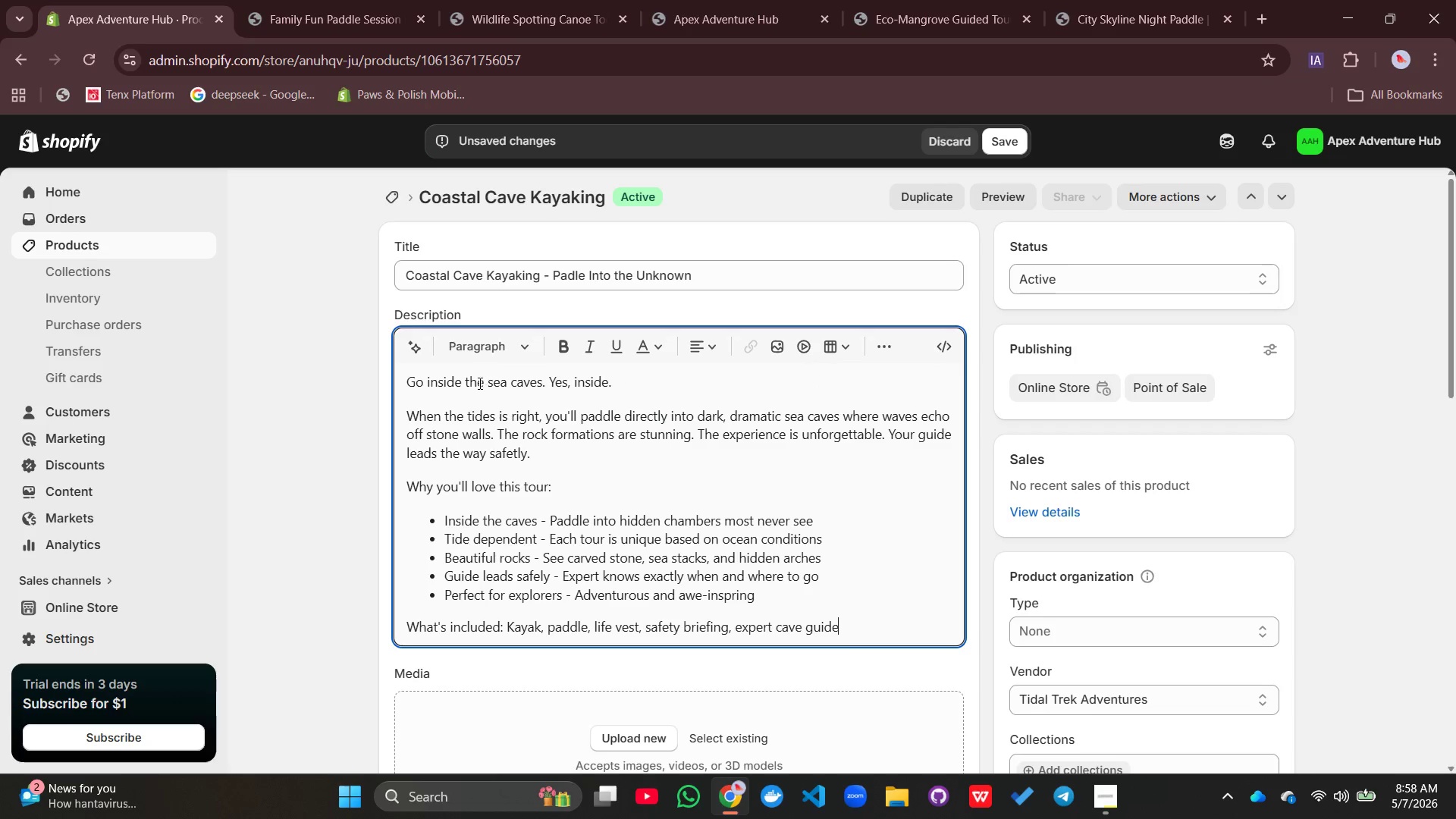 
double_click([479, 383])
 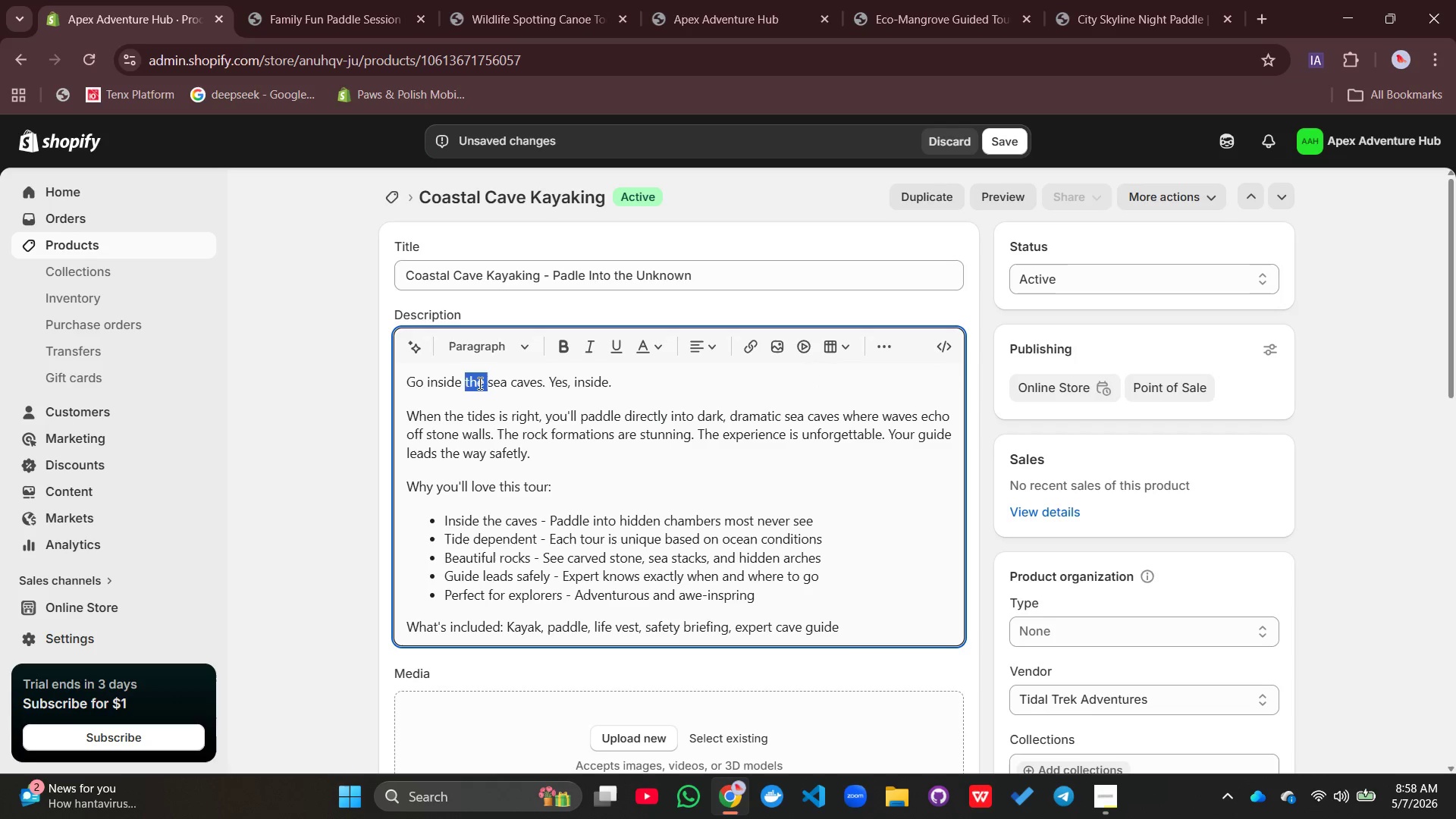 
triple_click([479, 383])
 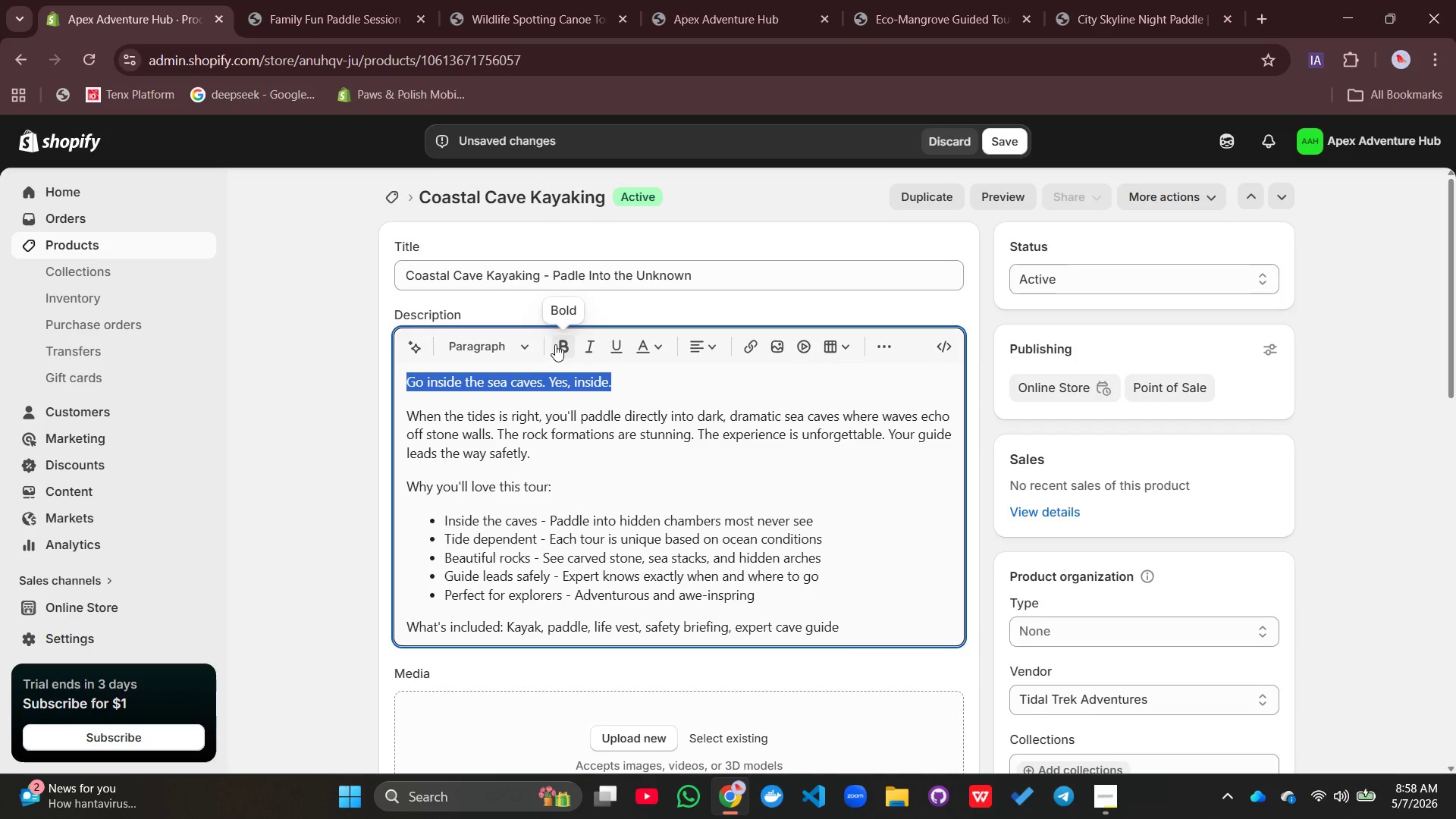 
left_click([555, 344])
 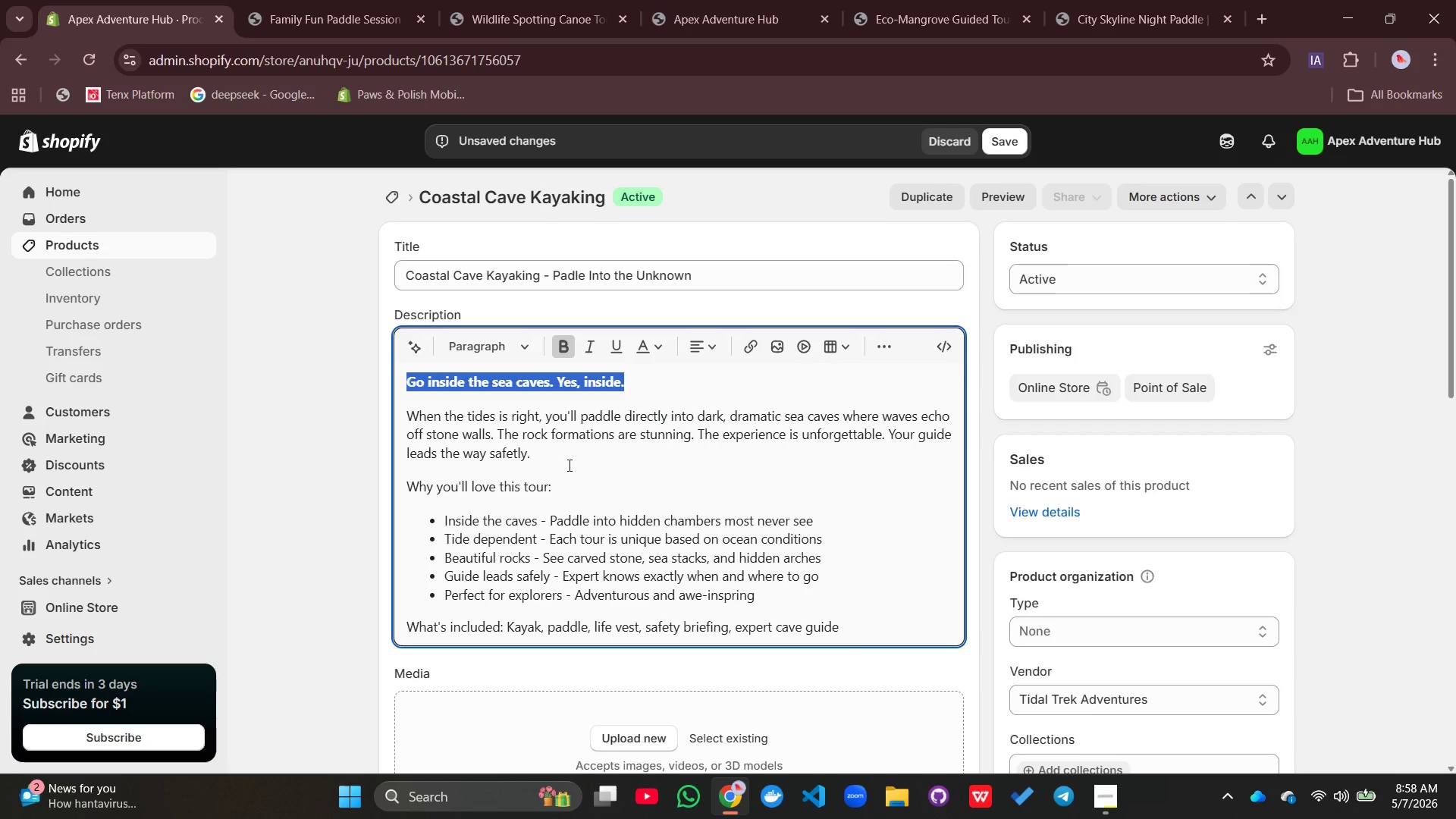 
left_click([568, 465])
 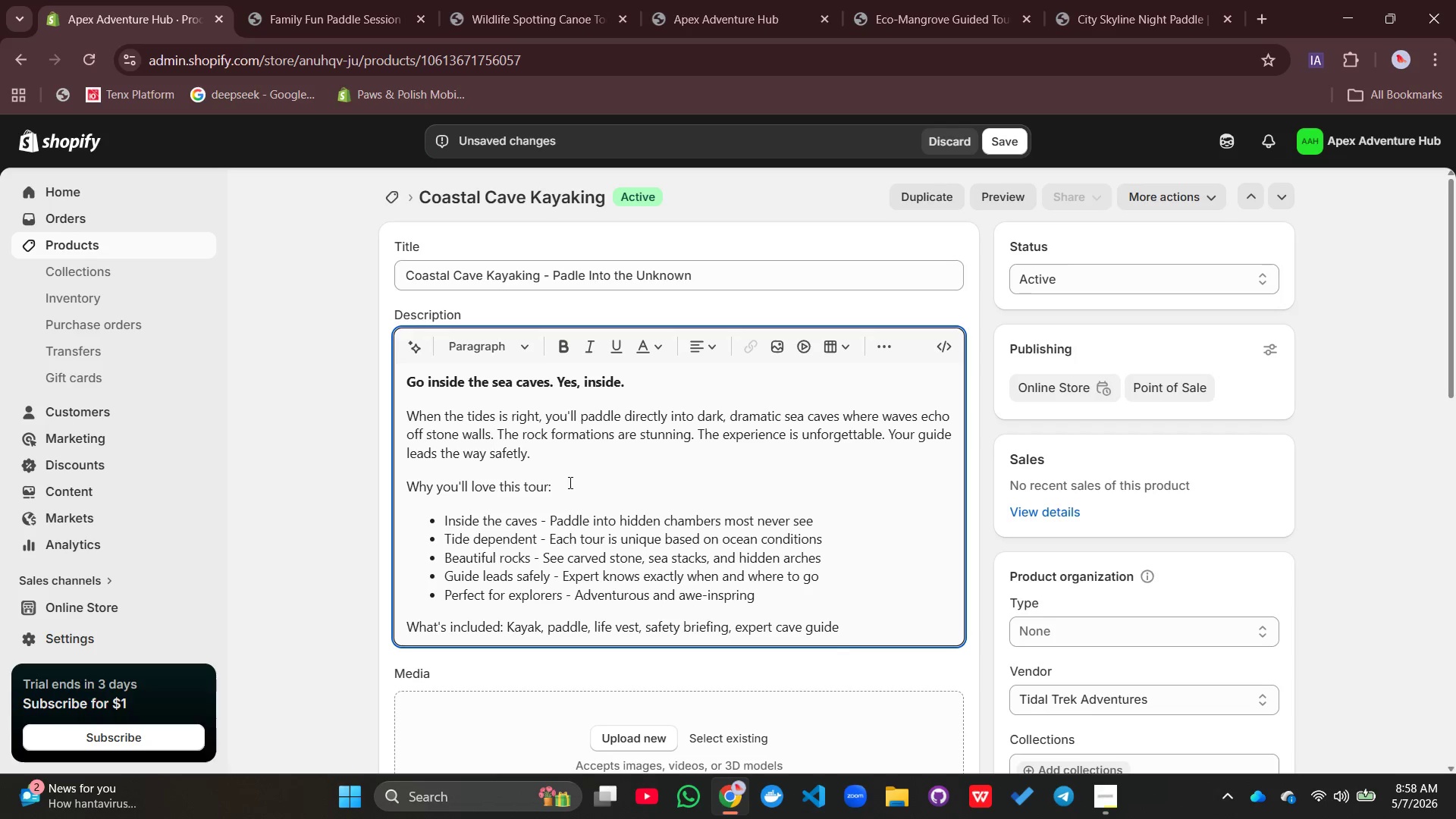 
left_click_drag(start_coordinate=[569, 482], to_coordinate=[389, 485])
 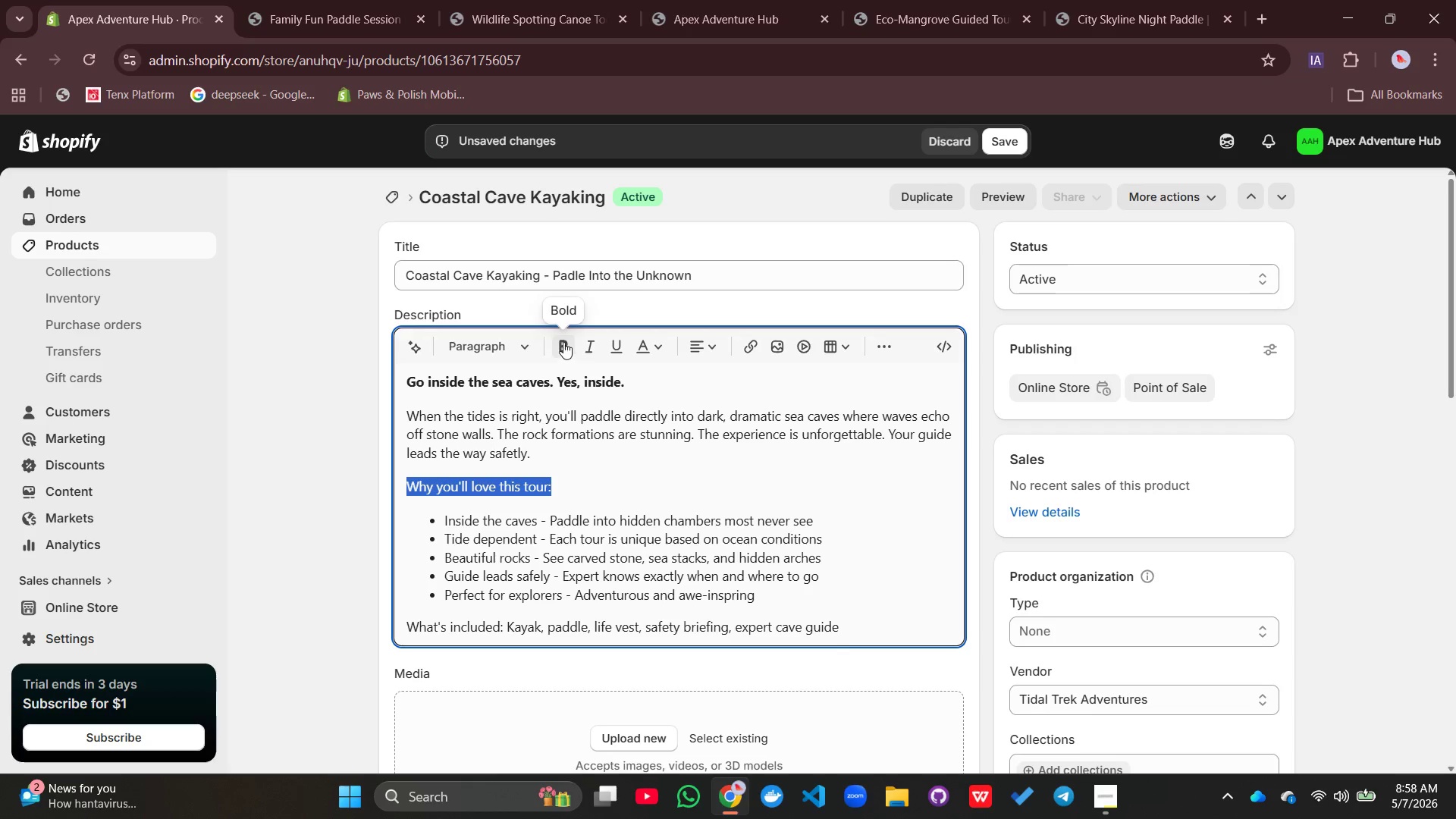 
left_click([566, 340])
 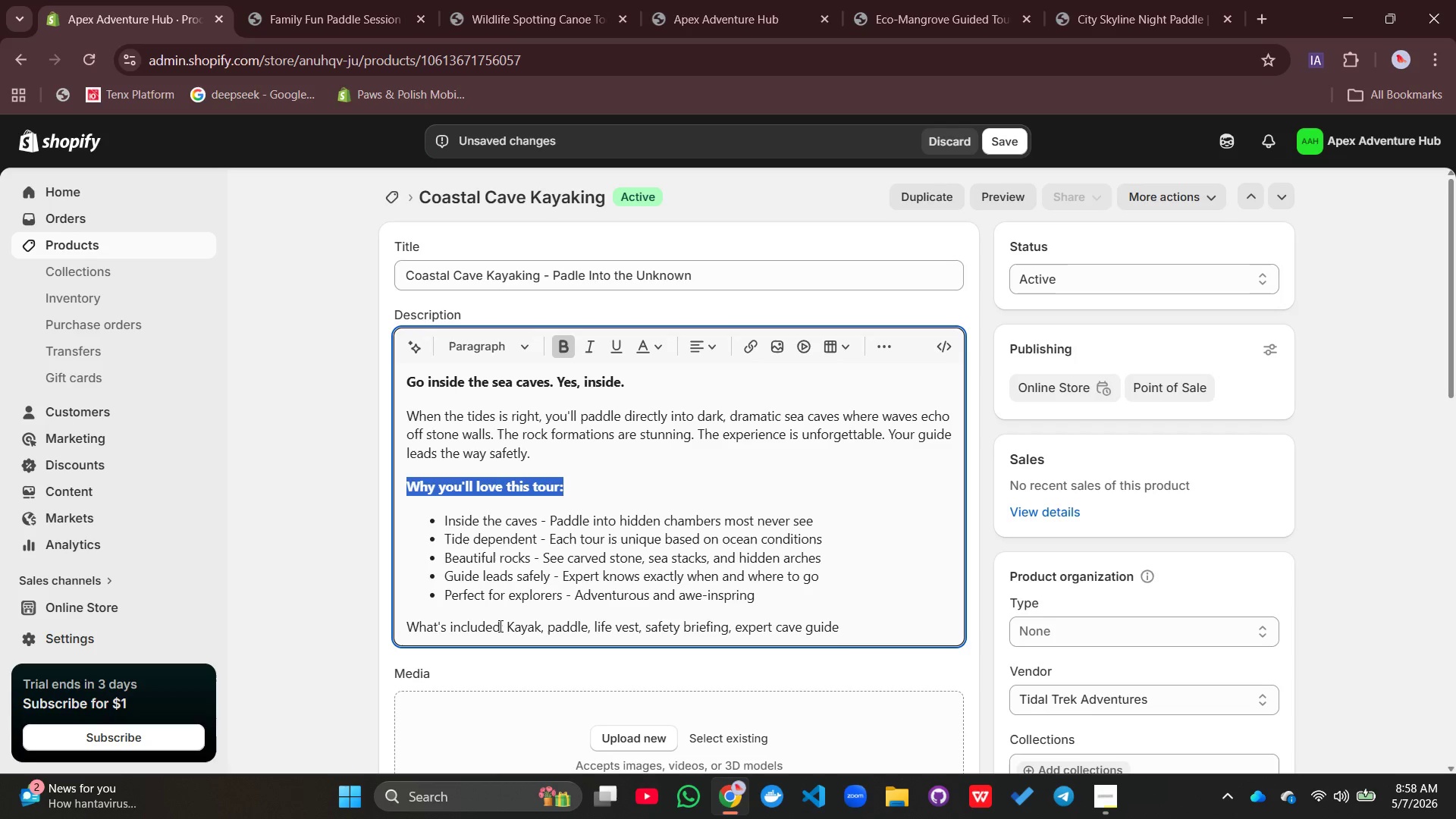 
left_click([502, 622])
 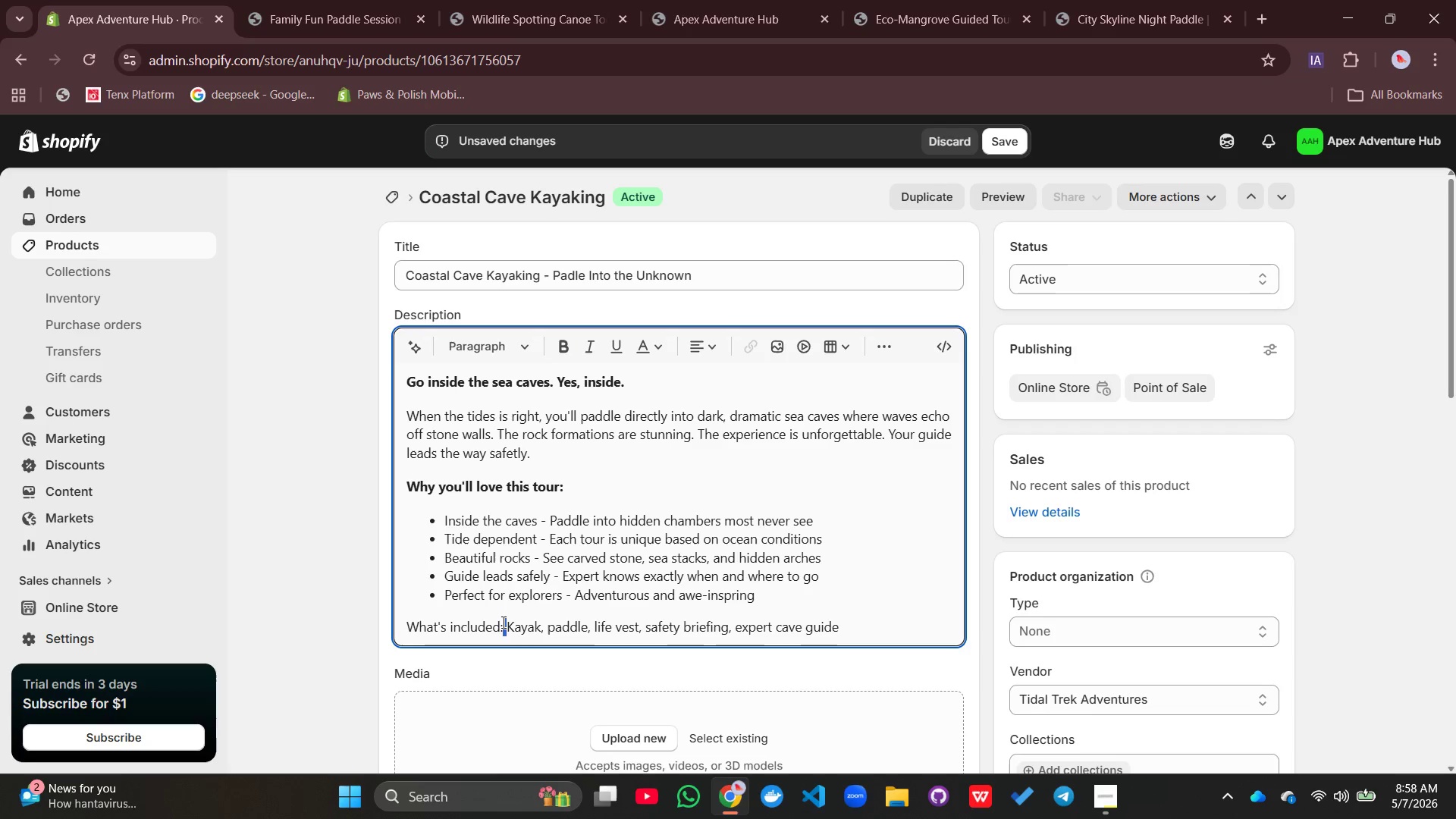 
left_click_drag(start_coordinate=[502, 622], to_coordinate=[383, 626])
 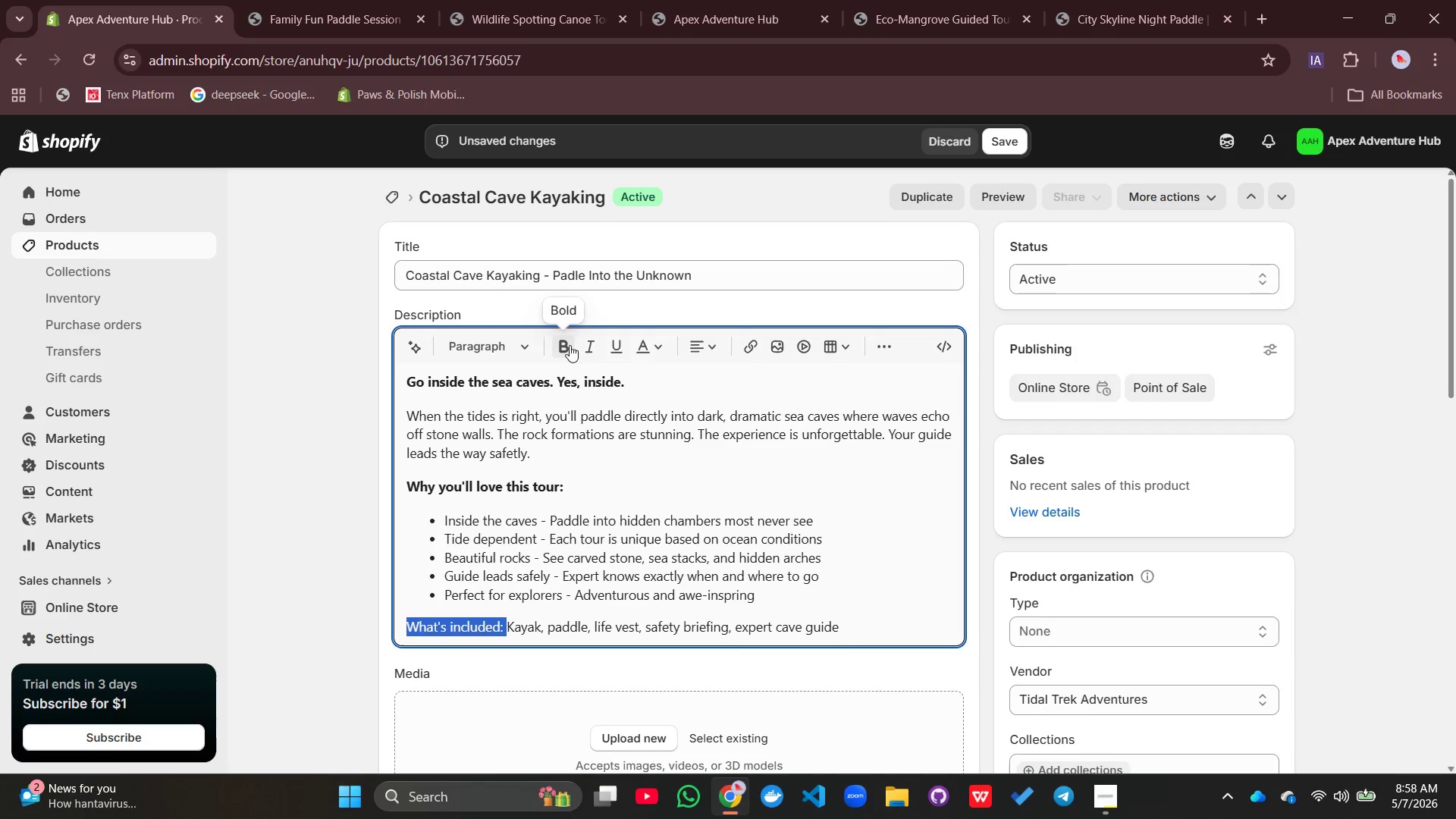 
left_click([569, 344])
 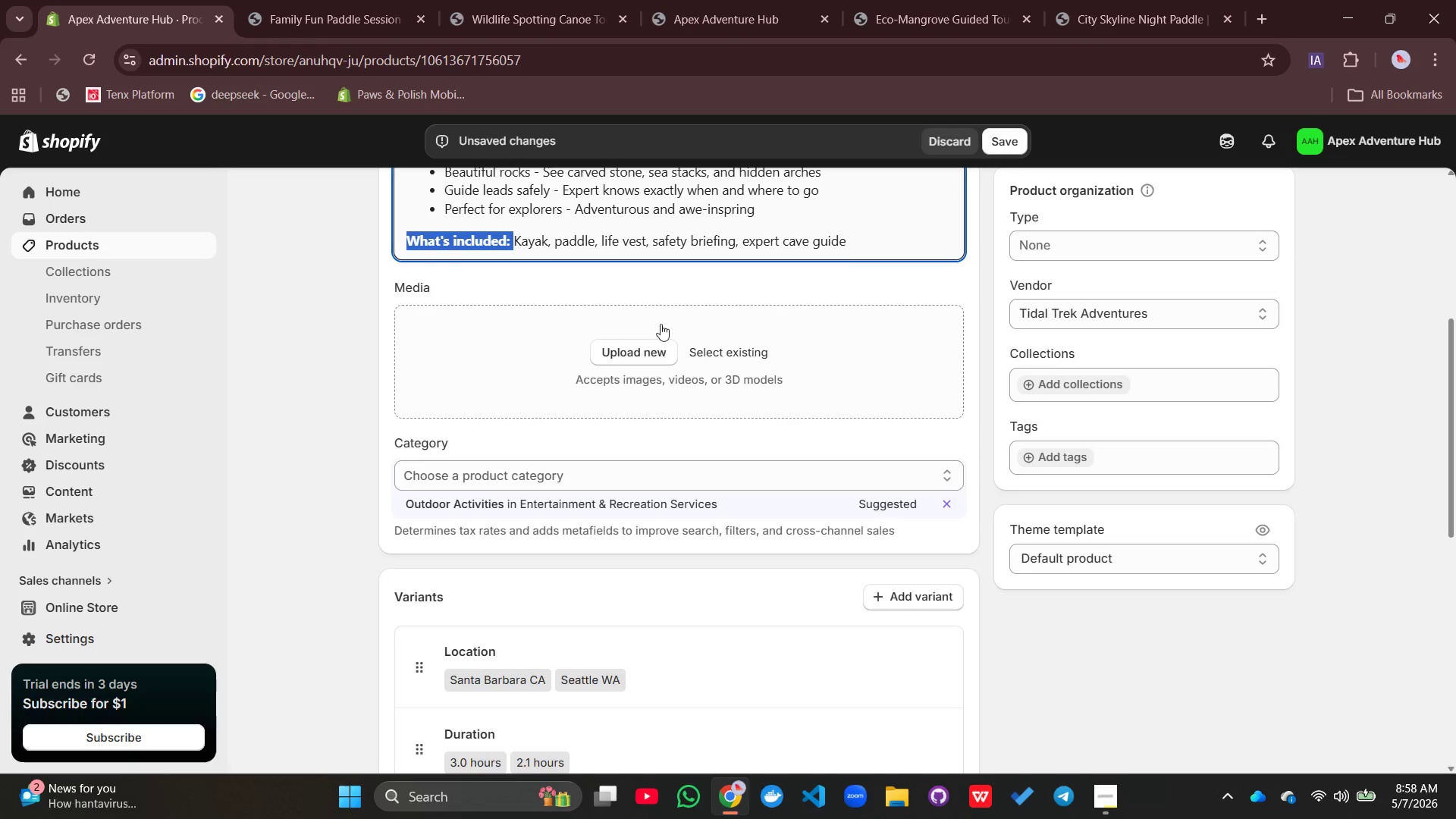 
left_click([645, 347])
 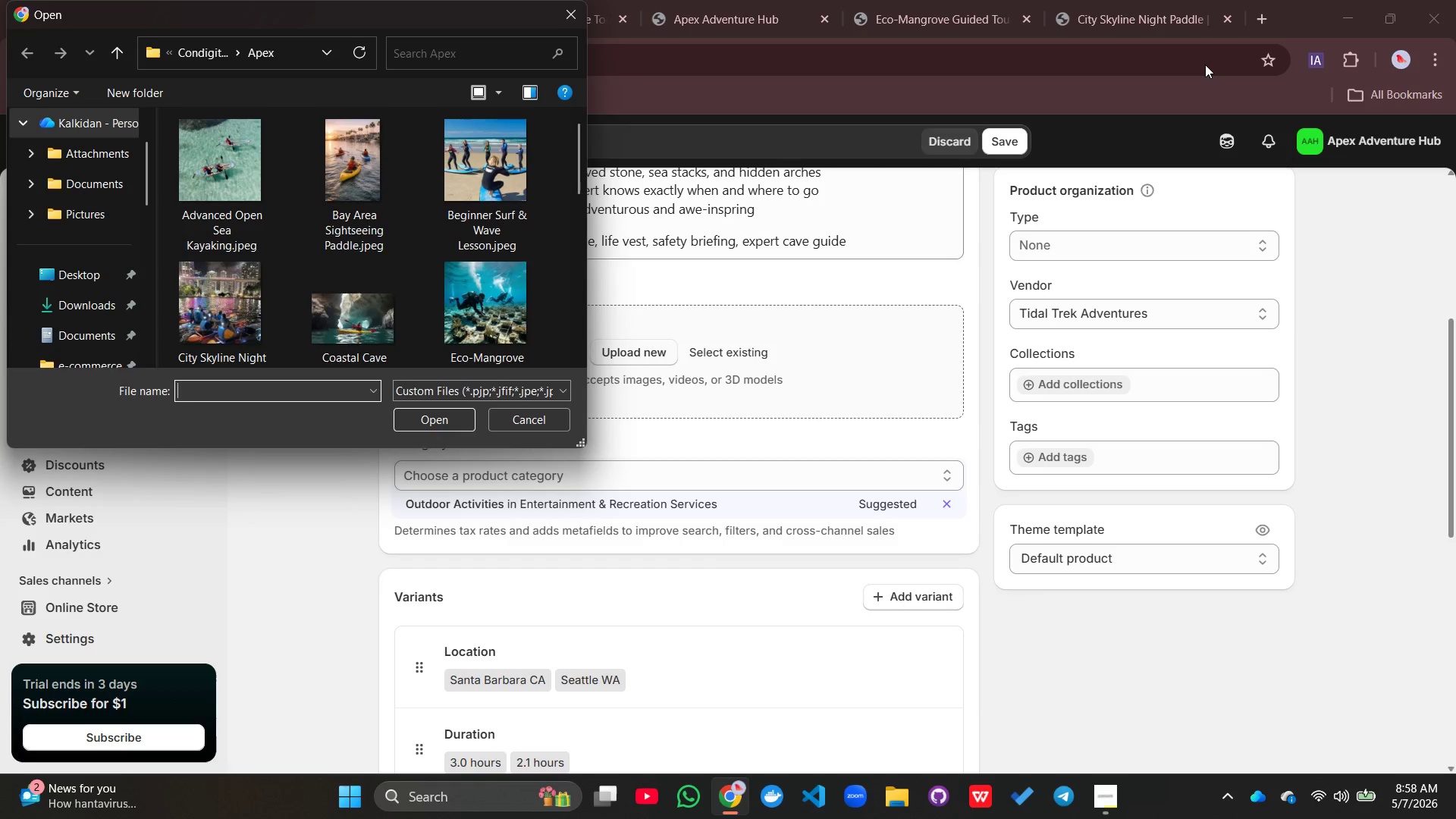 
wait(21.62)
 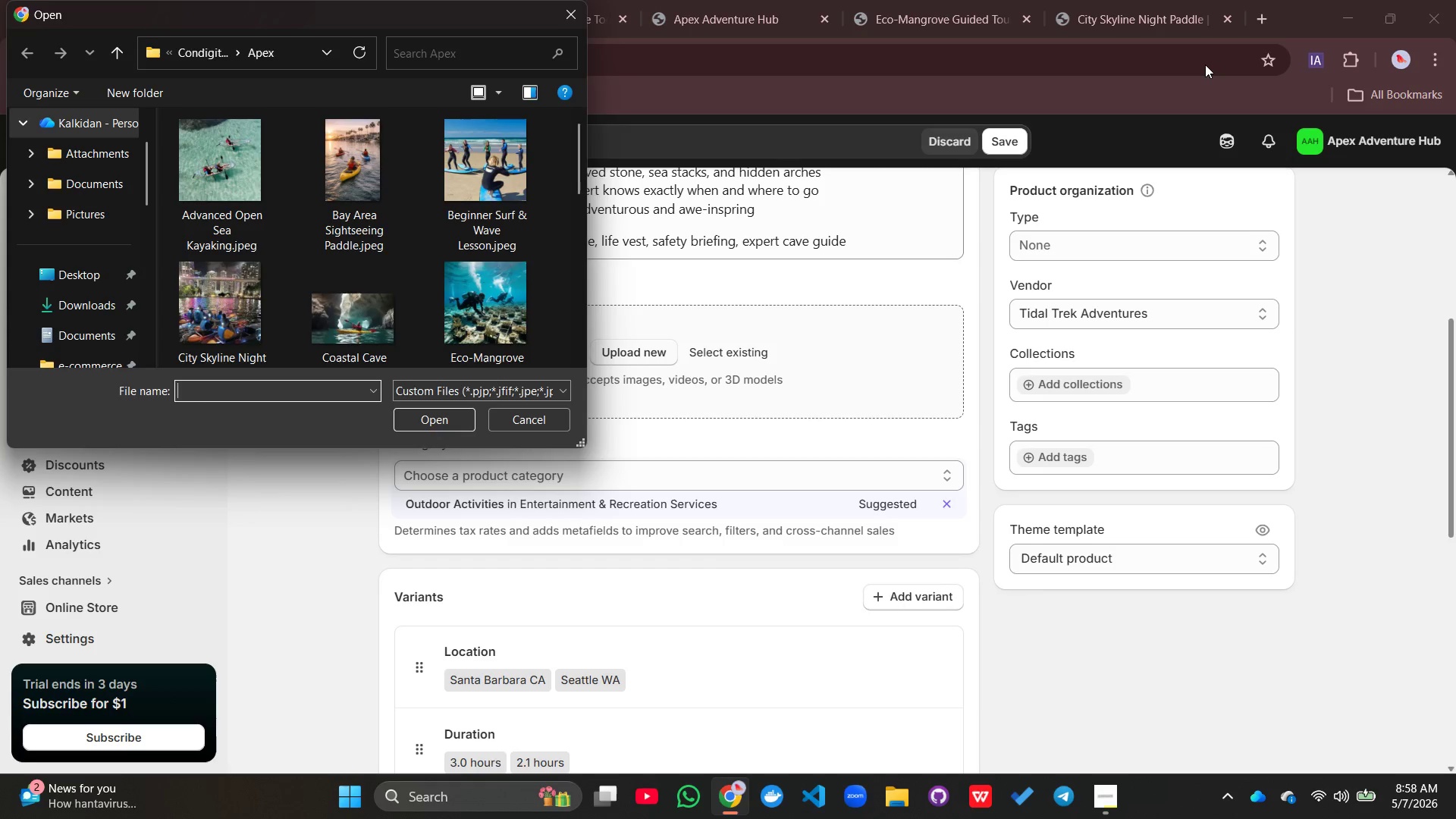 
left_click([333, 315])
 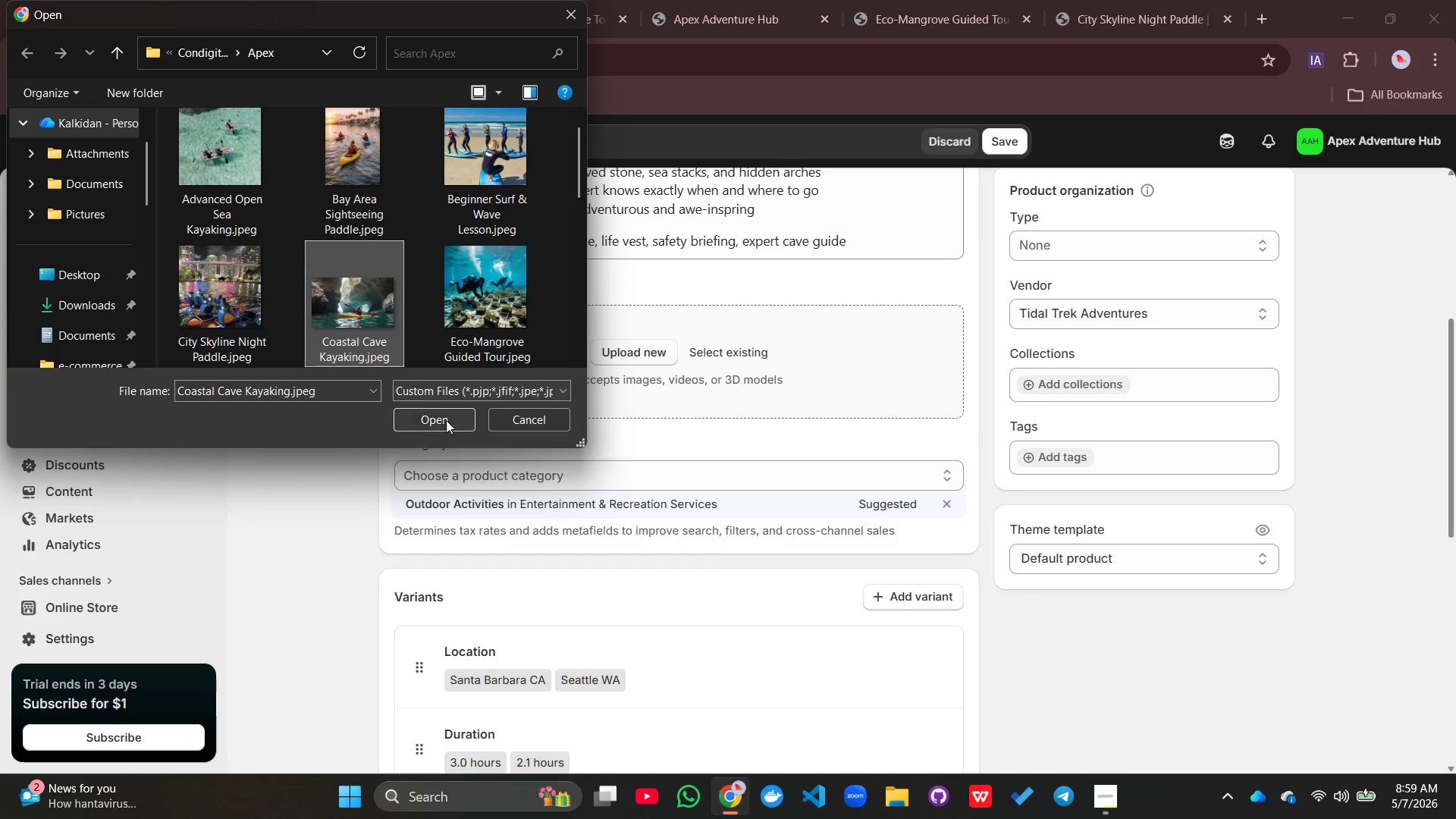 
left_click([441, 419])
 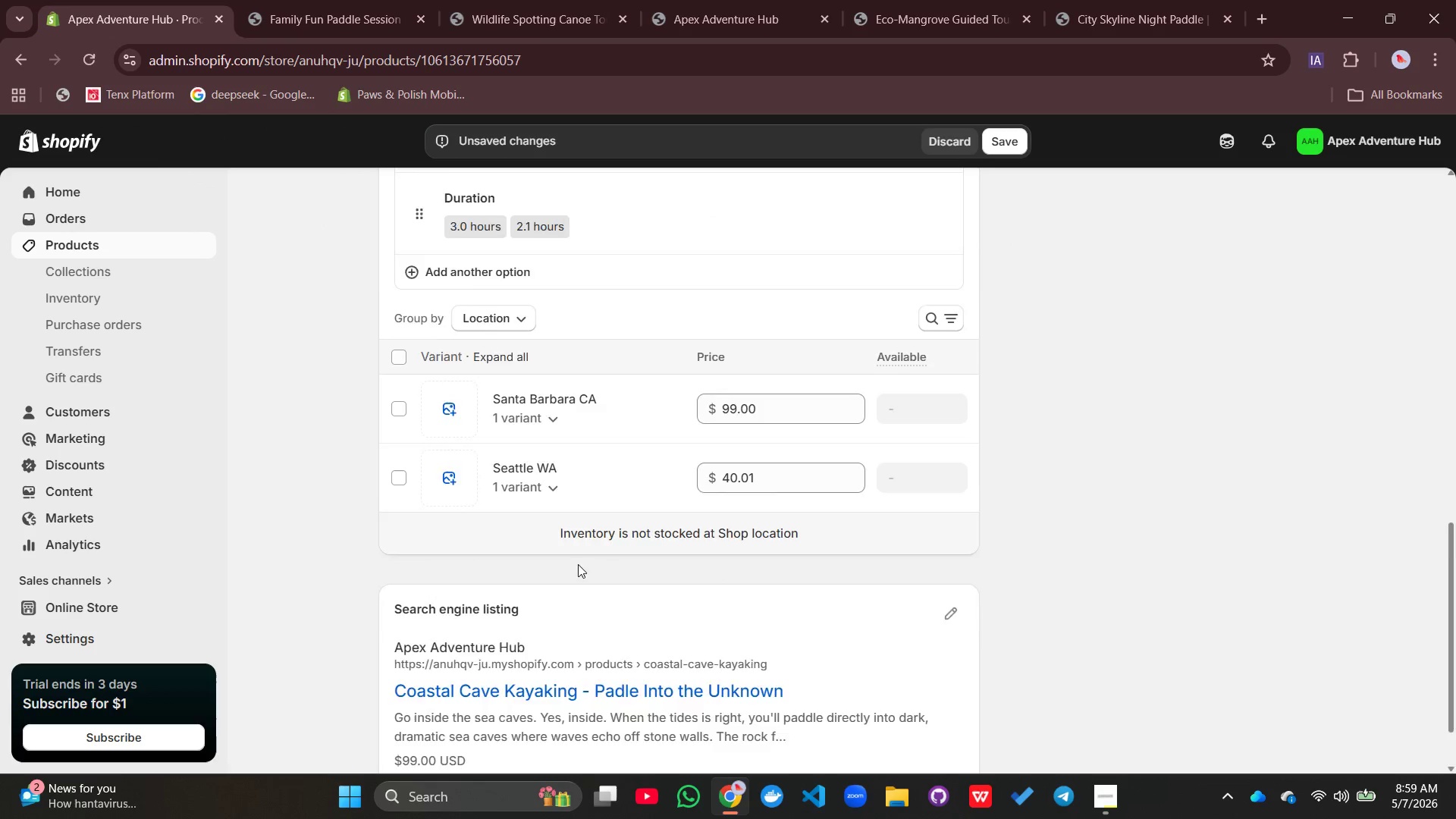 
wait(5.23)
 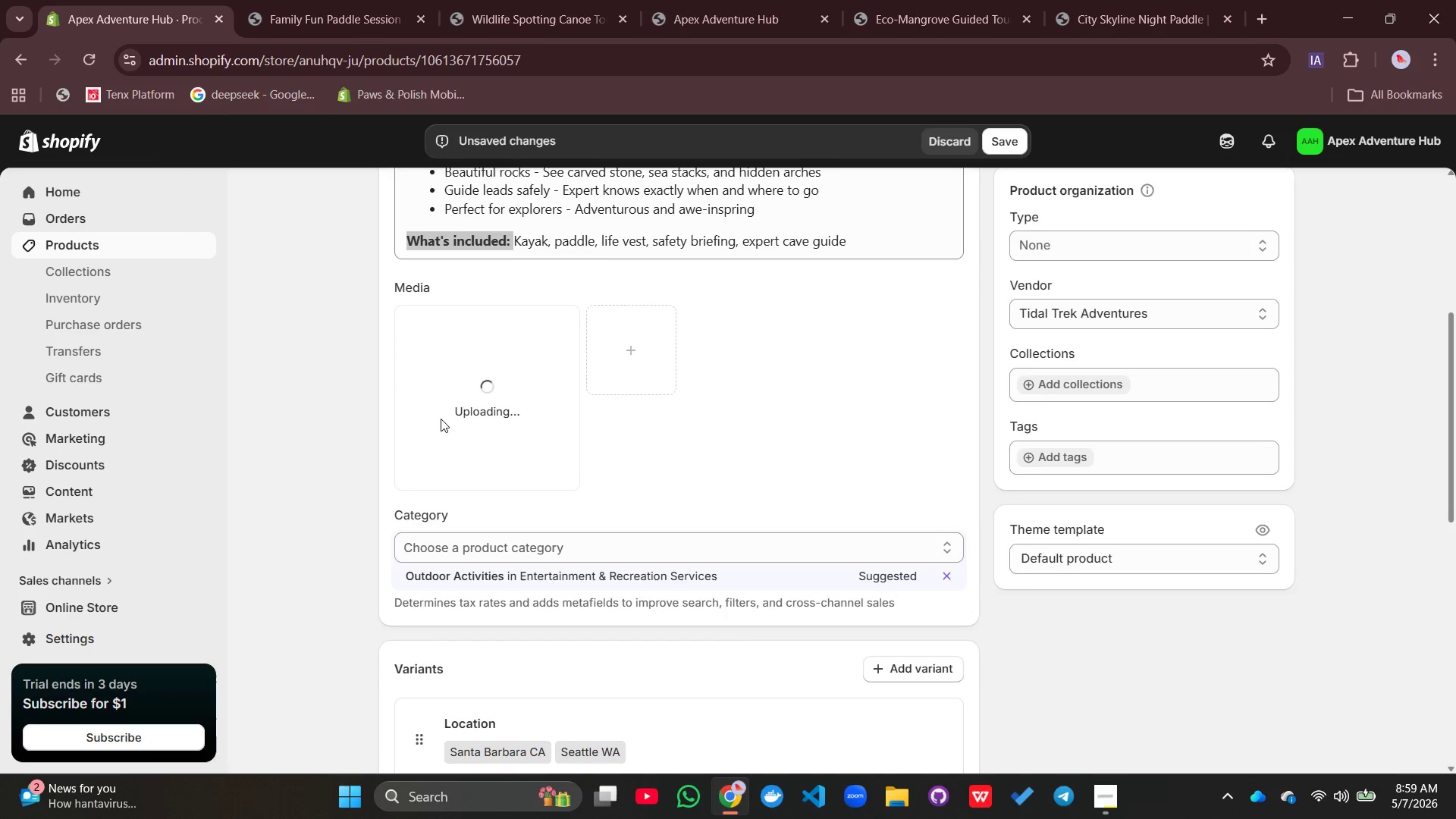 
left_click([939, 531])
 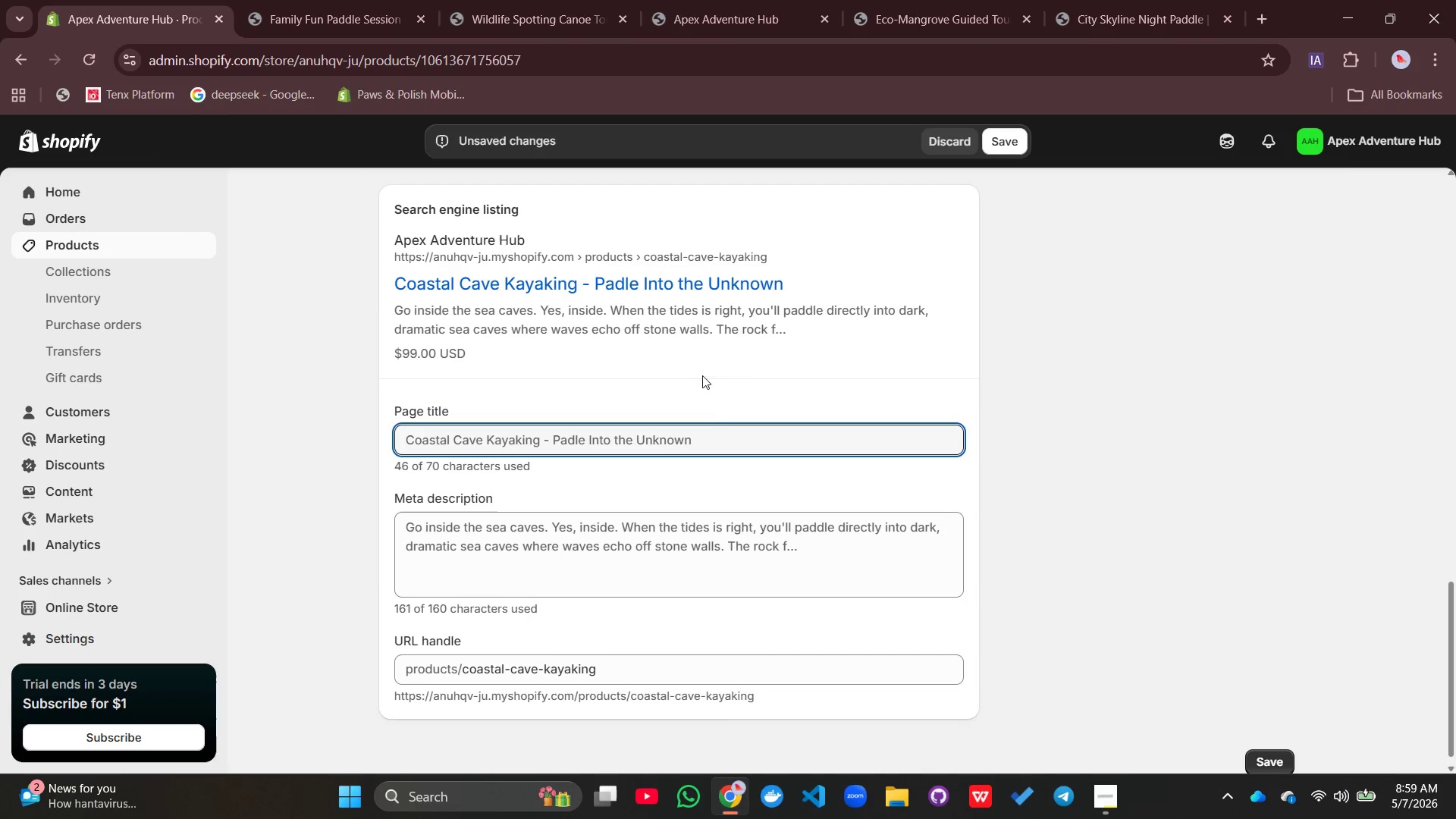 
left_click([723, 420])
 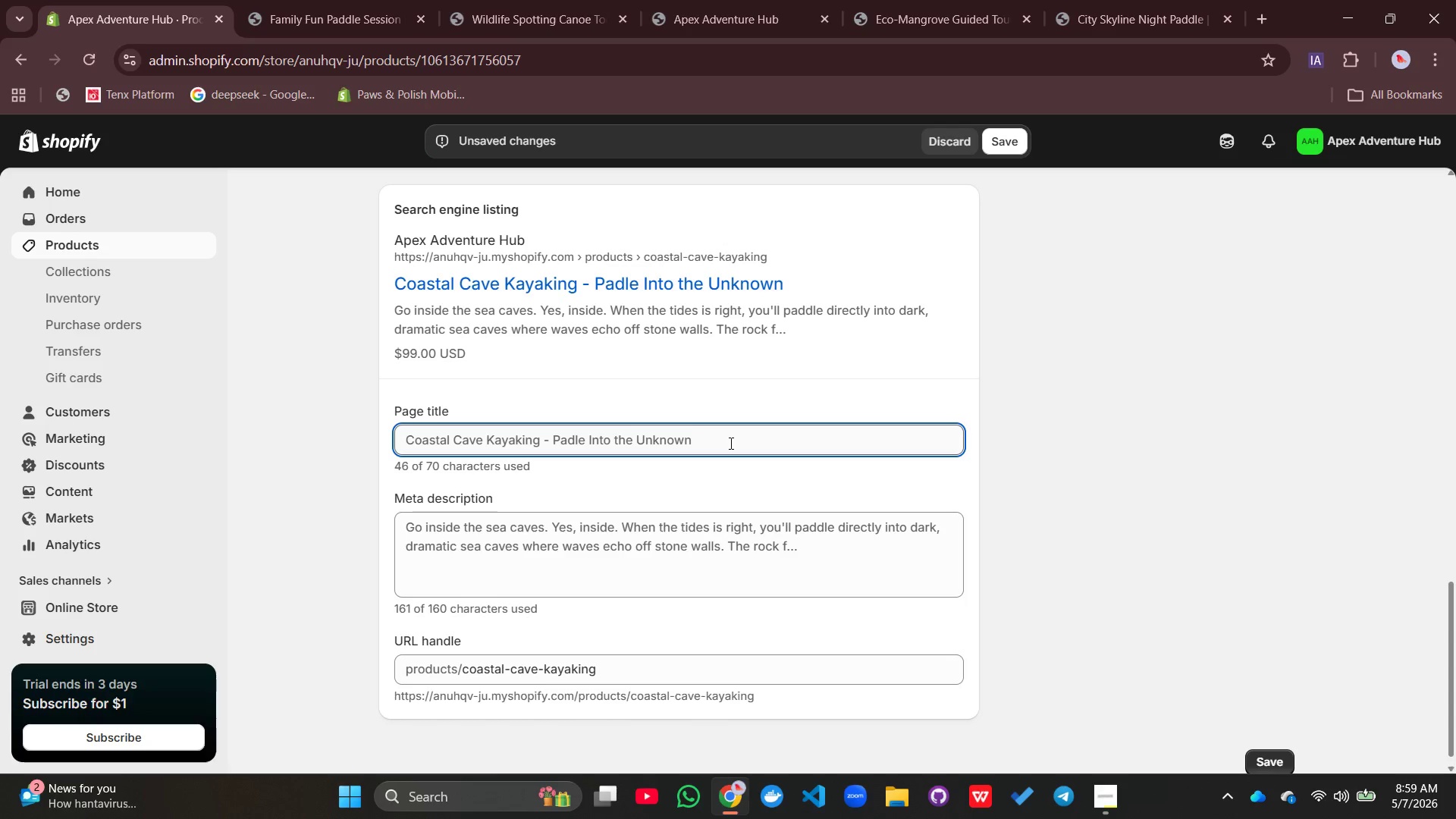 
left_click([730, 443])
 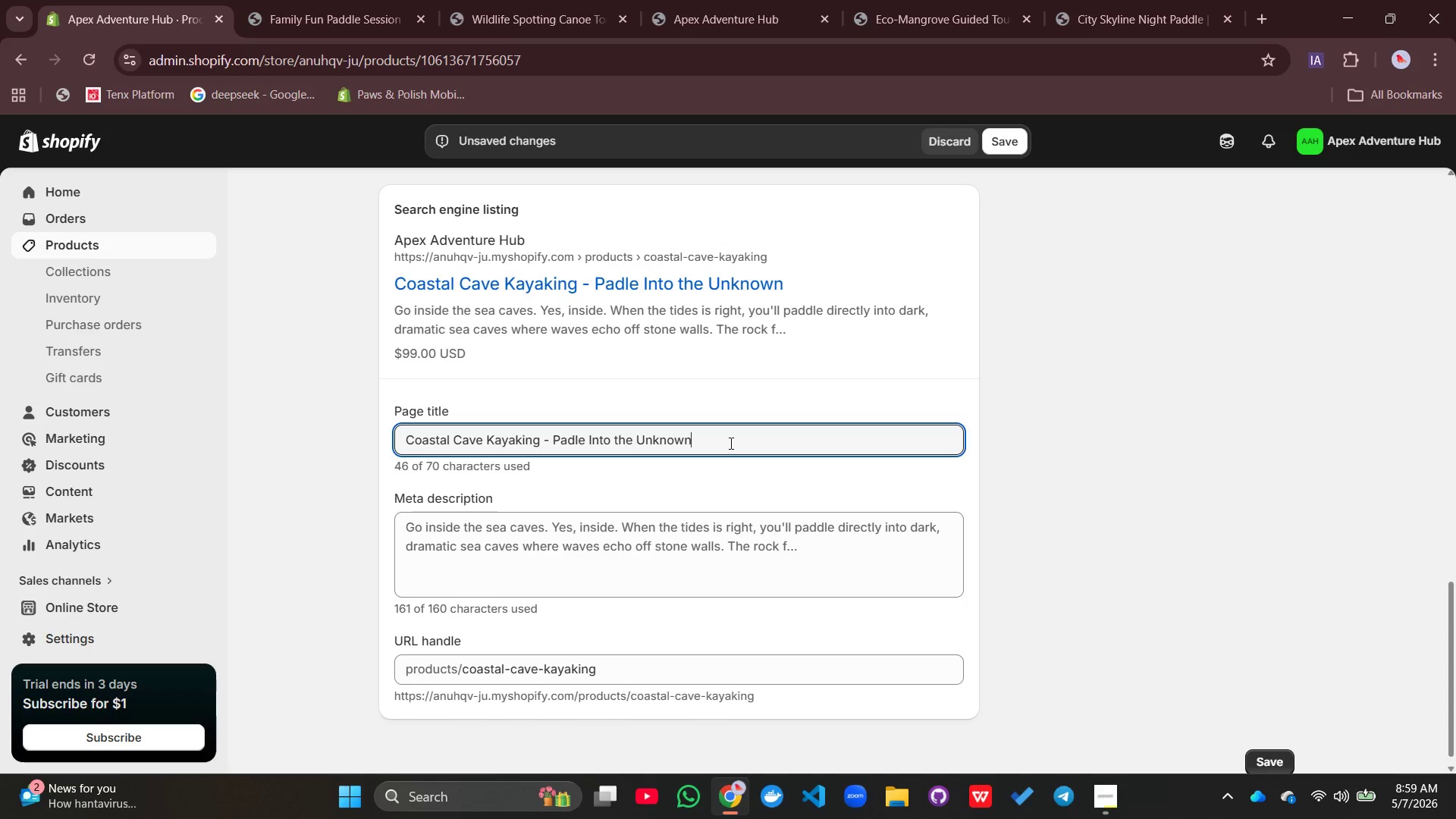 
key(Backspace)
 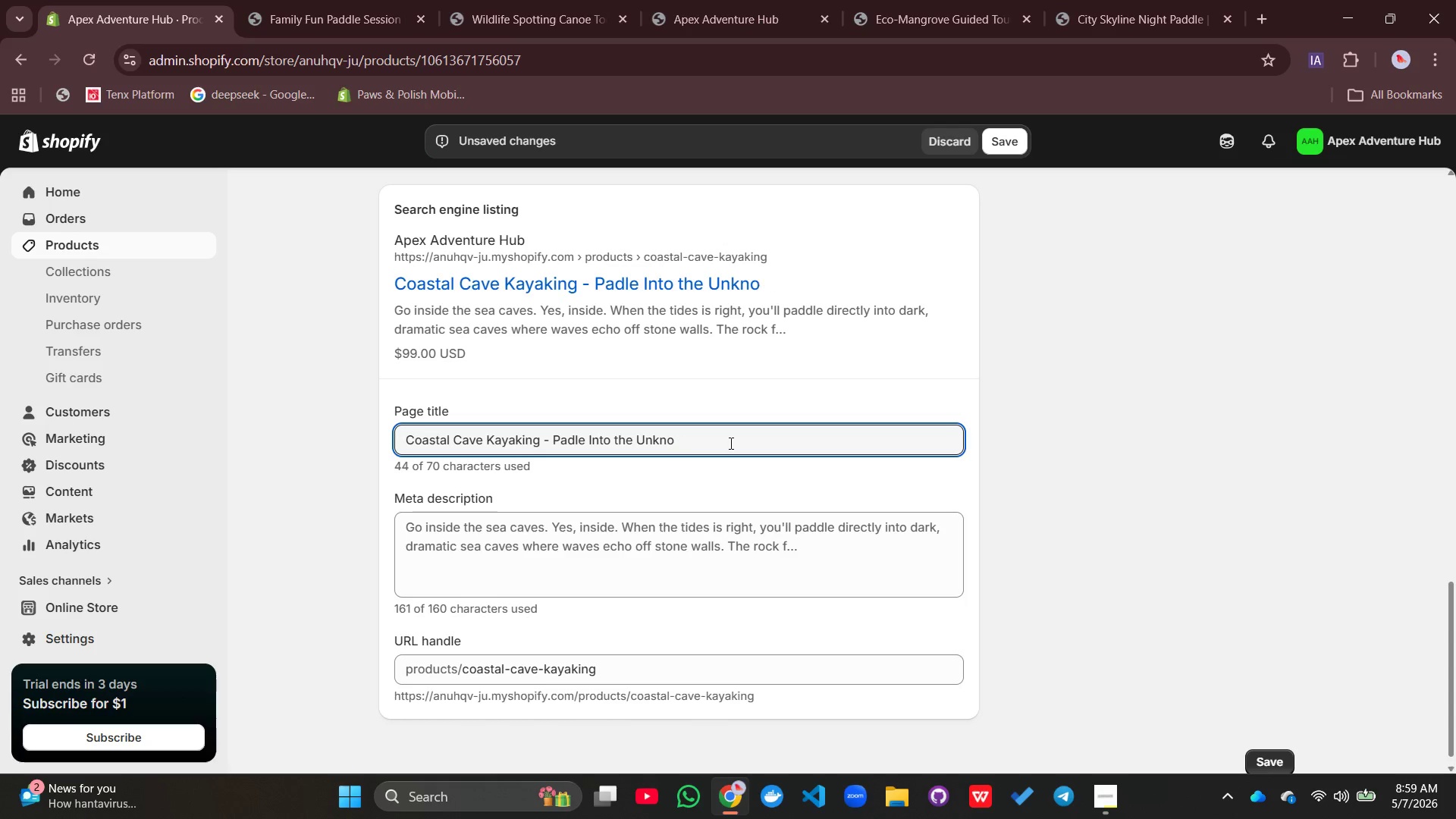 
key(Backspace)
 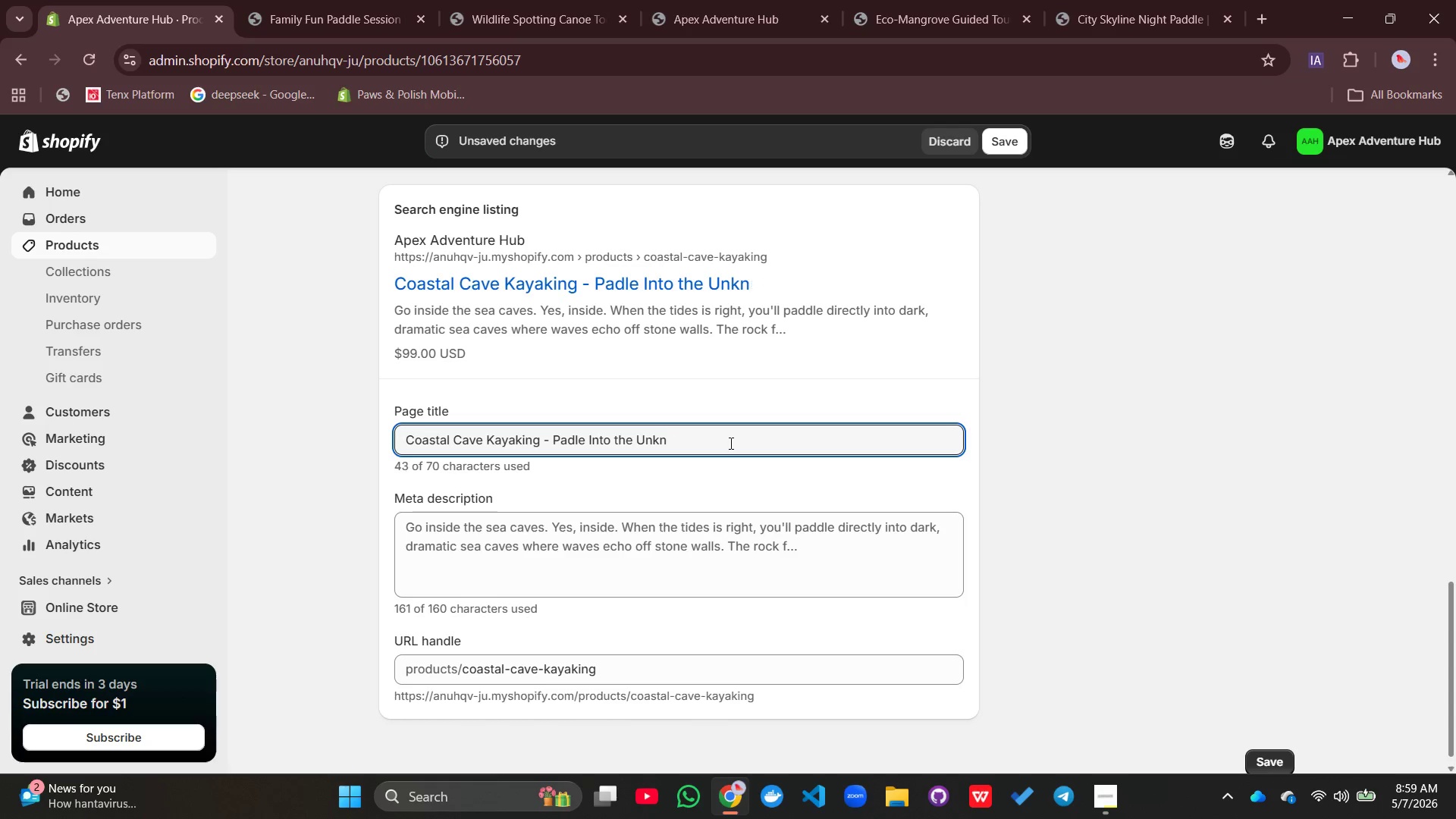 
key(Backspace)
 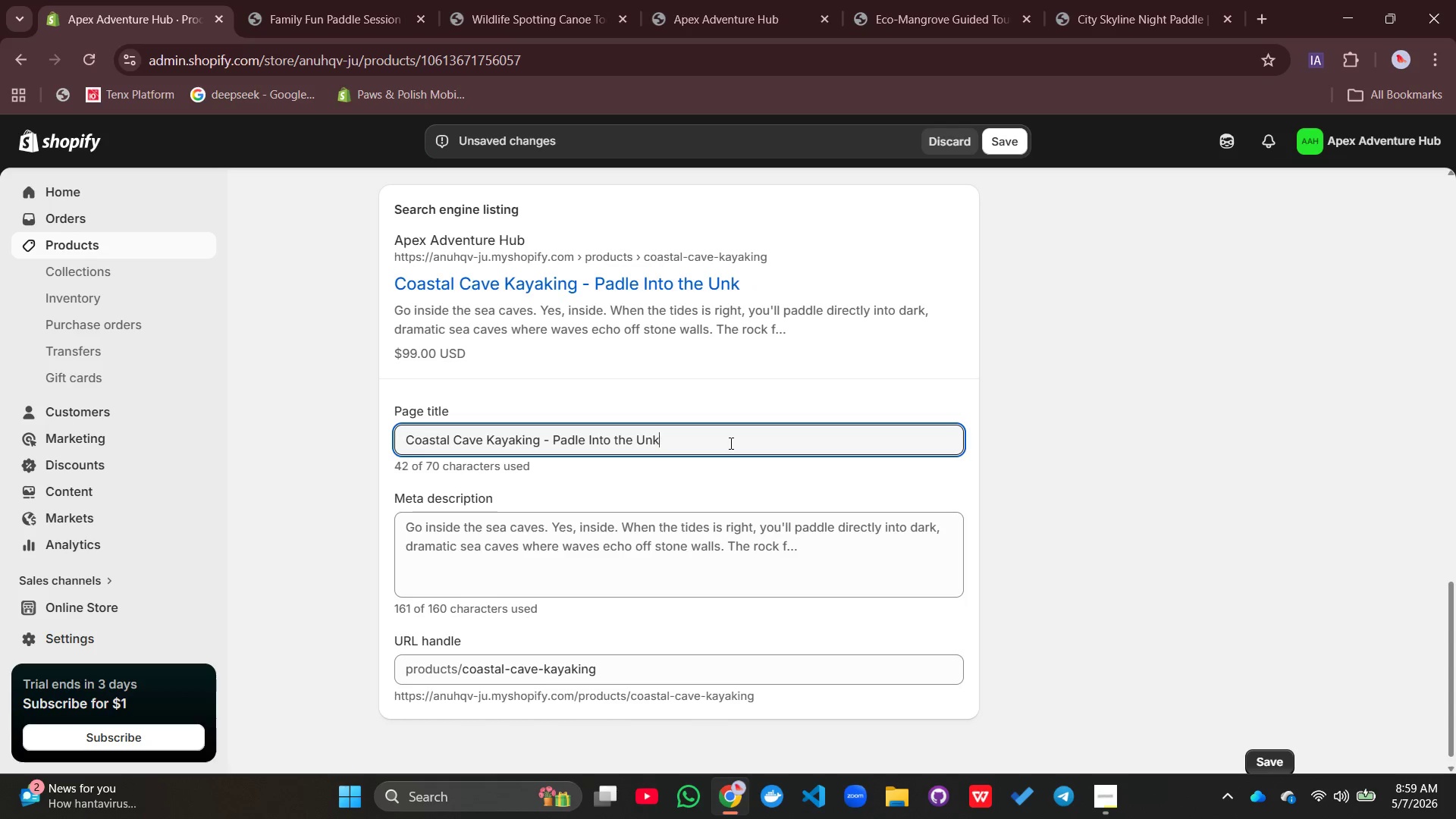 
key(Backspace)
 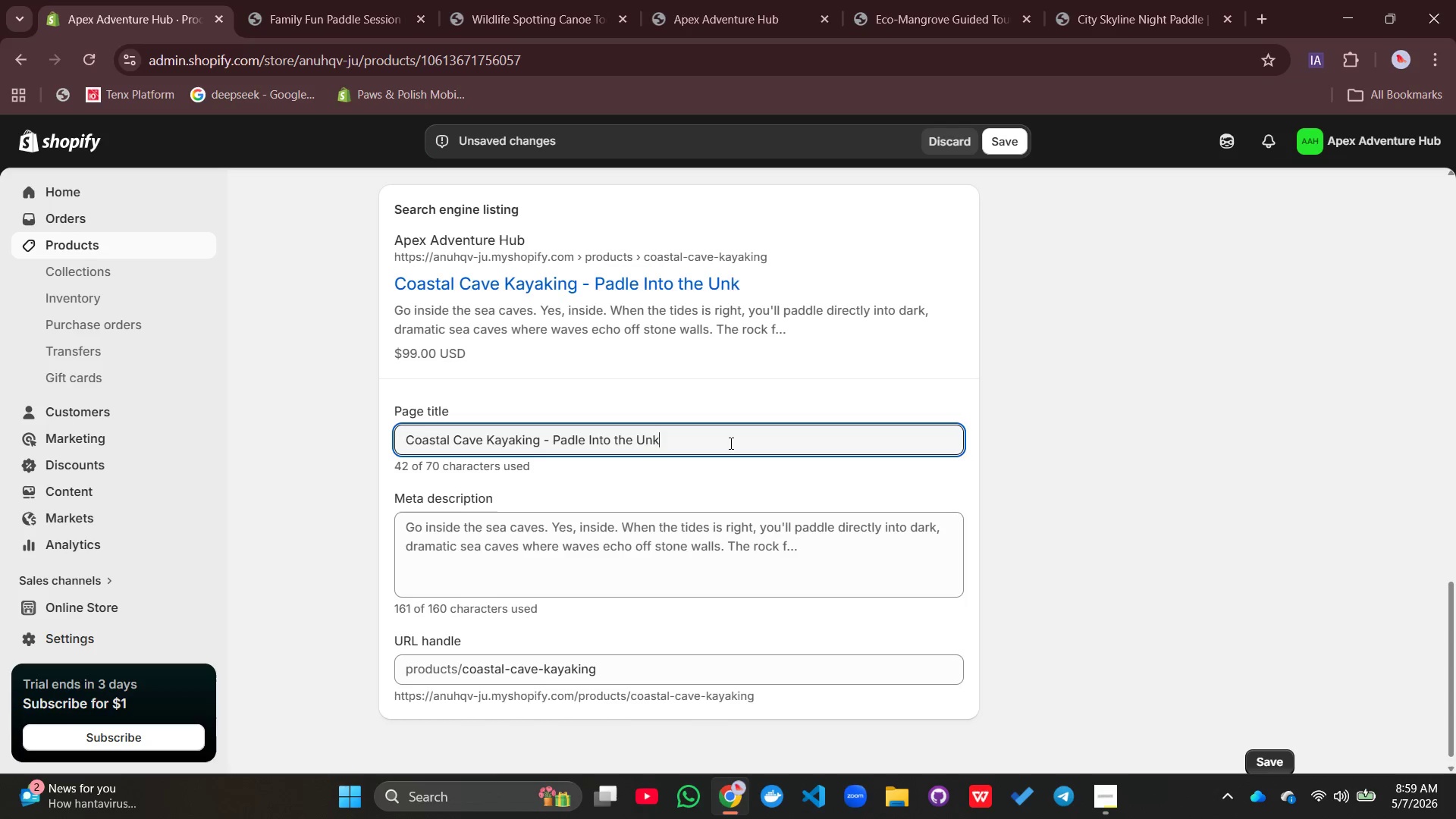 
key(Backspace)
 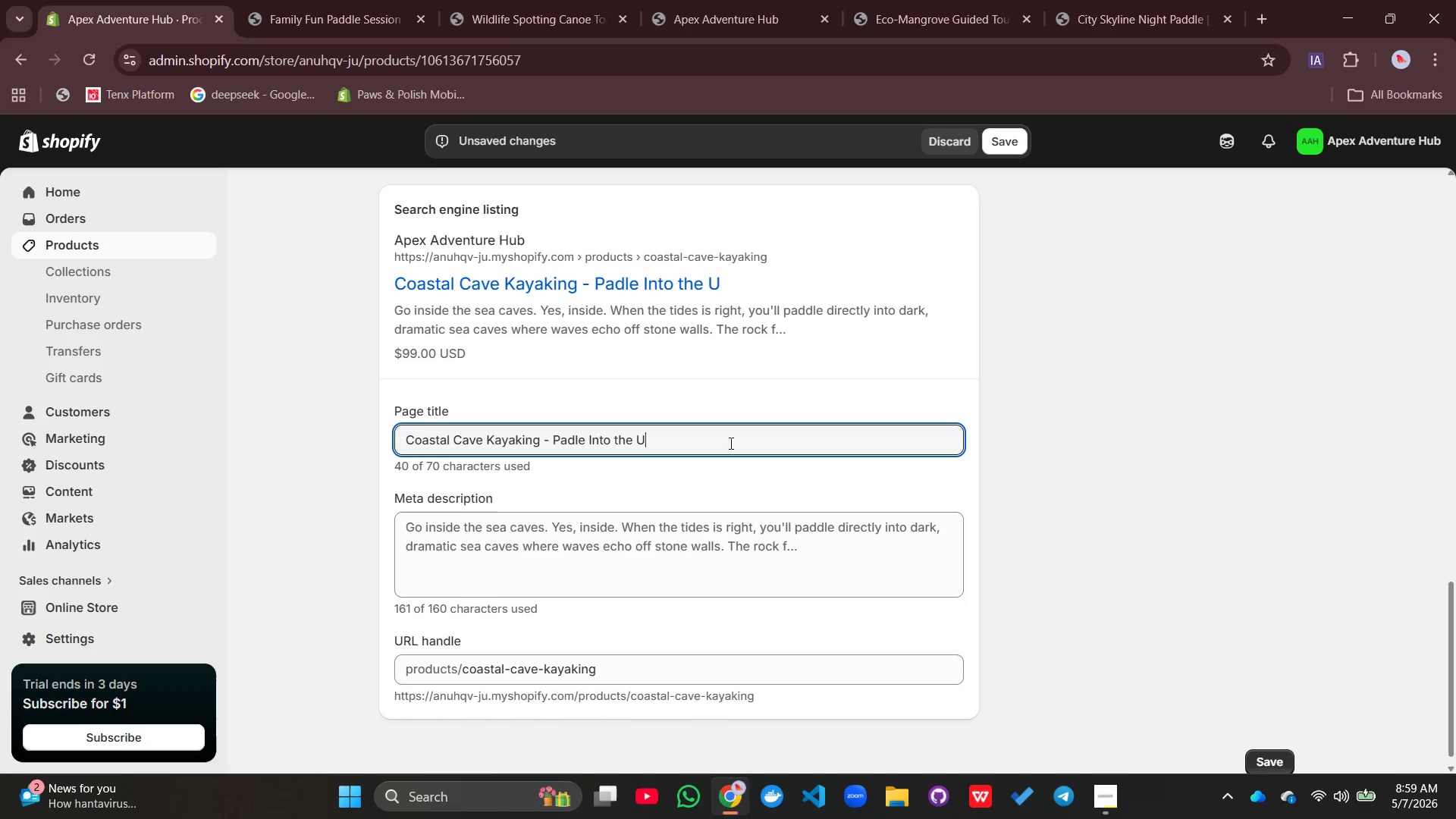 
hold_key(key=Backspace, duration=0.86)
 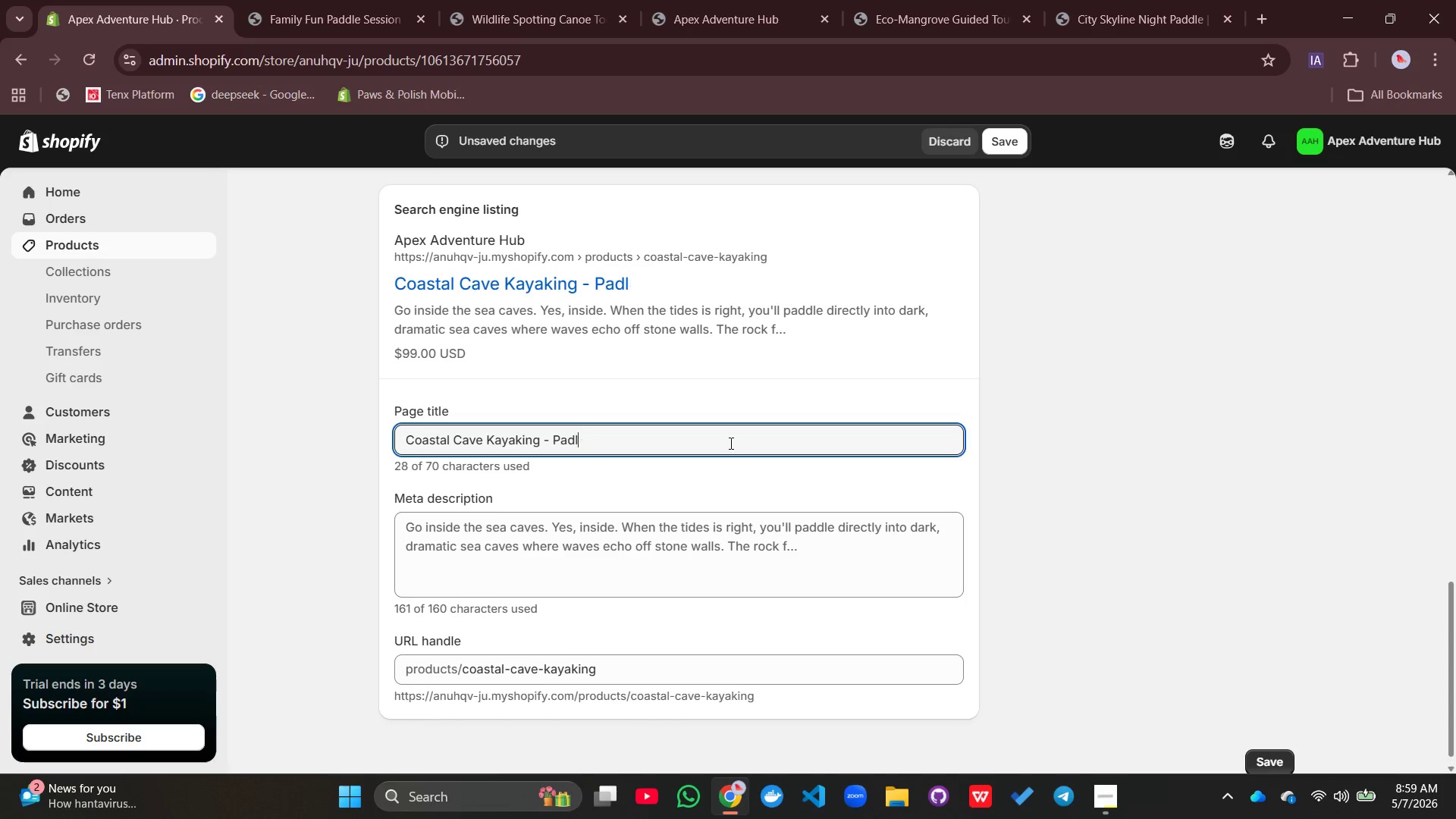 
key(Backspace)
 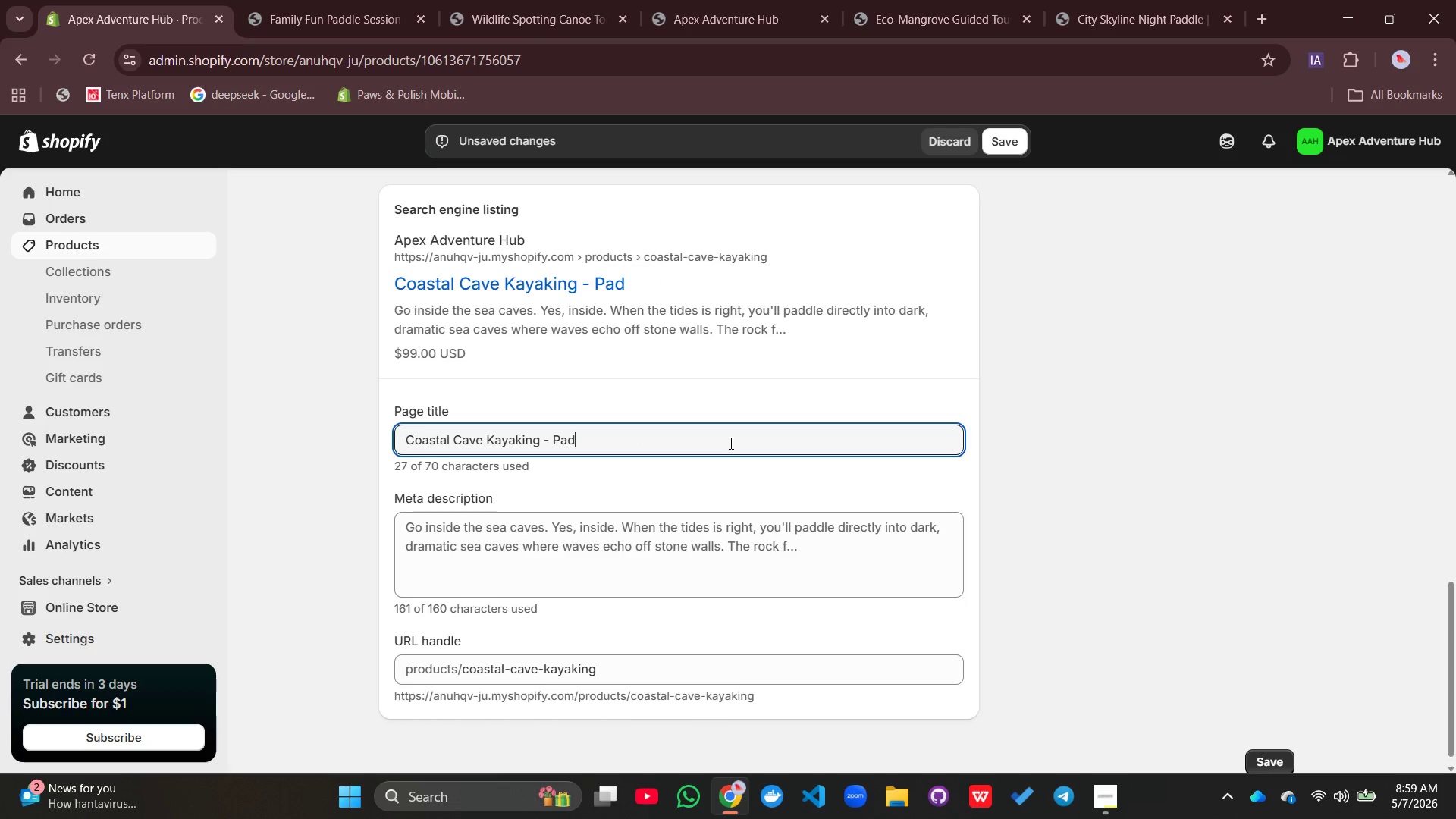 
key(Backspace)
 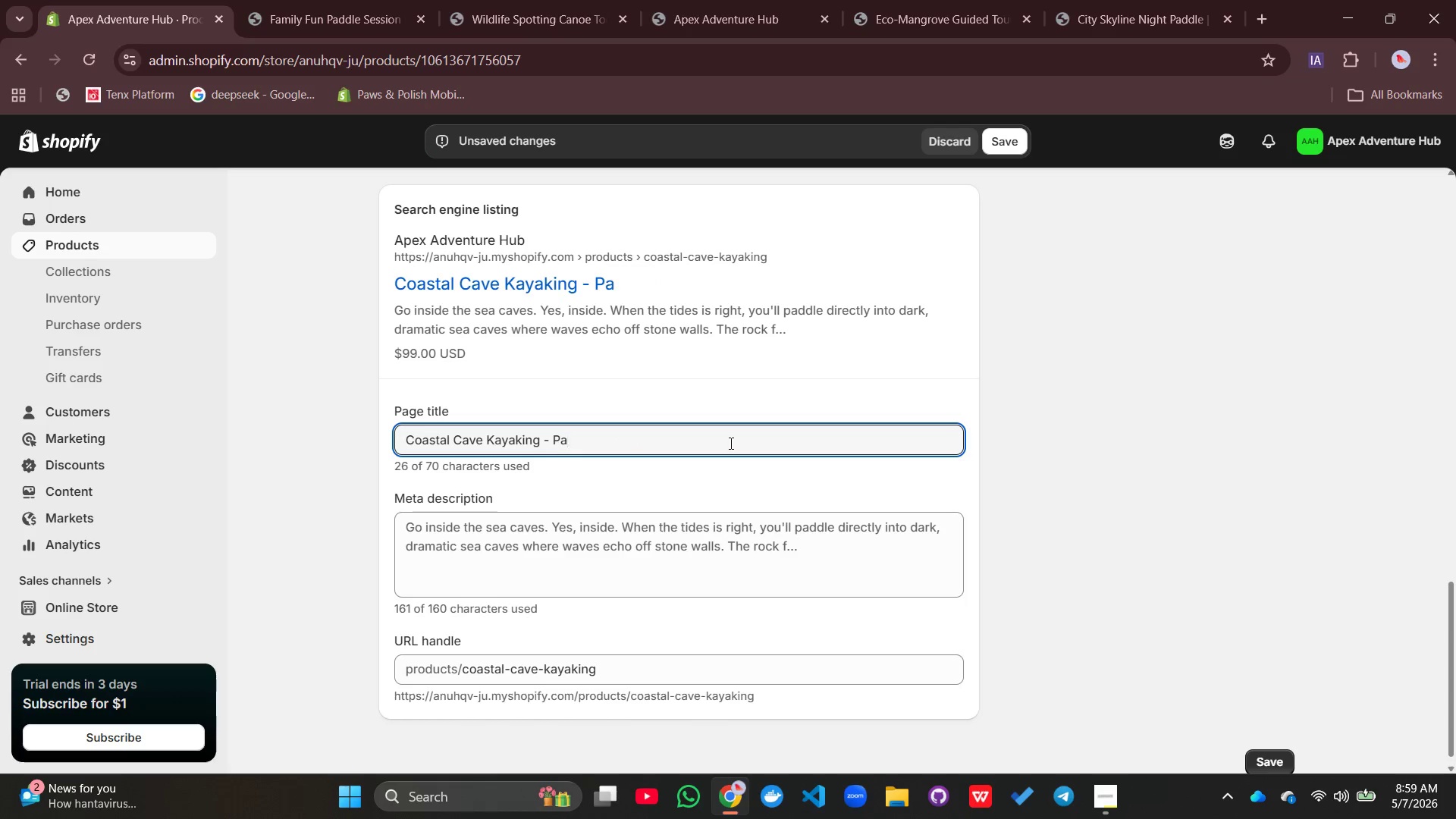 
key(Backspace)
 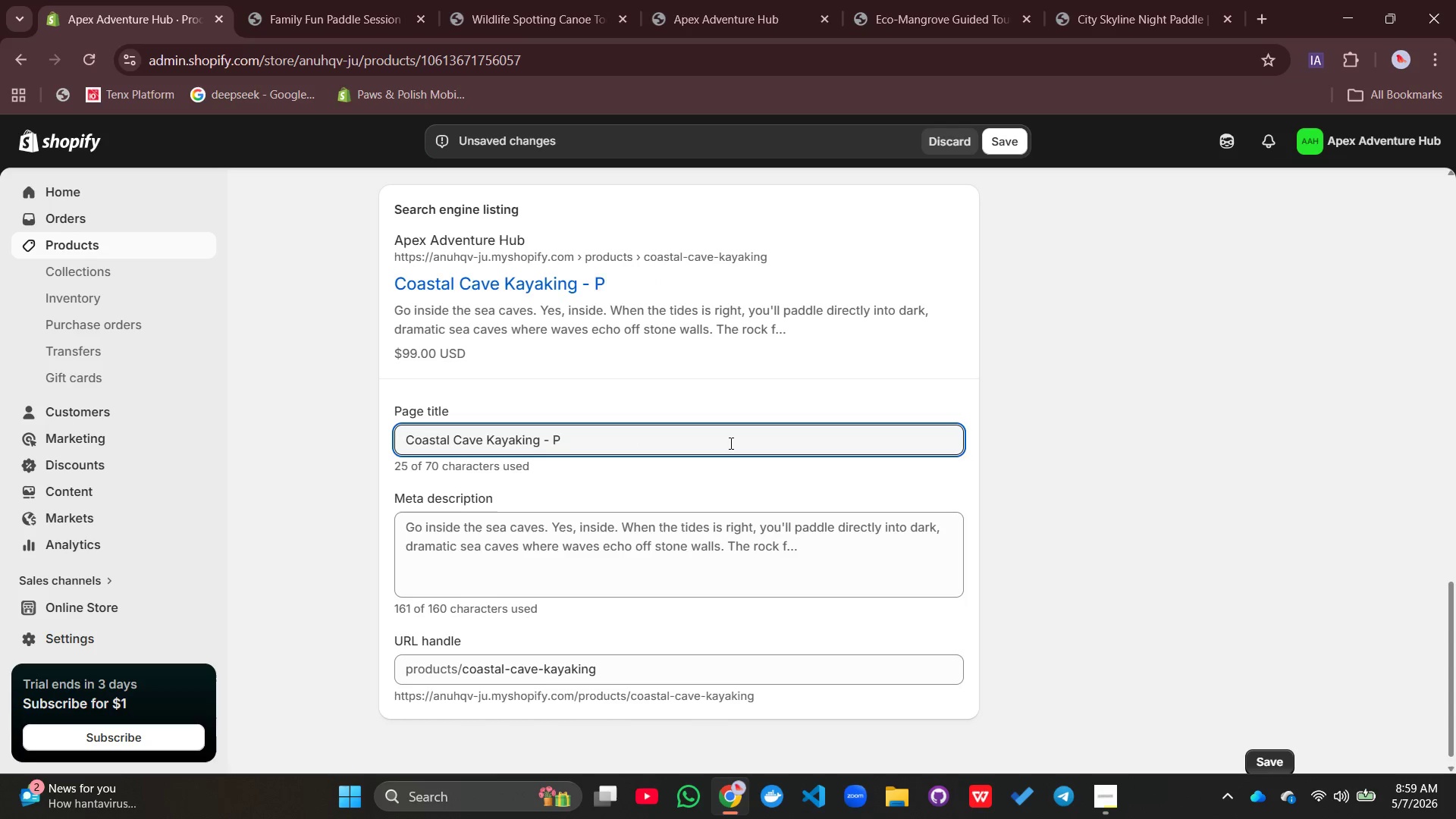 
key(Backspace)
 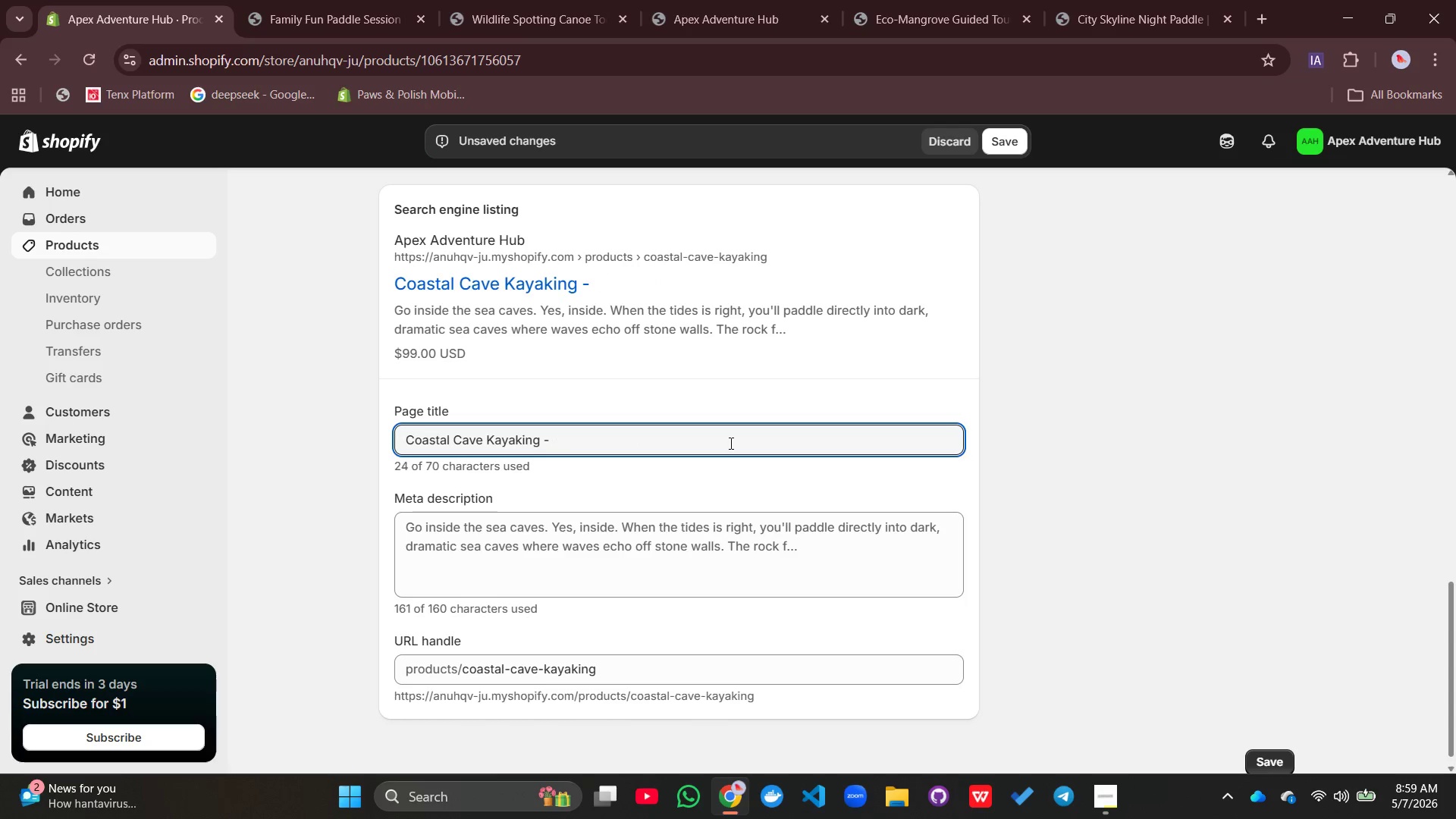 
key(Backspace)
 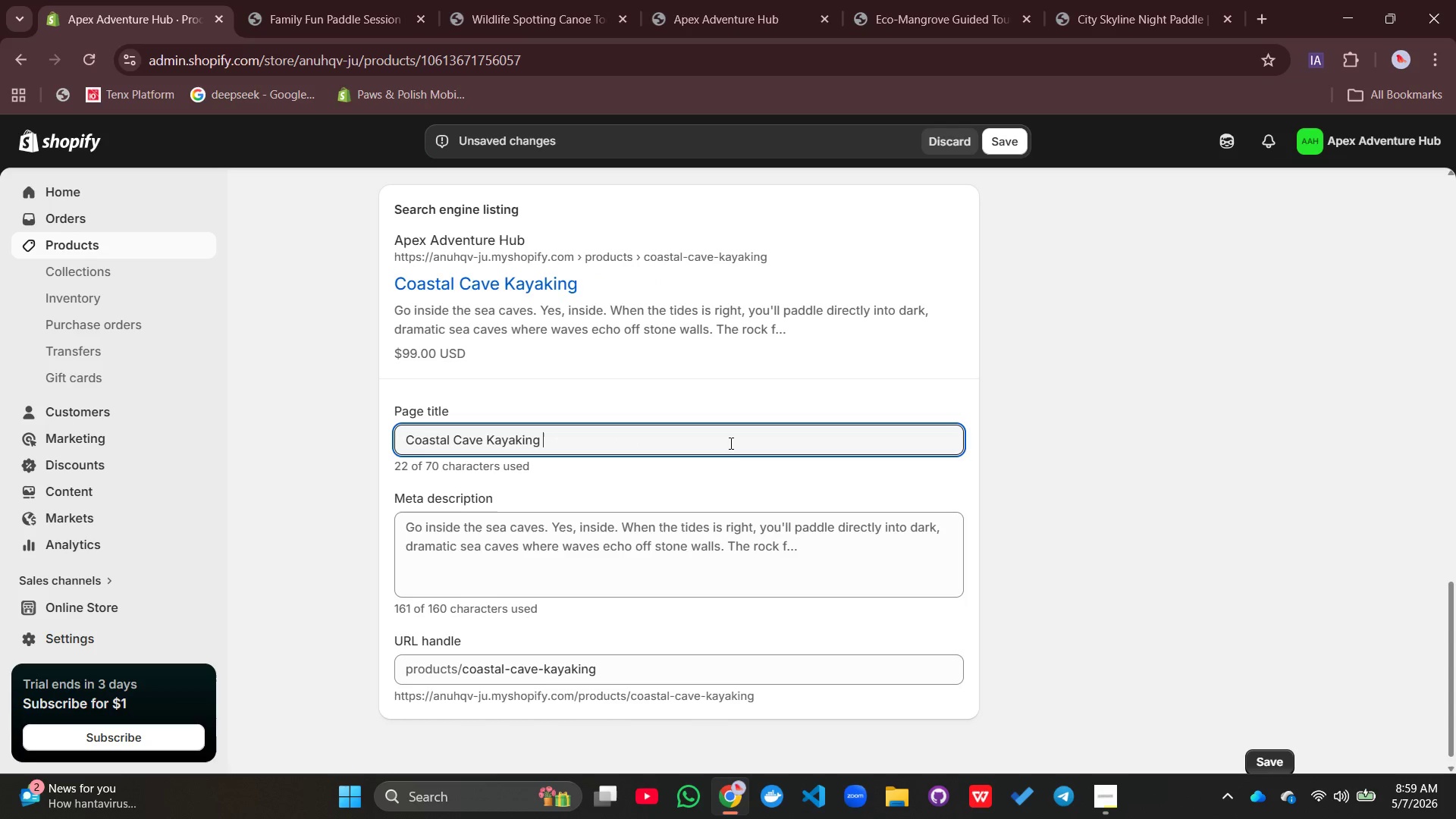 
key(Backspace)
 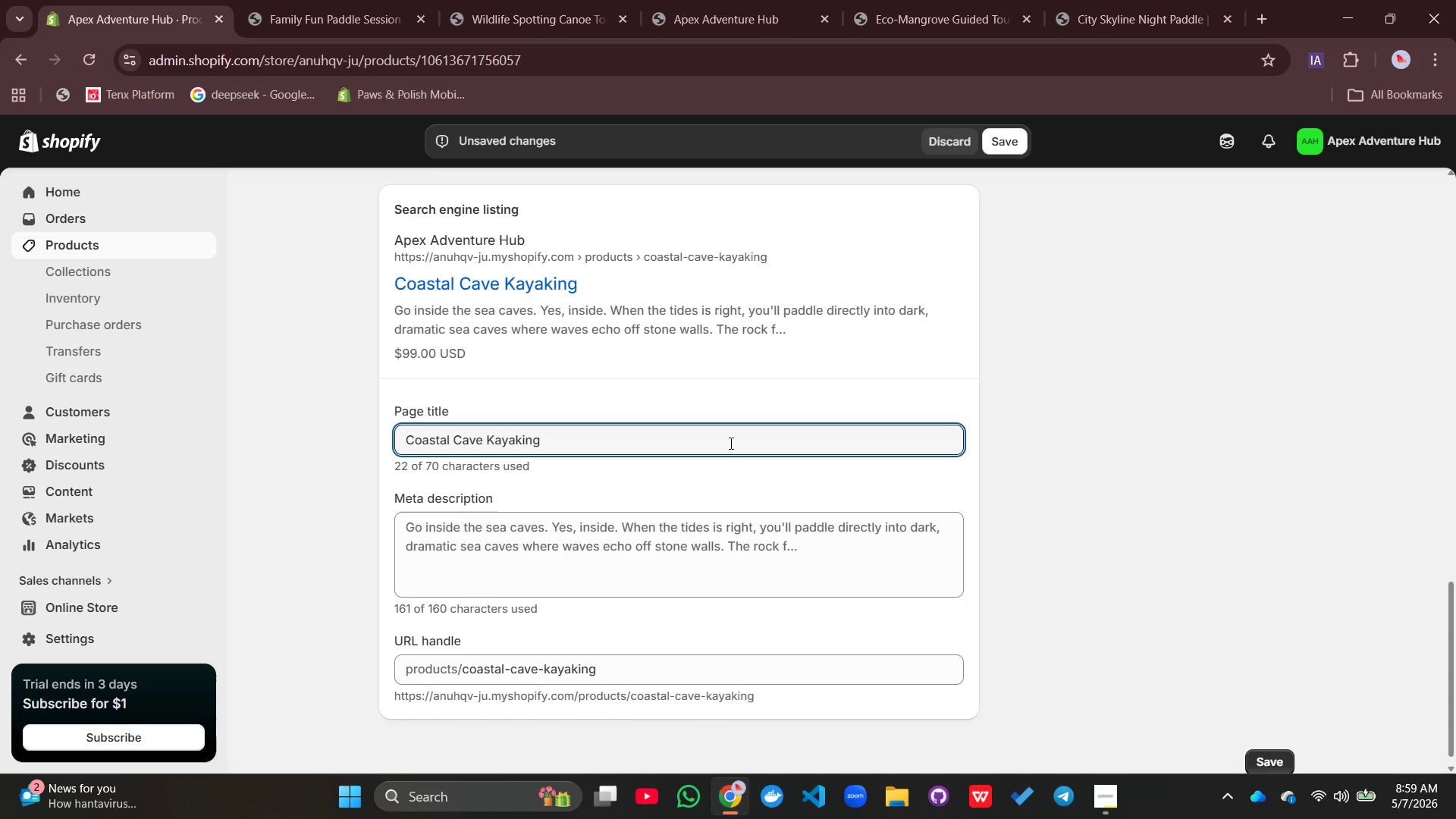 
wait(8.53)
 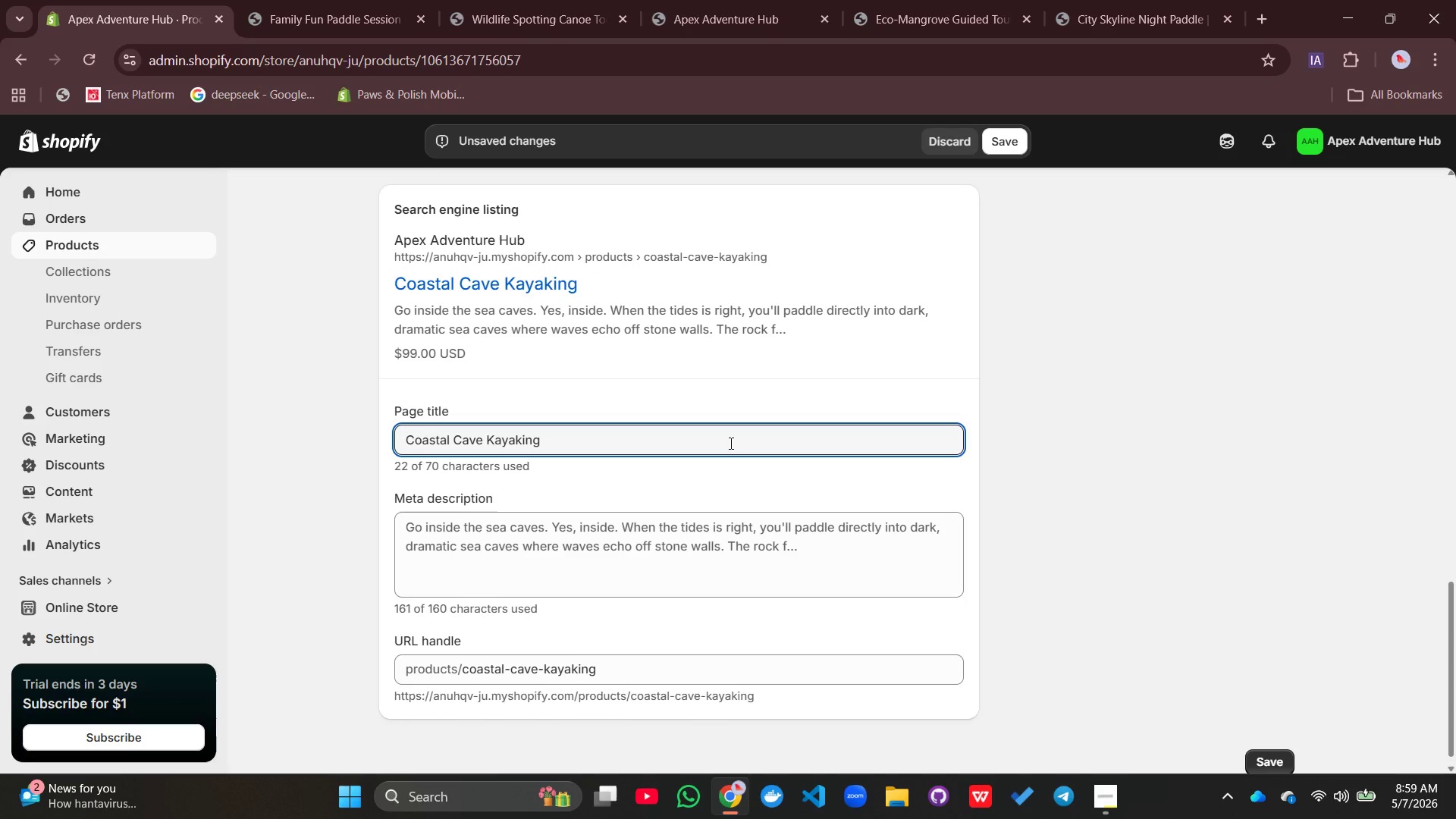 
key(Backspace)
 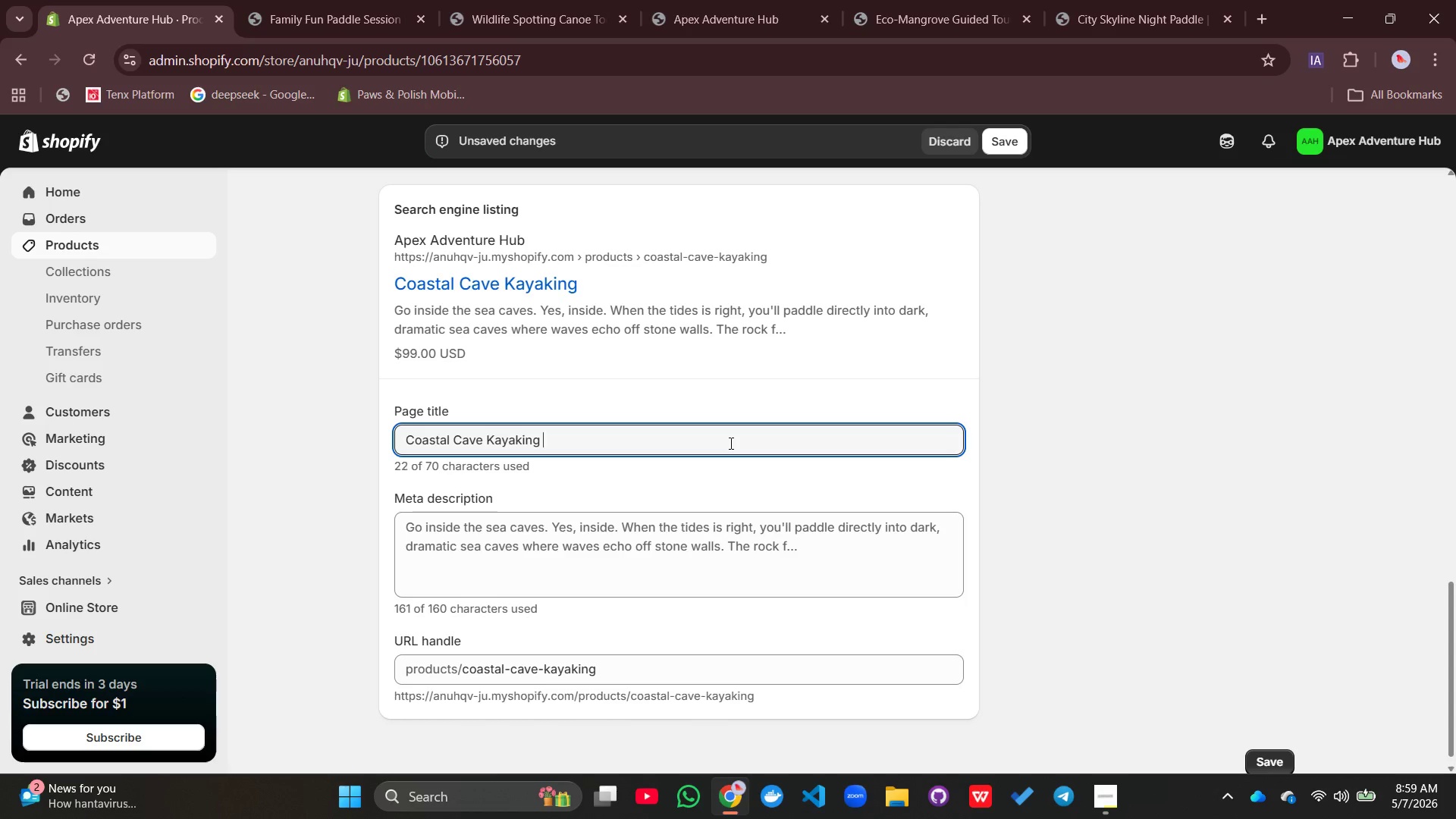 
key(Space)
 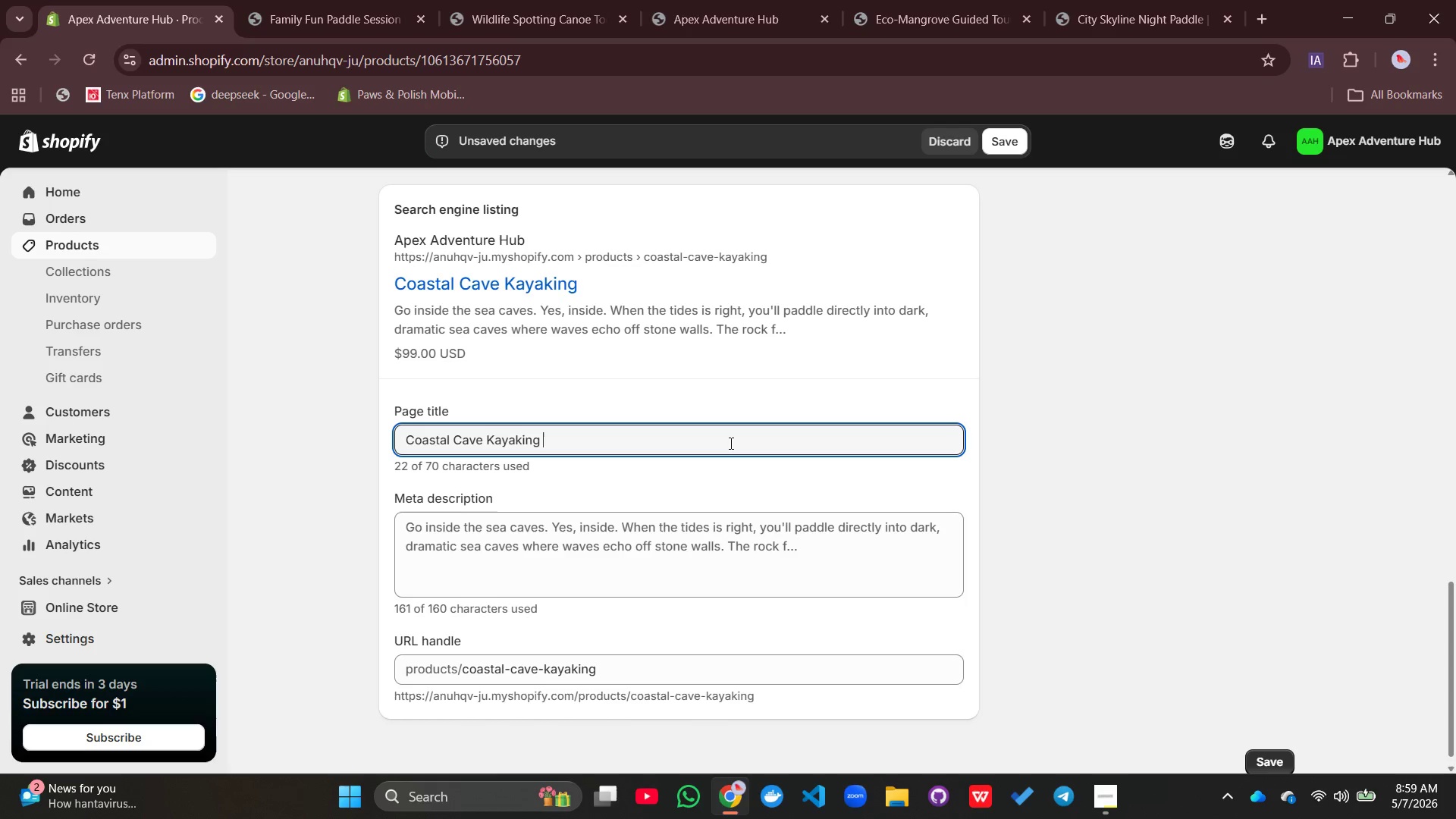 
hold_key(key=ShiftLeft, duration=1.95)
 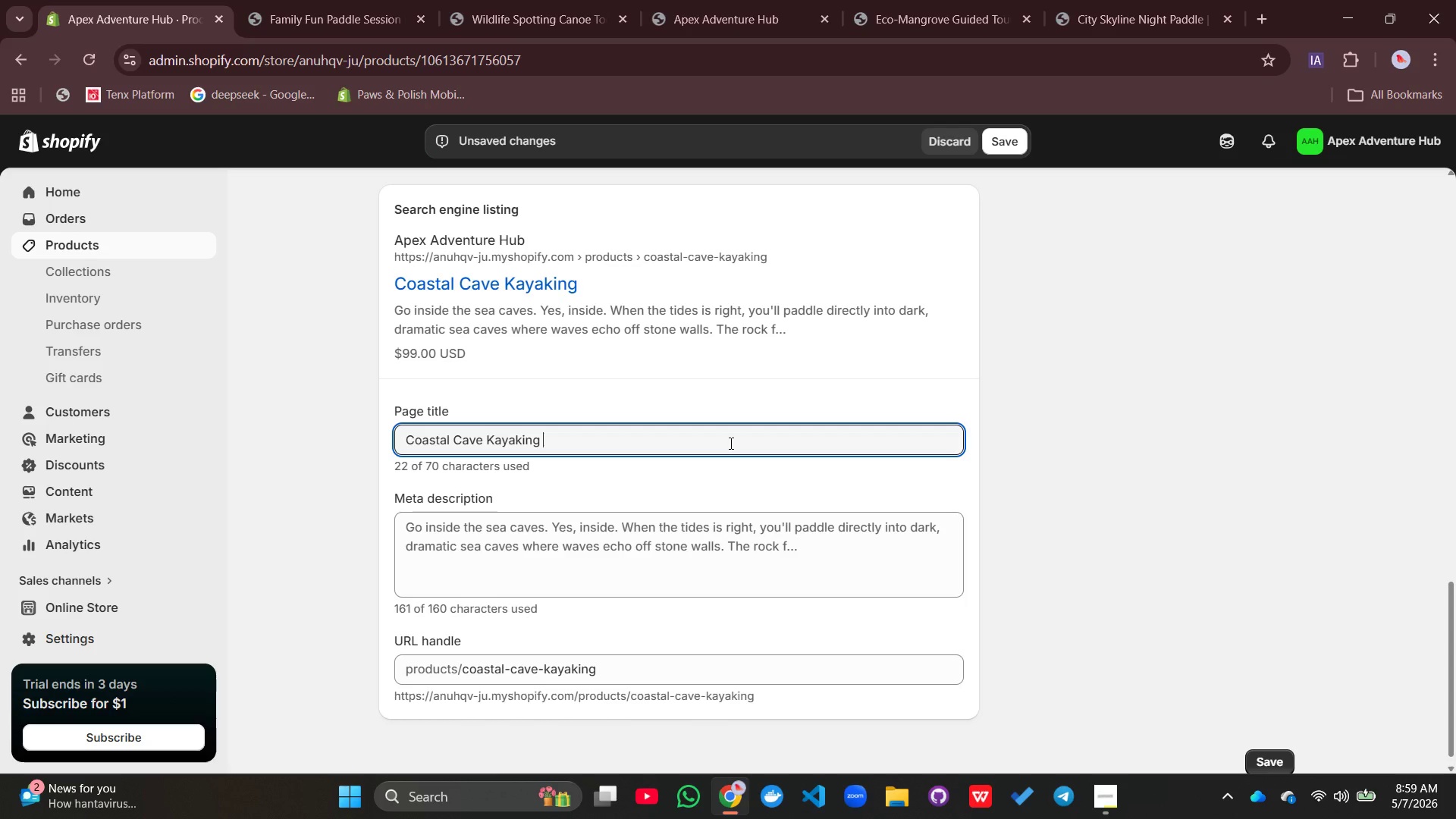 
wait(5.44)
 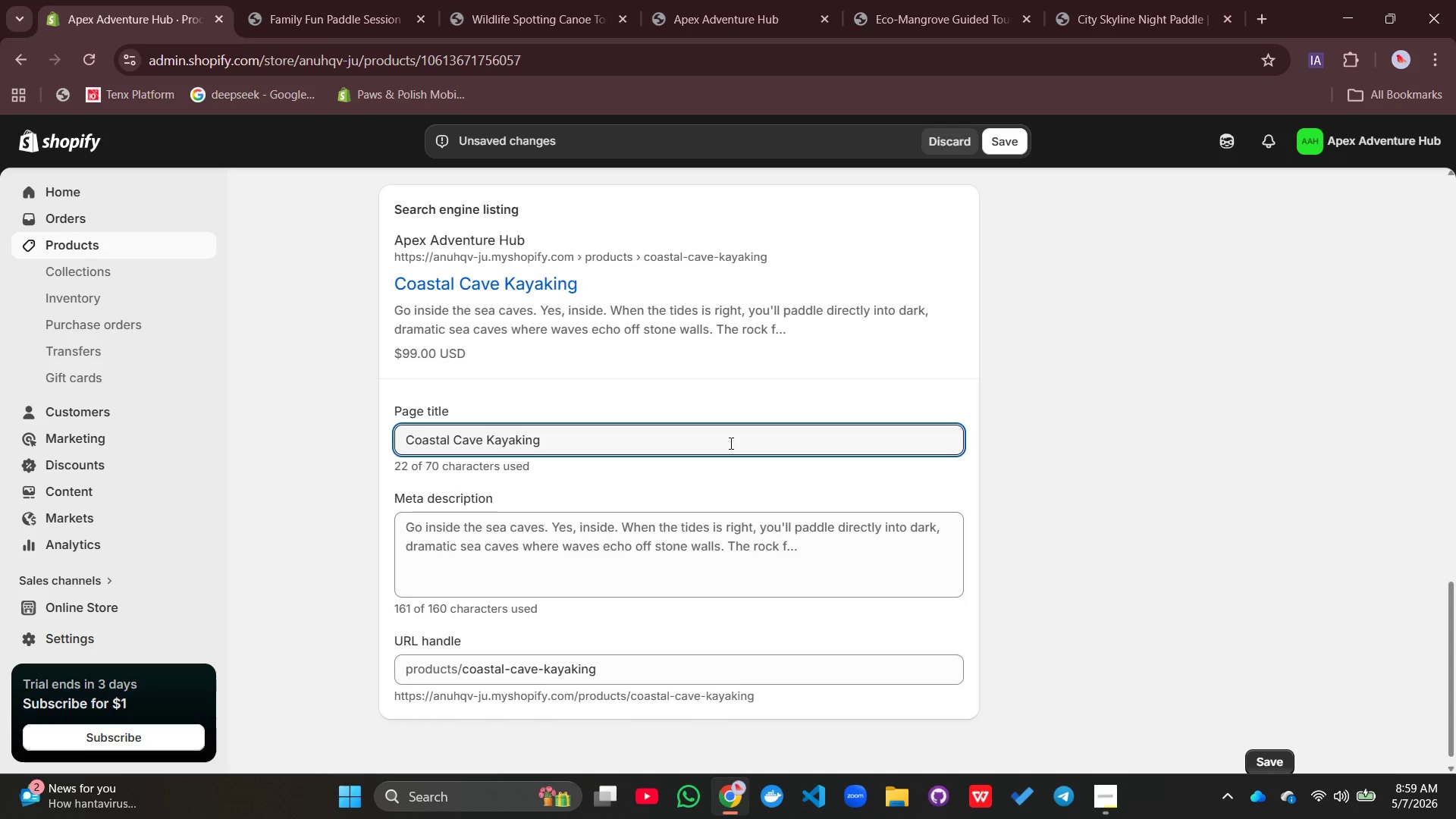 
key(Shift+Backslash)
 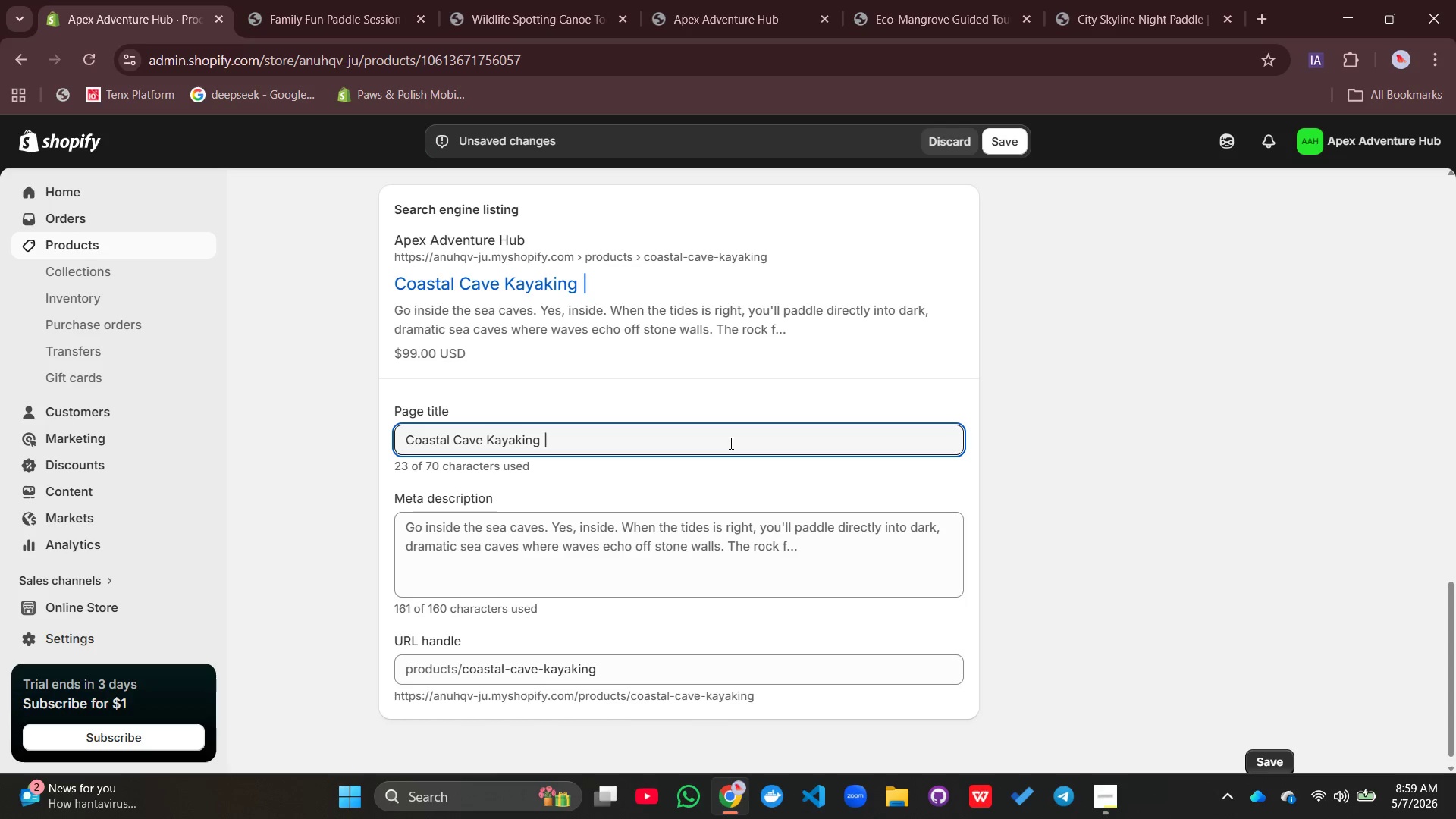 
key(Space)
 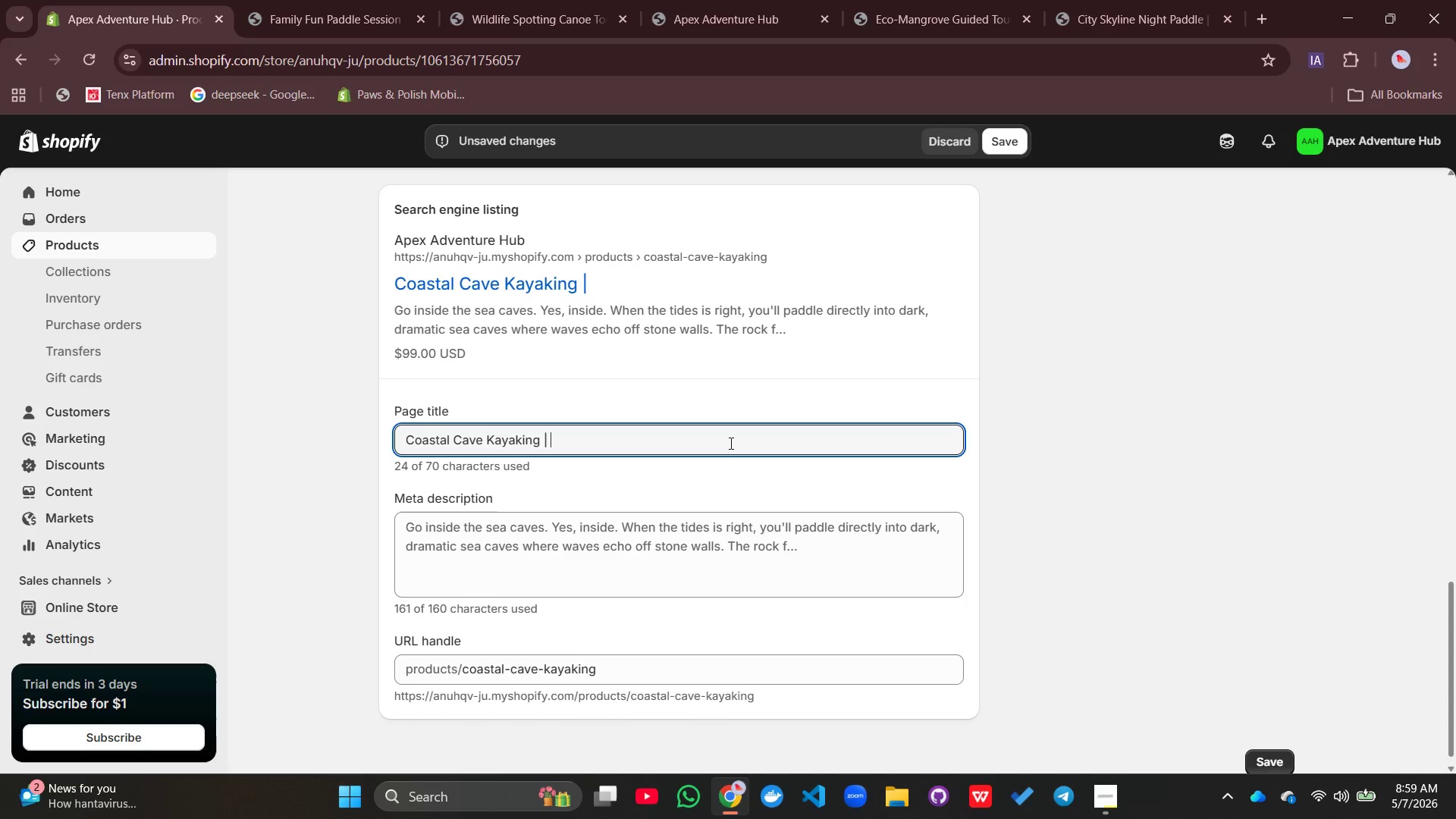 
type(Paddle inside)
key(Backspace)
key(Backspace)
key(Backspace)
key(Backspace)
key(Backspace)
key(Backspace)
type(Inside Caves)
 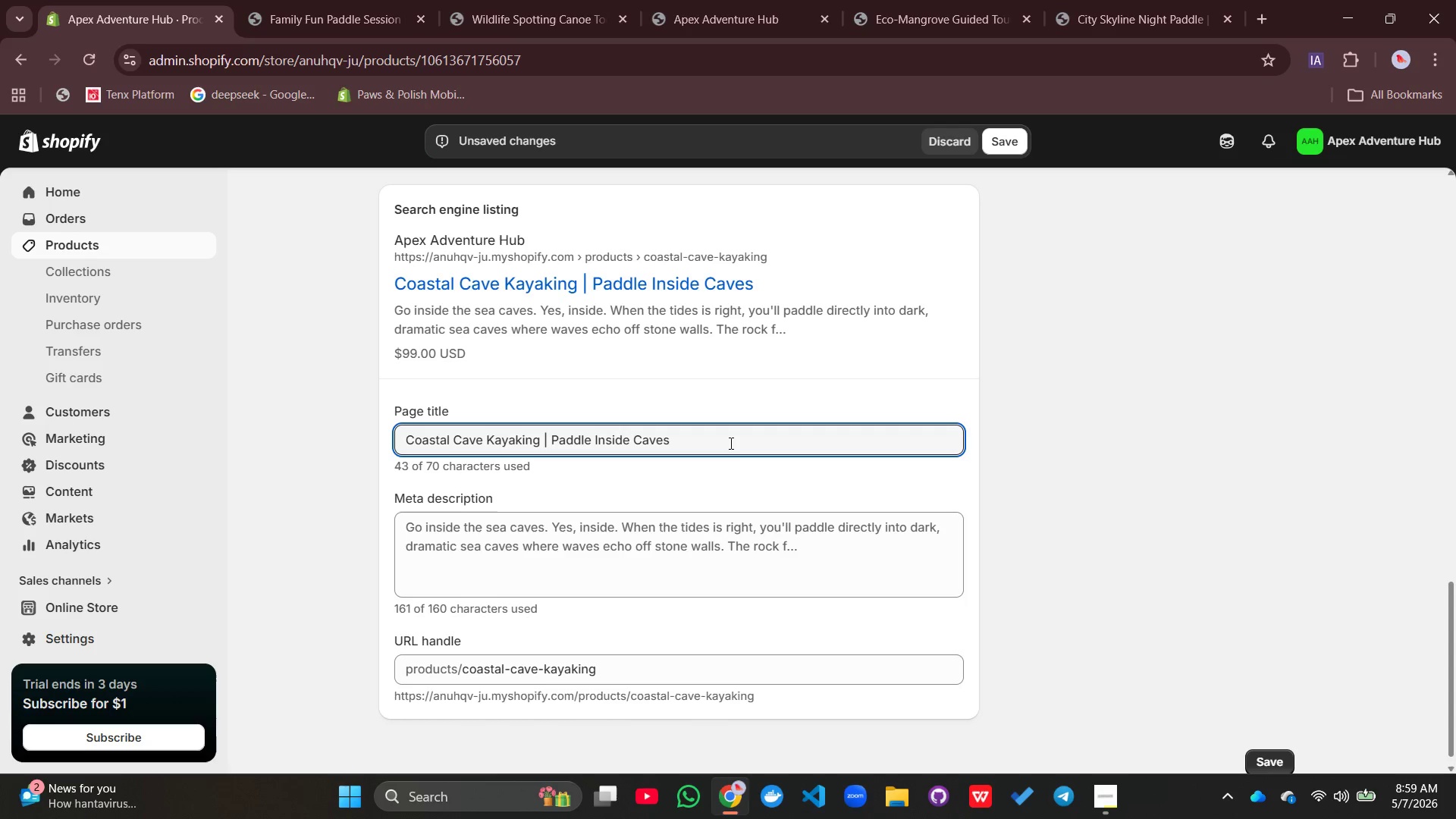 
left_click([493, 563])
 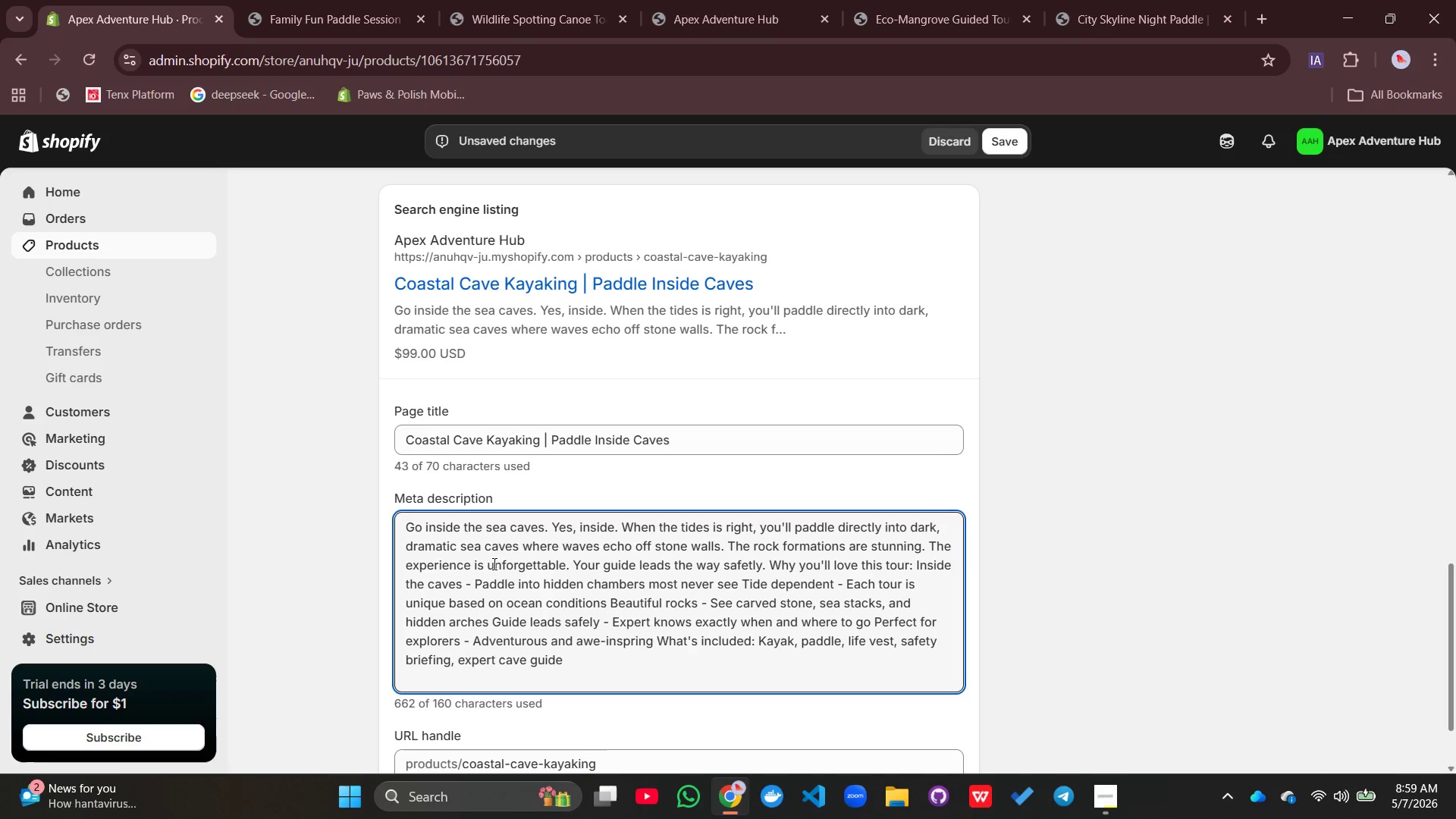 
left_click([493, 563])
 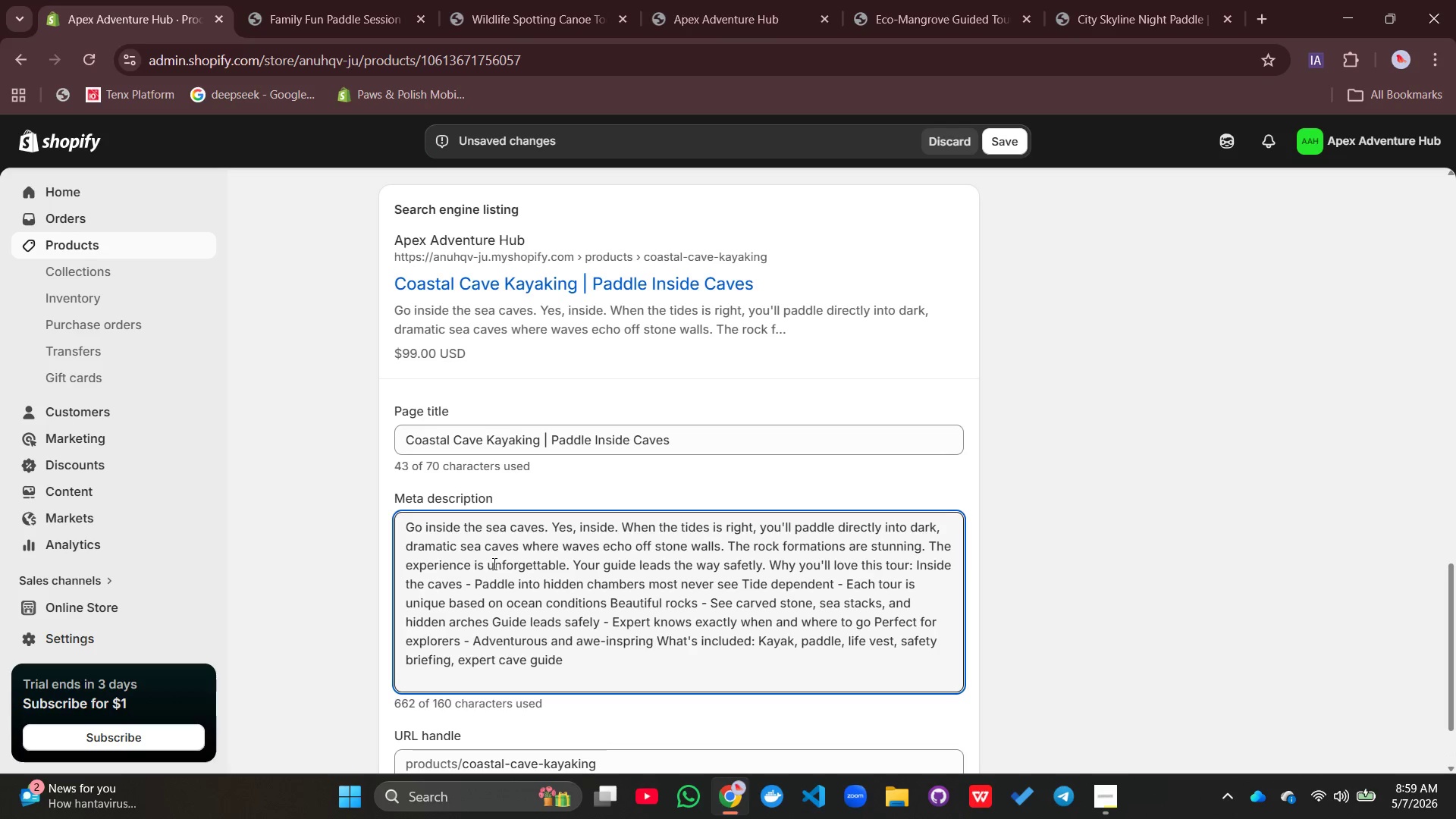 
key(Control+A)
 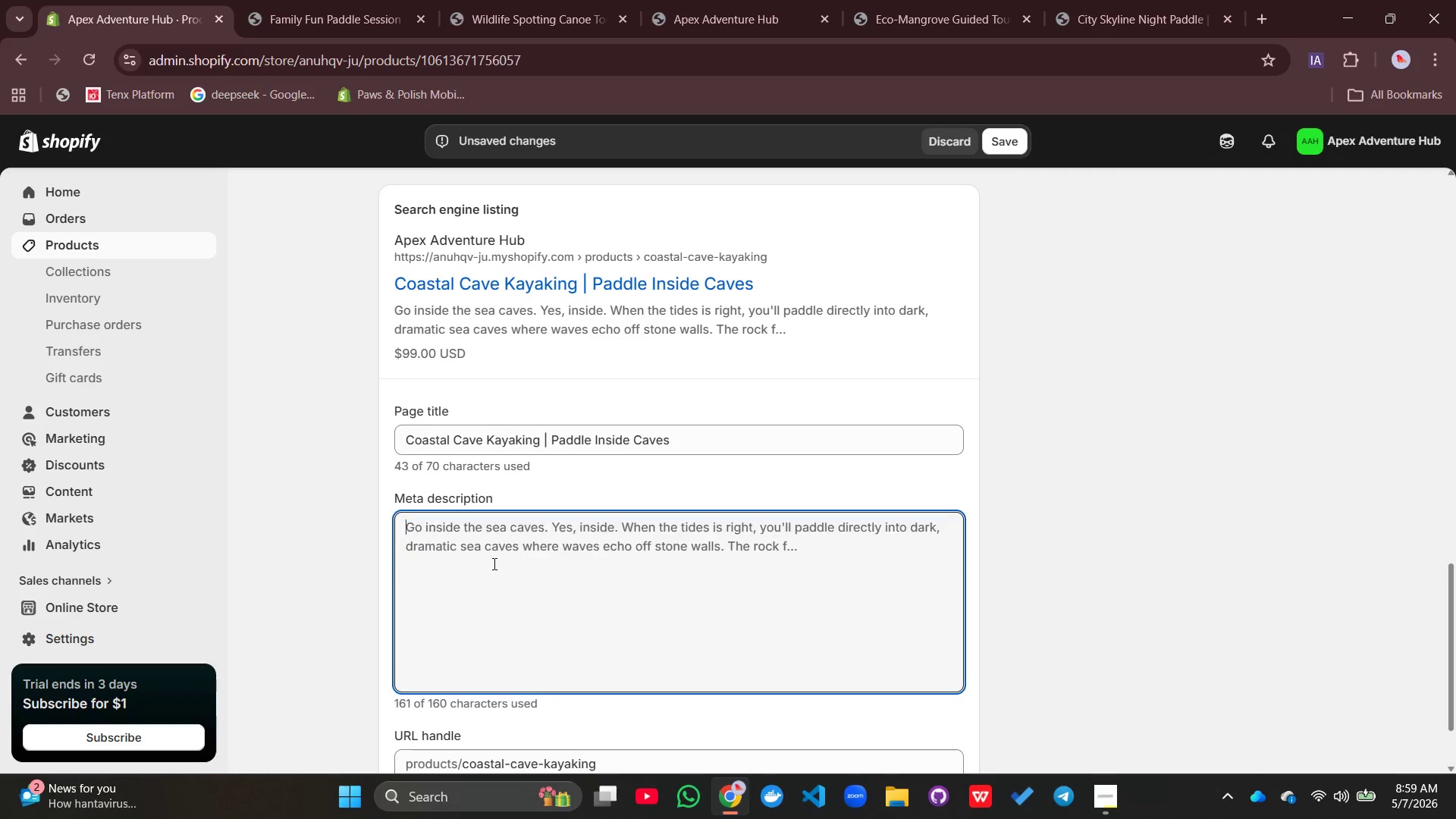 
key(Backspace)
type(Go inside sea )
 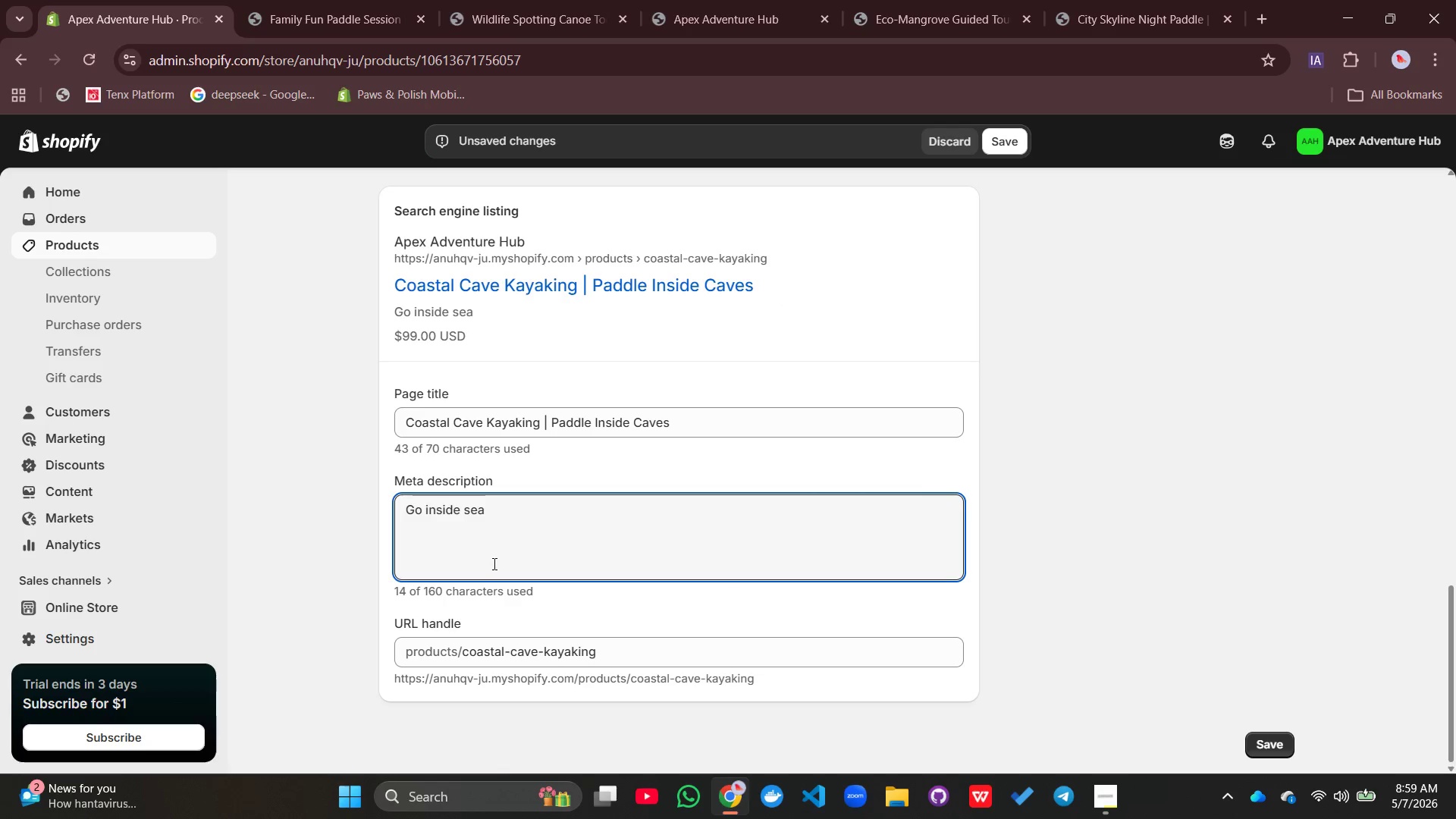 
wait(6.34)
 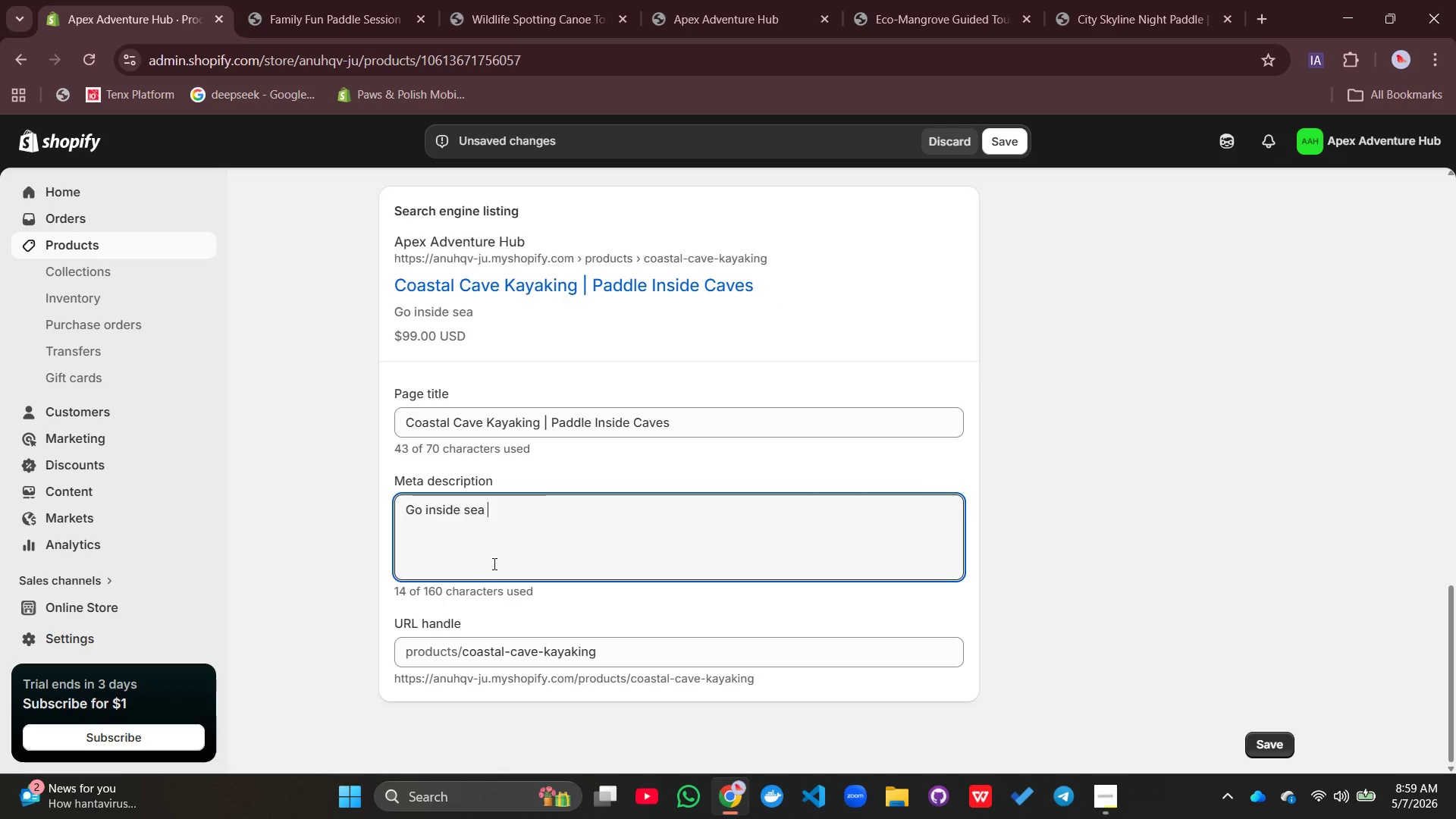 
type(cavews)
key(Backspace)
type( ! Depends on tide. Beautiful rock )
 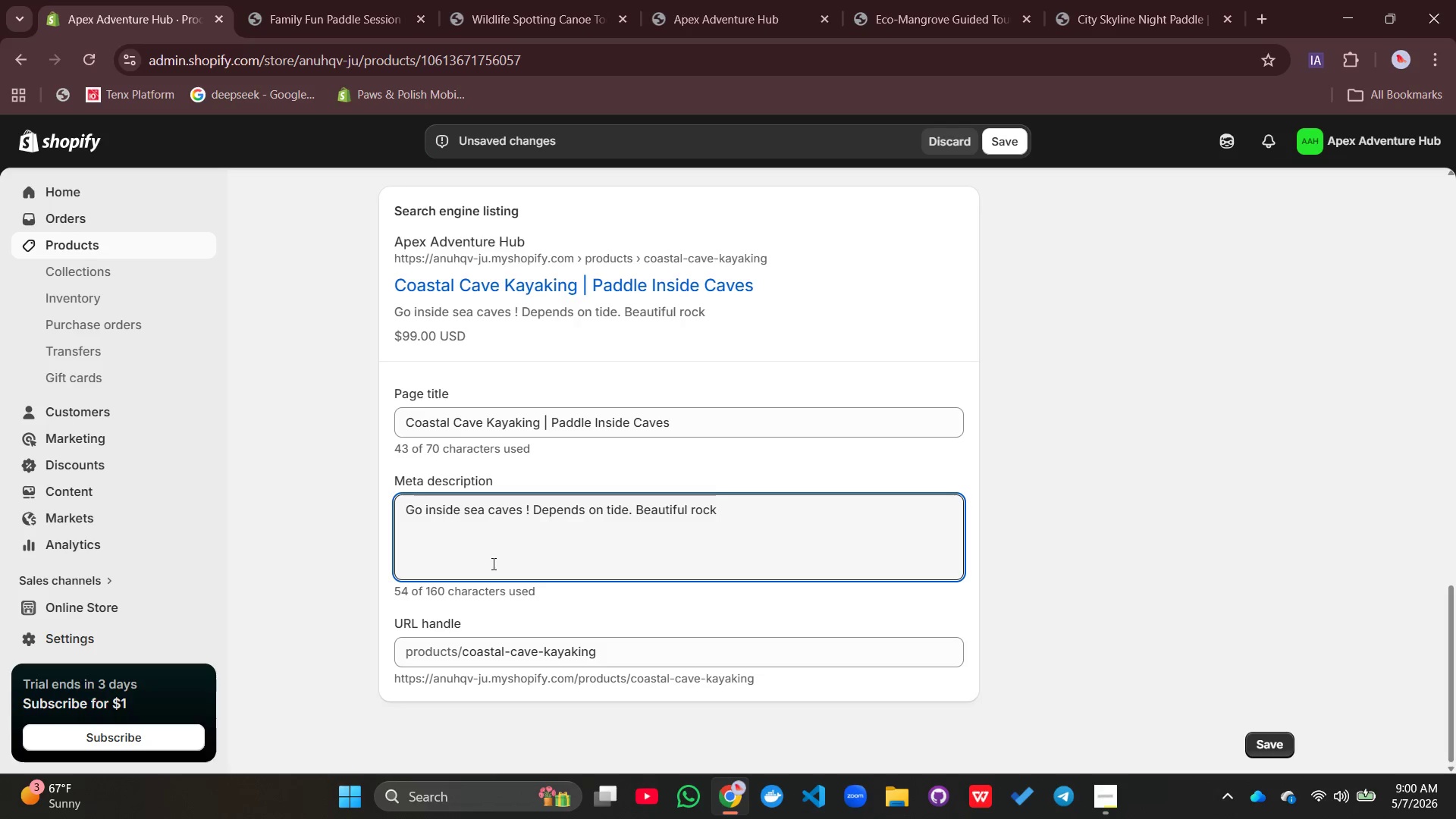 
type(formations. Gide)
key(Backspace)
key(Backspace)
key(Backspace)
type(udie leads  safely)
 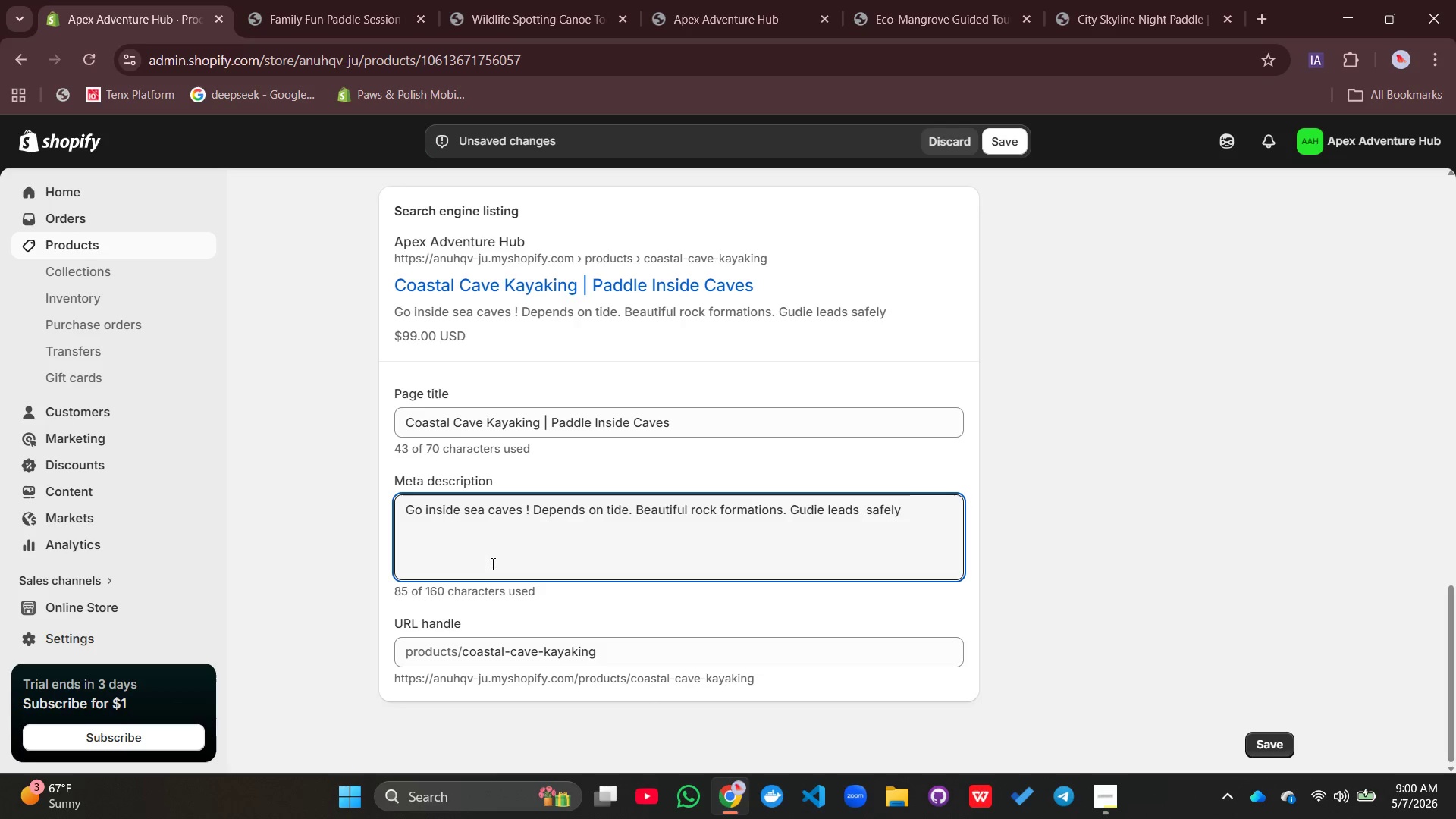 
wait(5.92)
 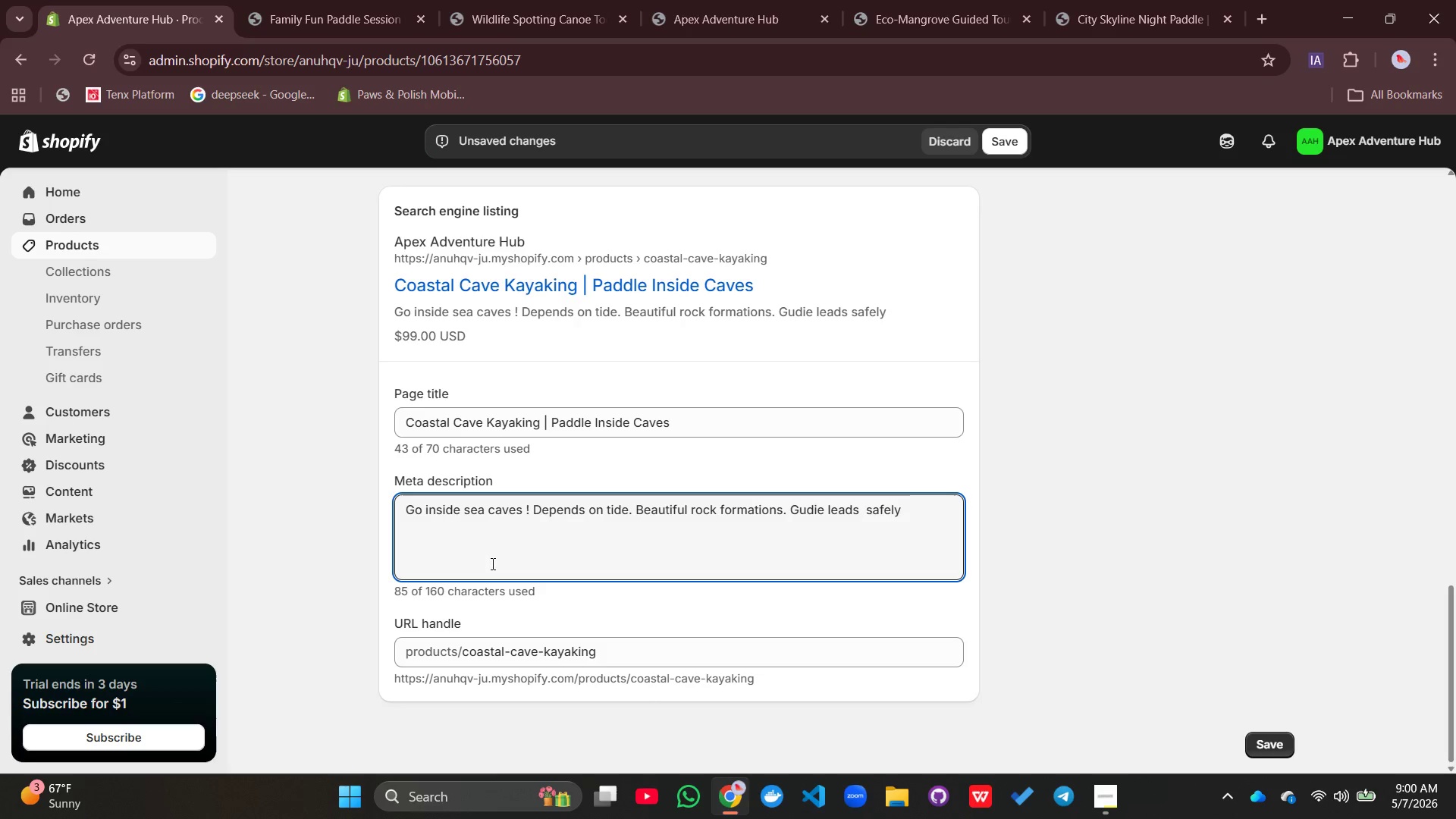 
type(. Perfect for explorers. Book your )
 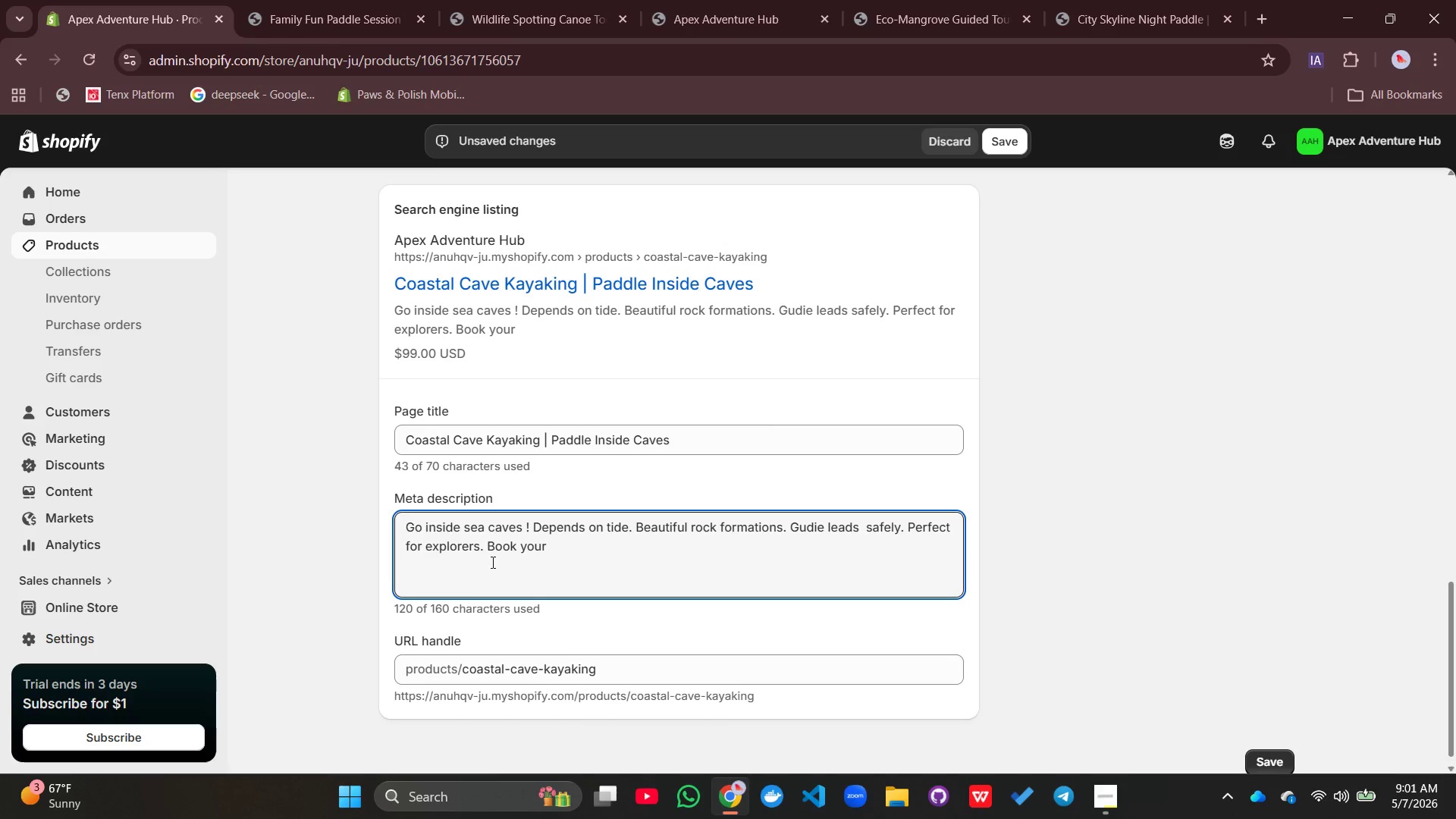 
type(cave fu)
key(Backspace)
key(Backspace)
type(adventure !)
 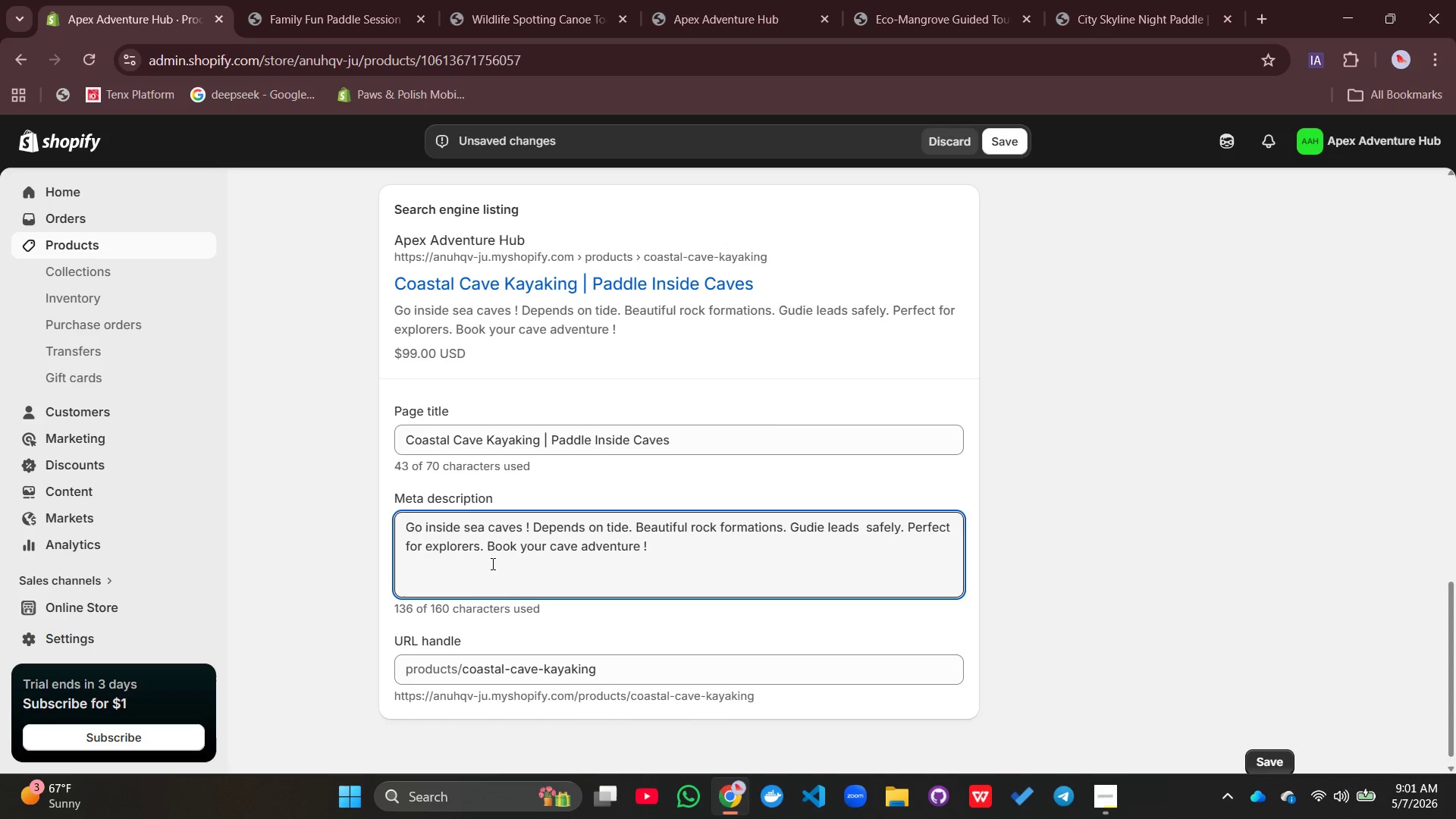 
wait(7.83)
 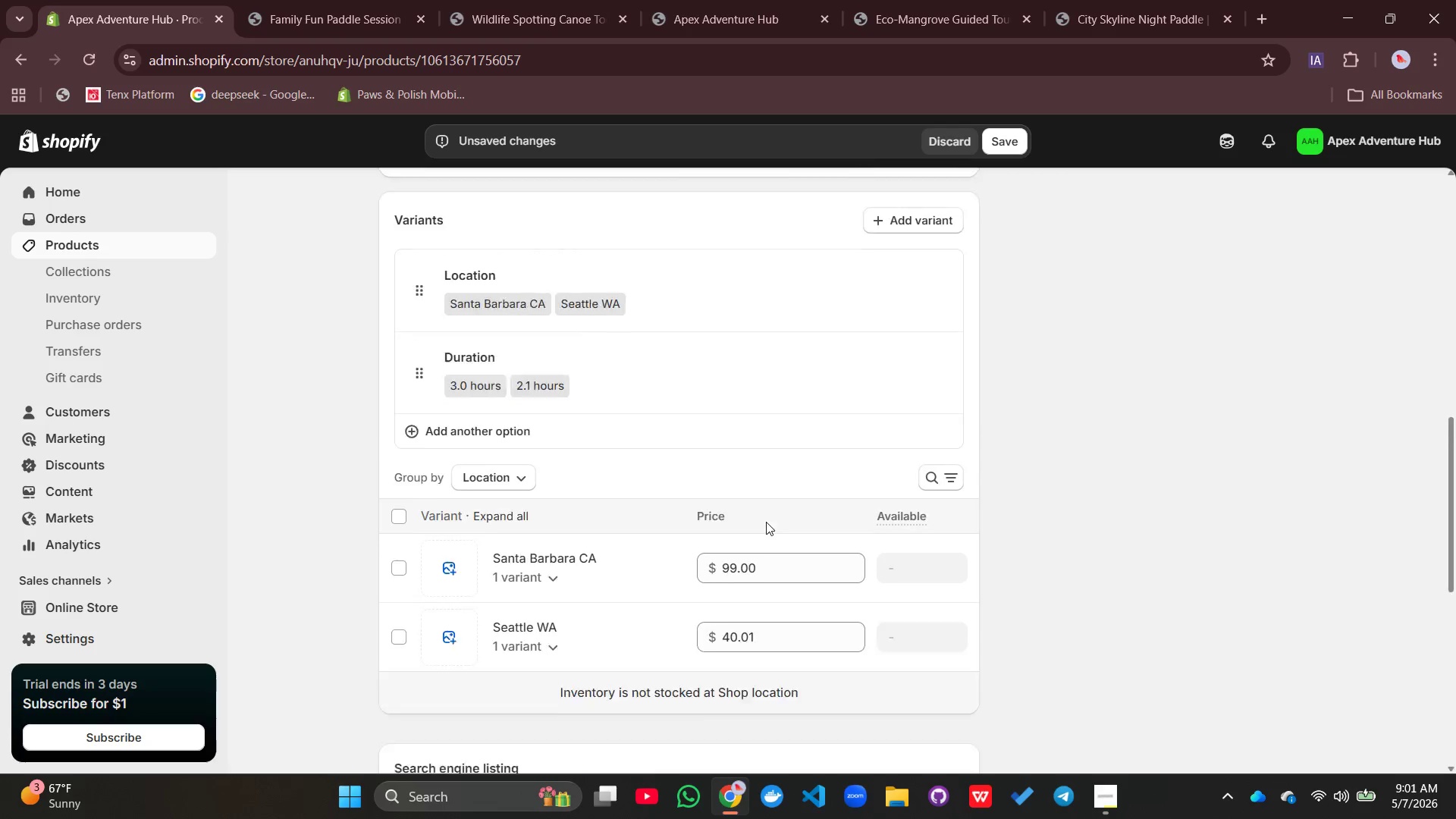 
left_click([518, 384])
 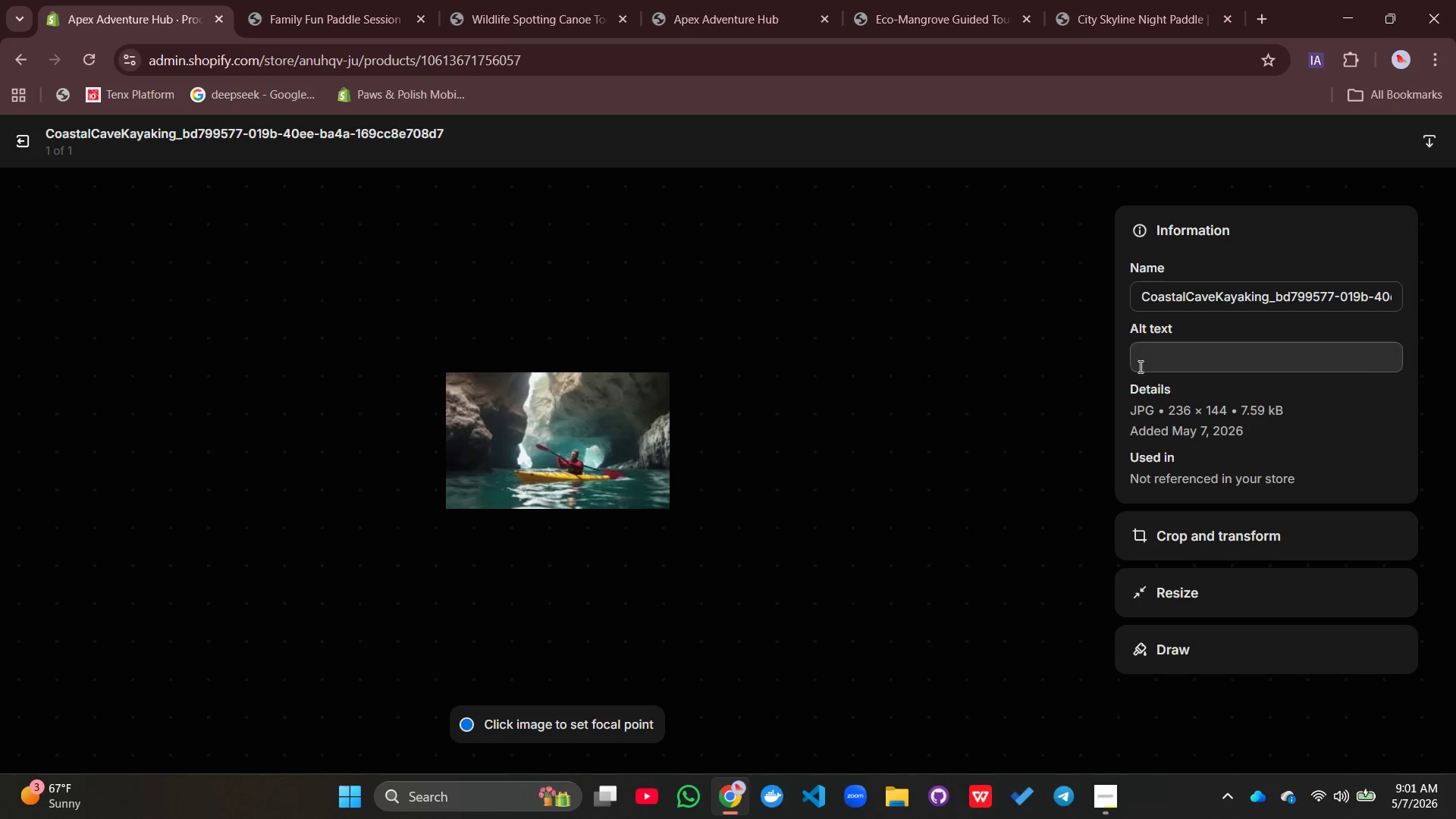 
left_click([1158, 359])
 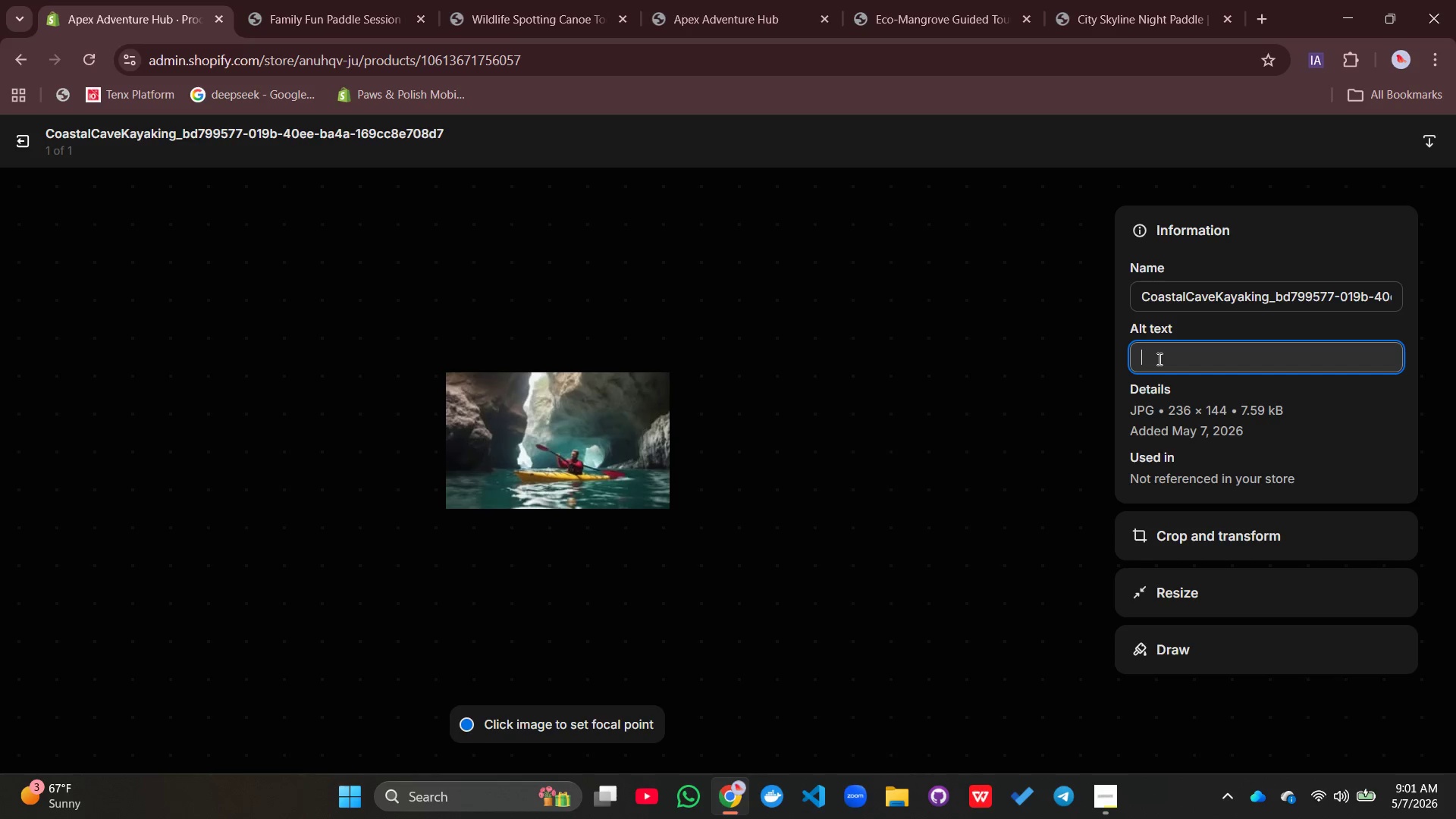 
type(Kayaker Paddling into a darj)
key(Backspace)
type(k sea)
 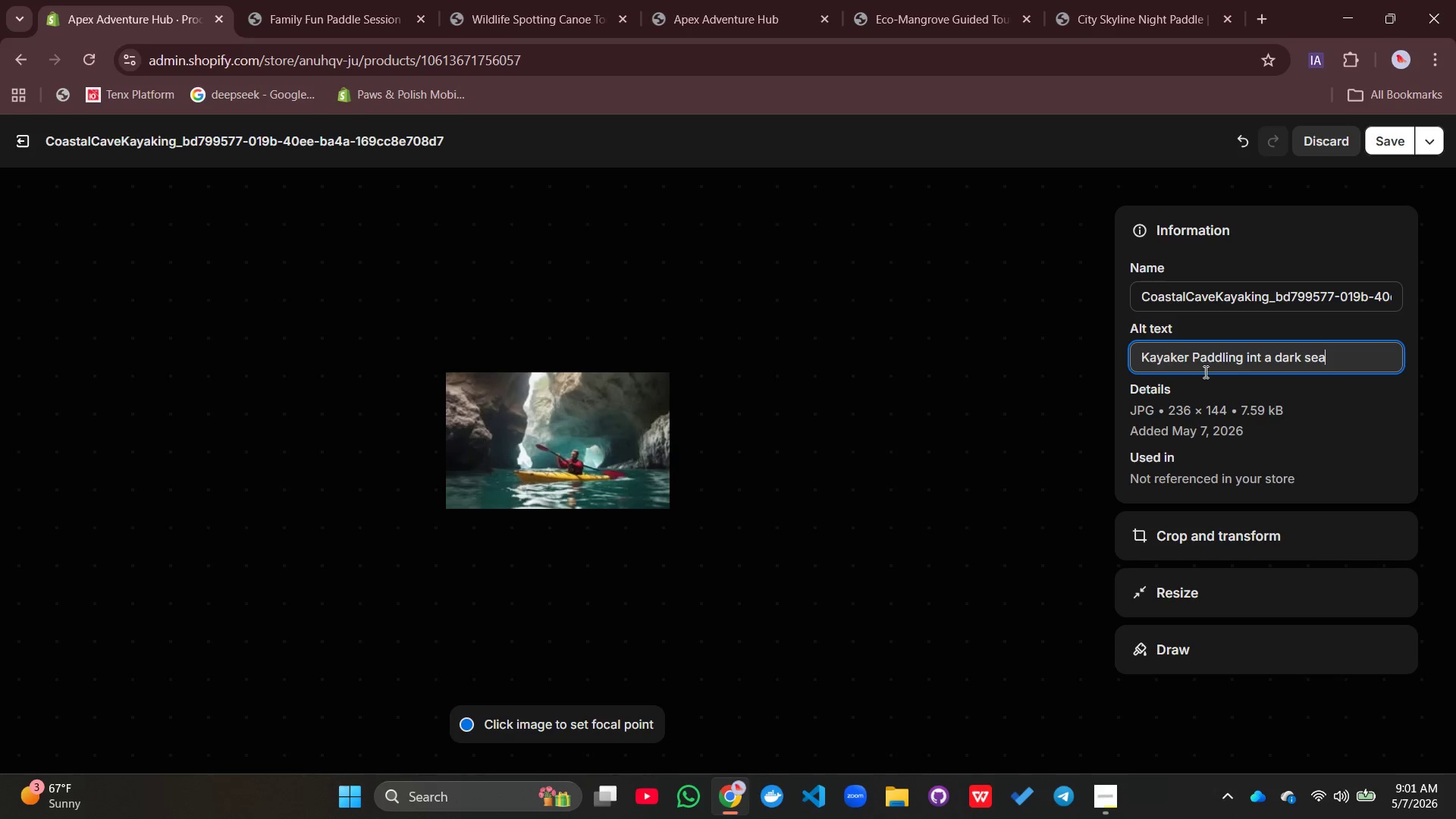 
type( cave opening )
 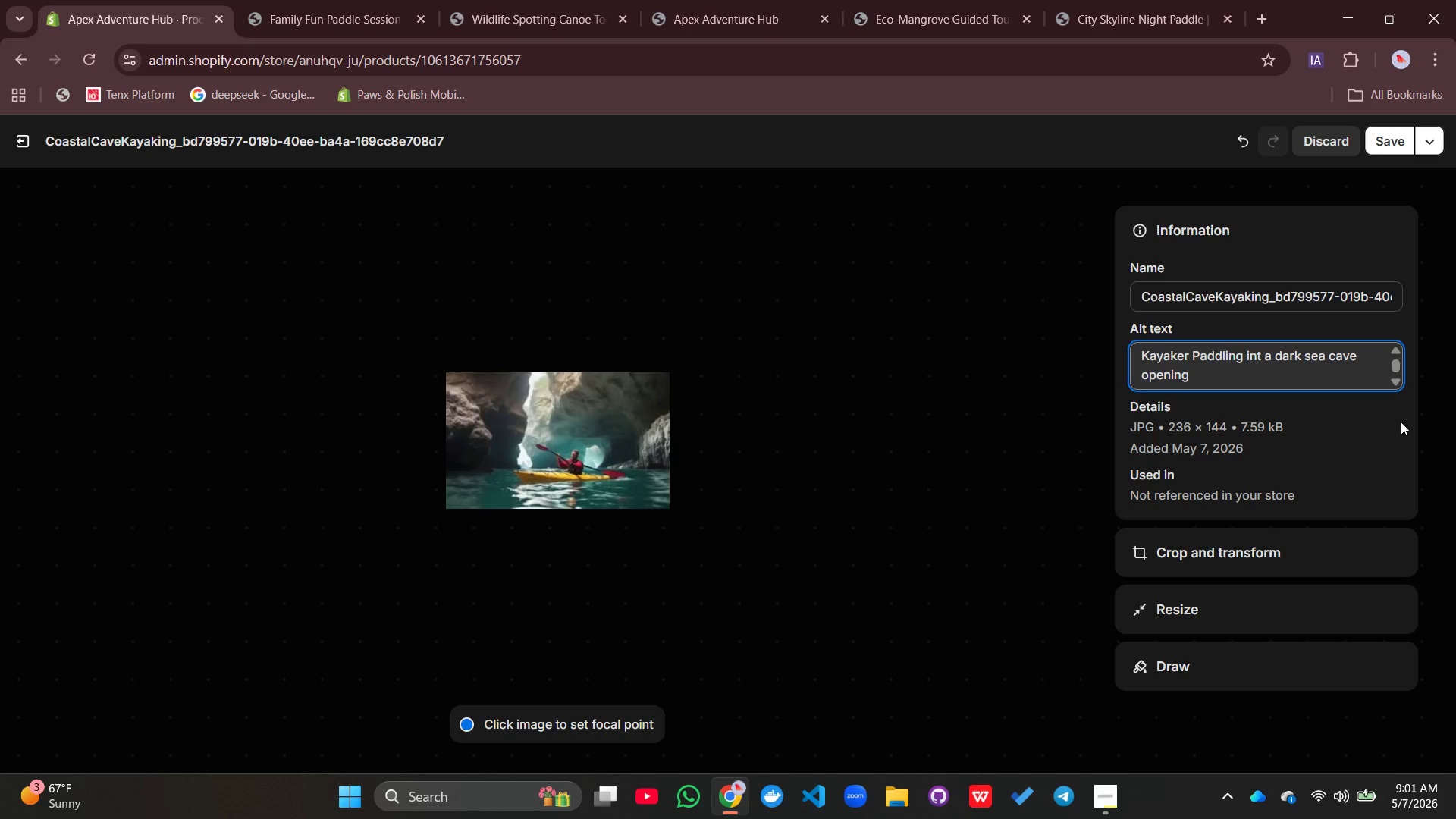 
type(wih=t)
key(Backspace)
key(Backspace)
key(Backspace)
type(th )
 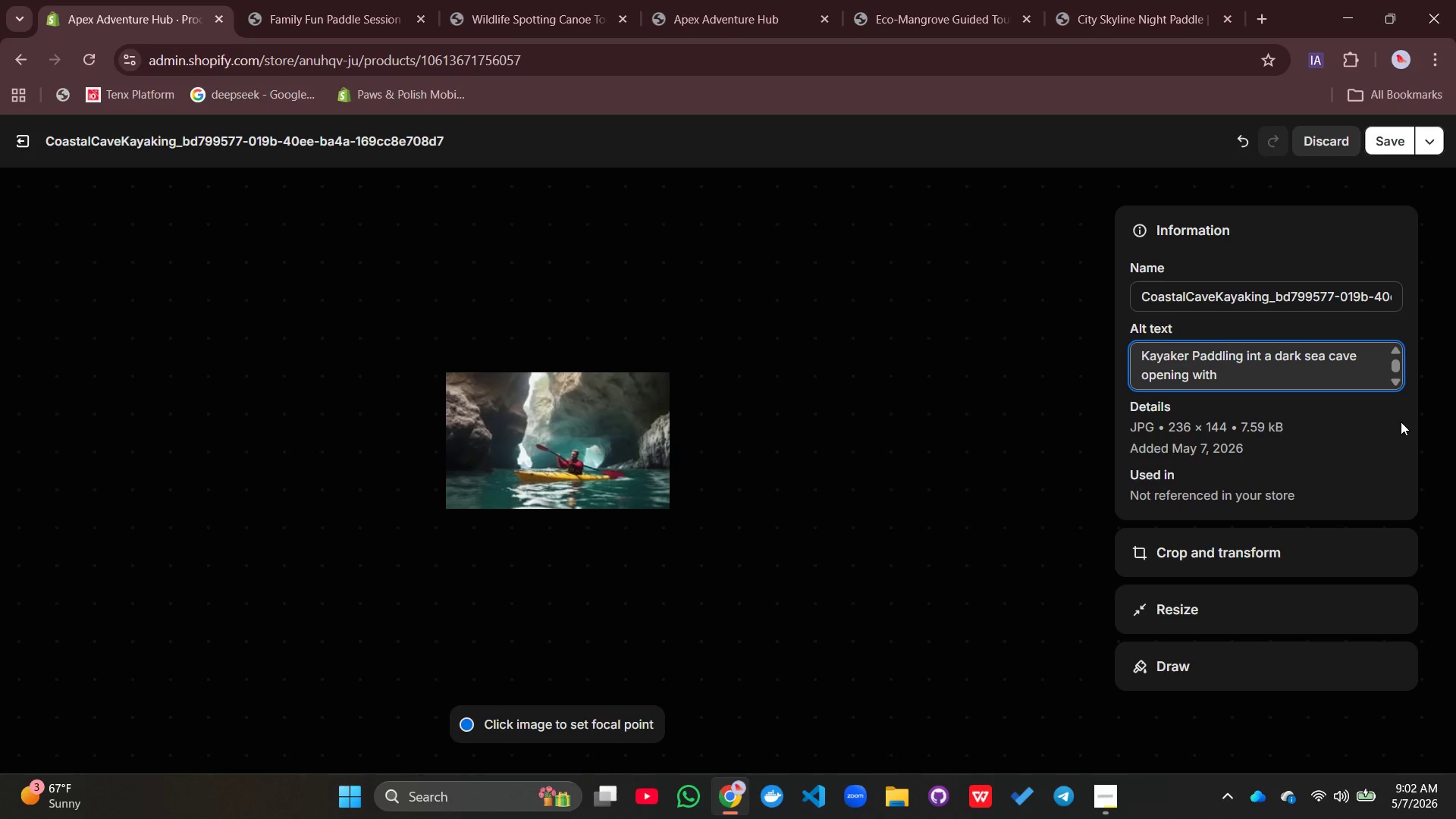 
type(rough rocks walls and sun)
 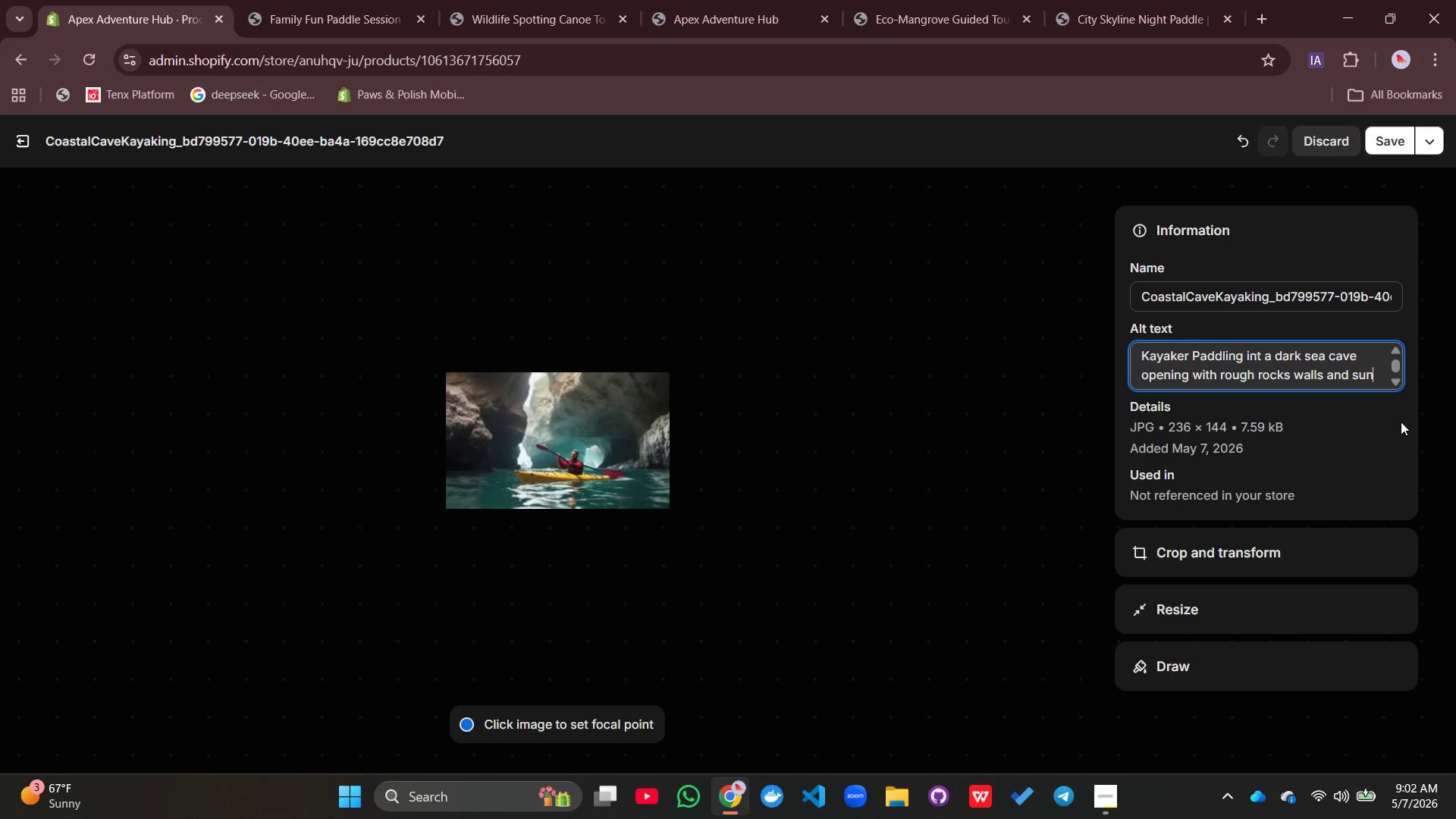 
wait(10.3)
 